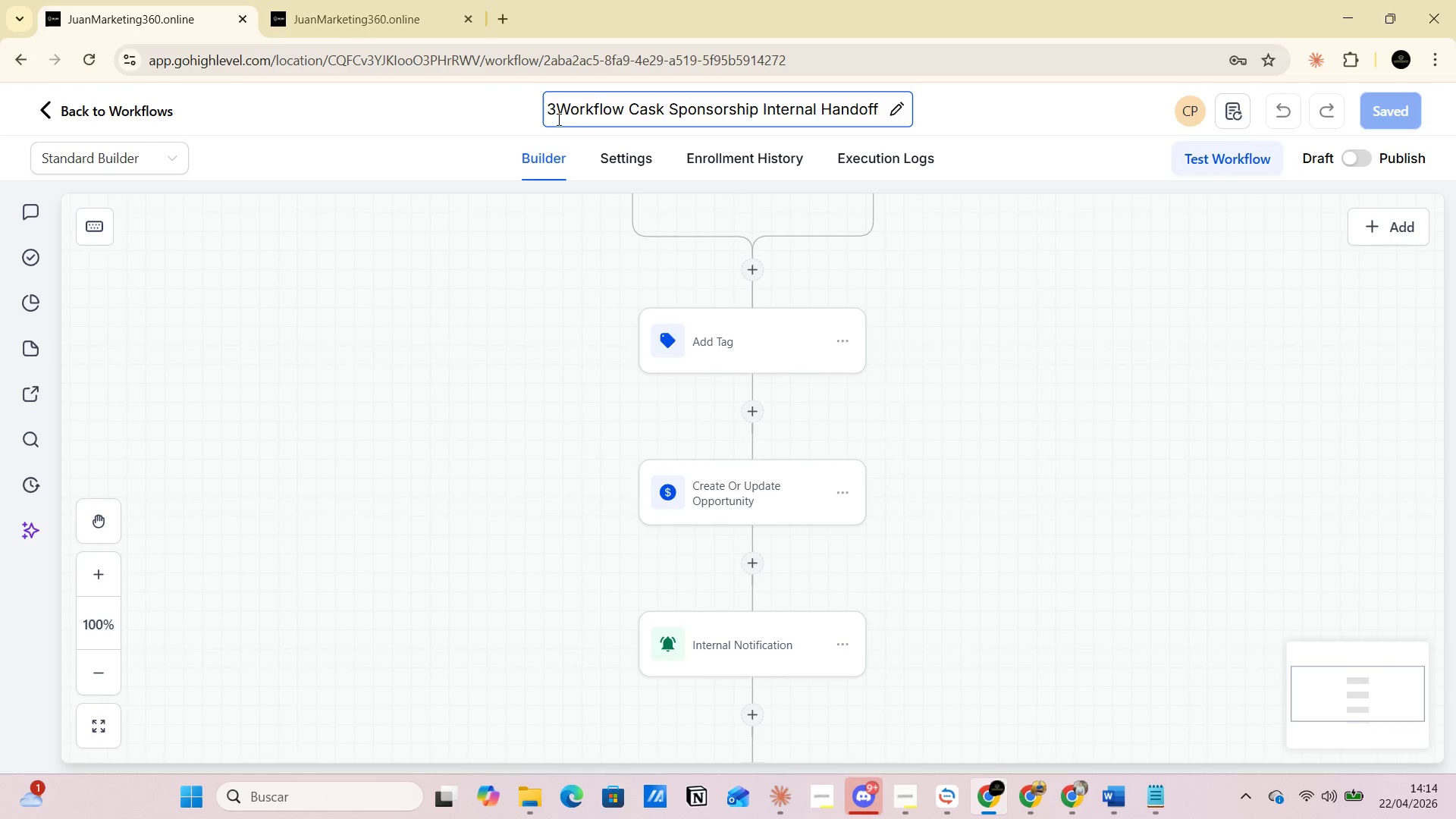 
key(Space)
 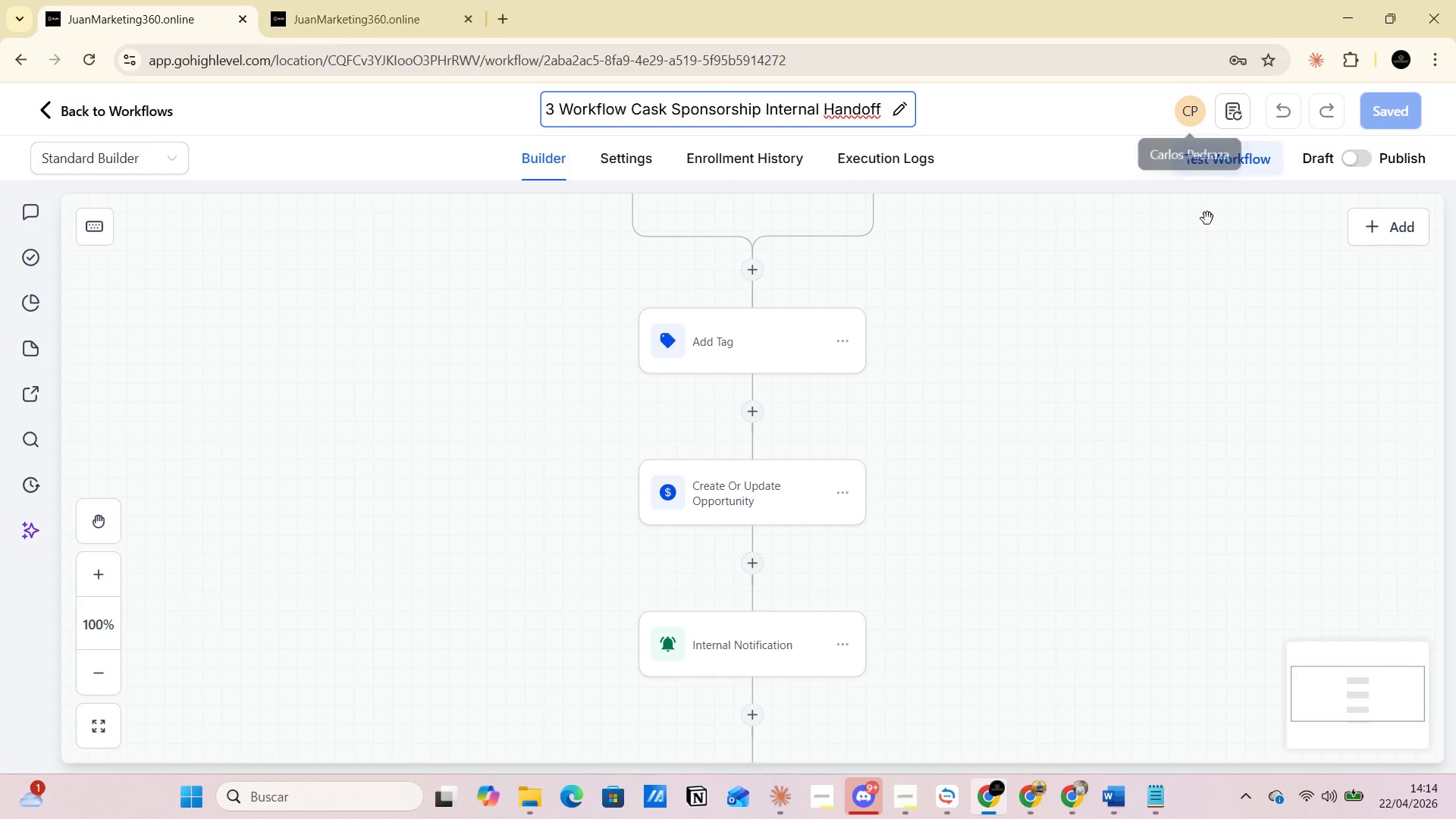 
left_click([1136, 307])
 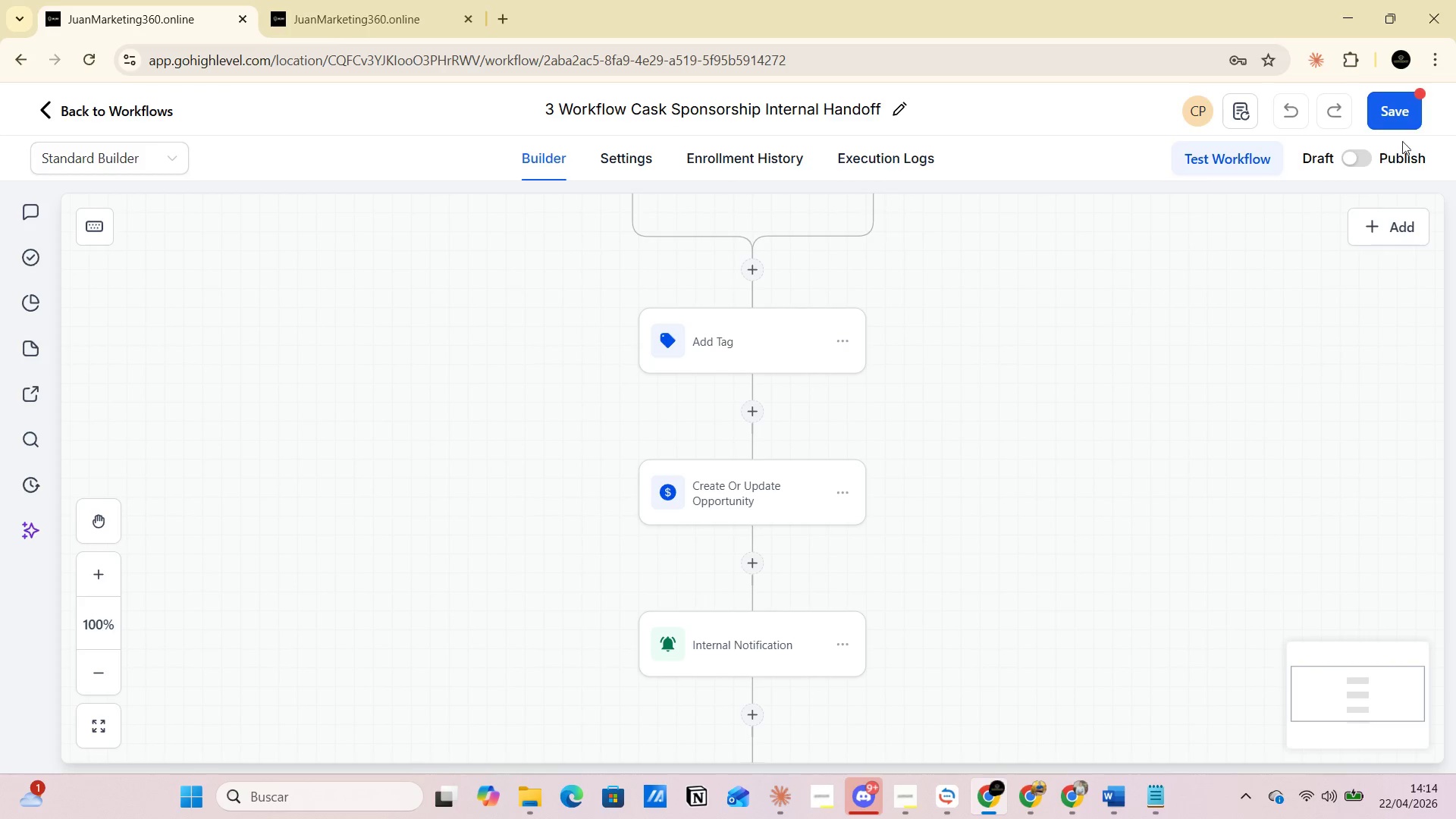 
left_click([1422, 116])
 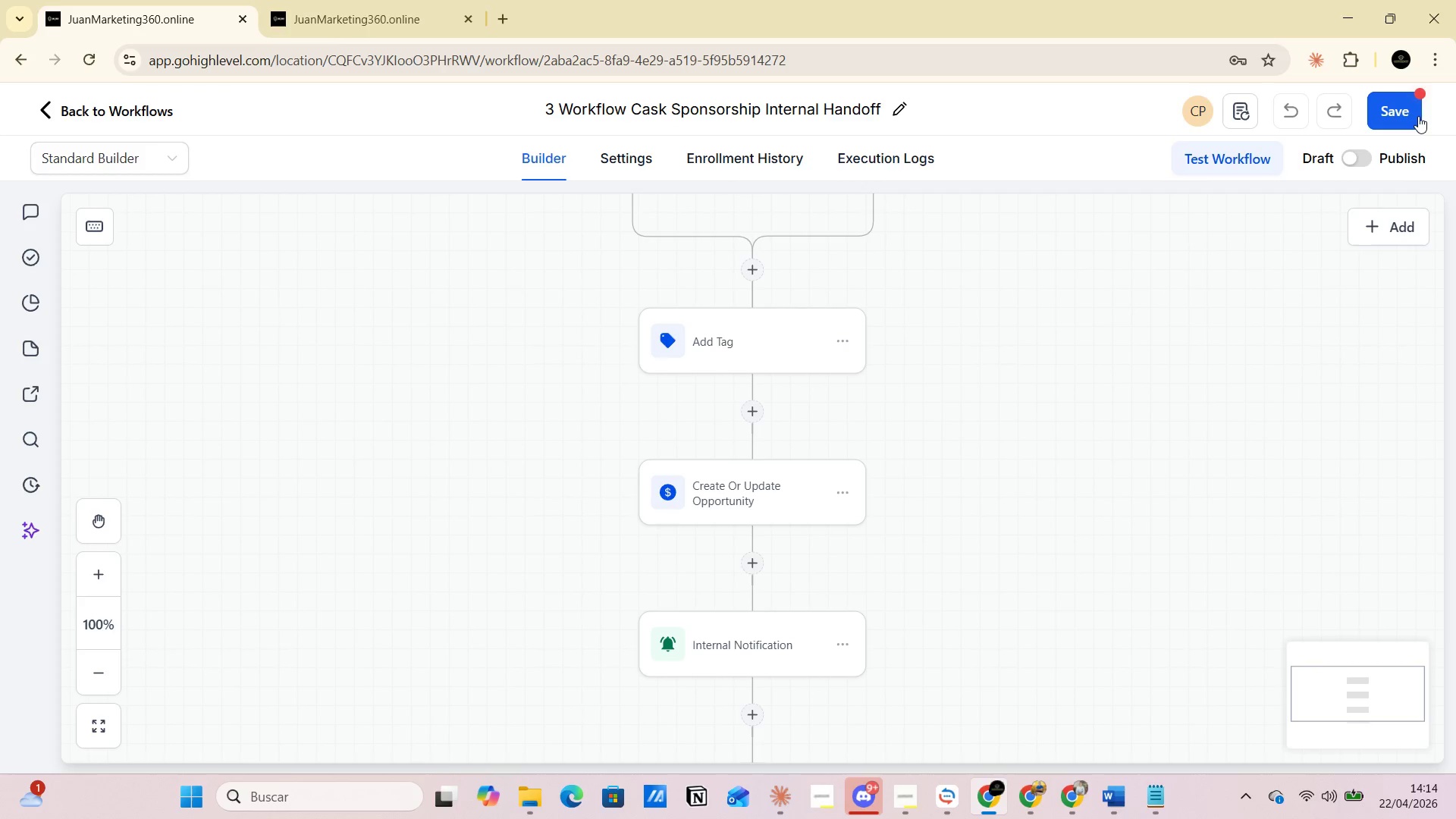 
left_click([1410, 116])
 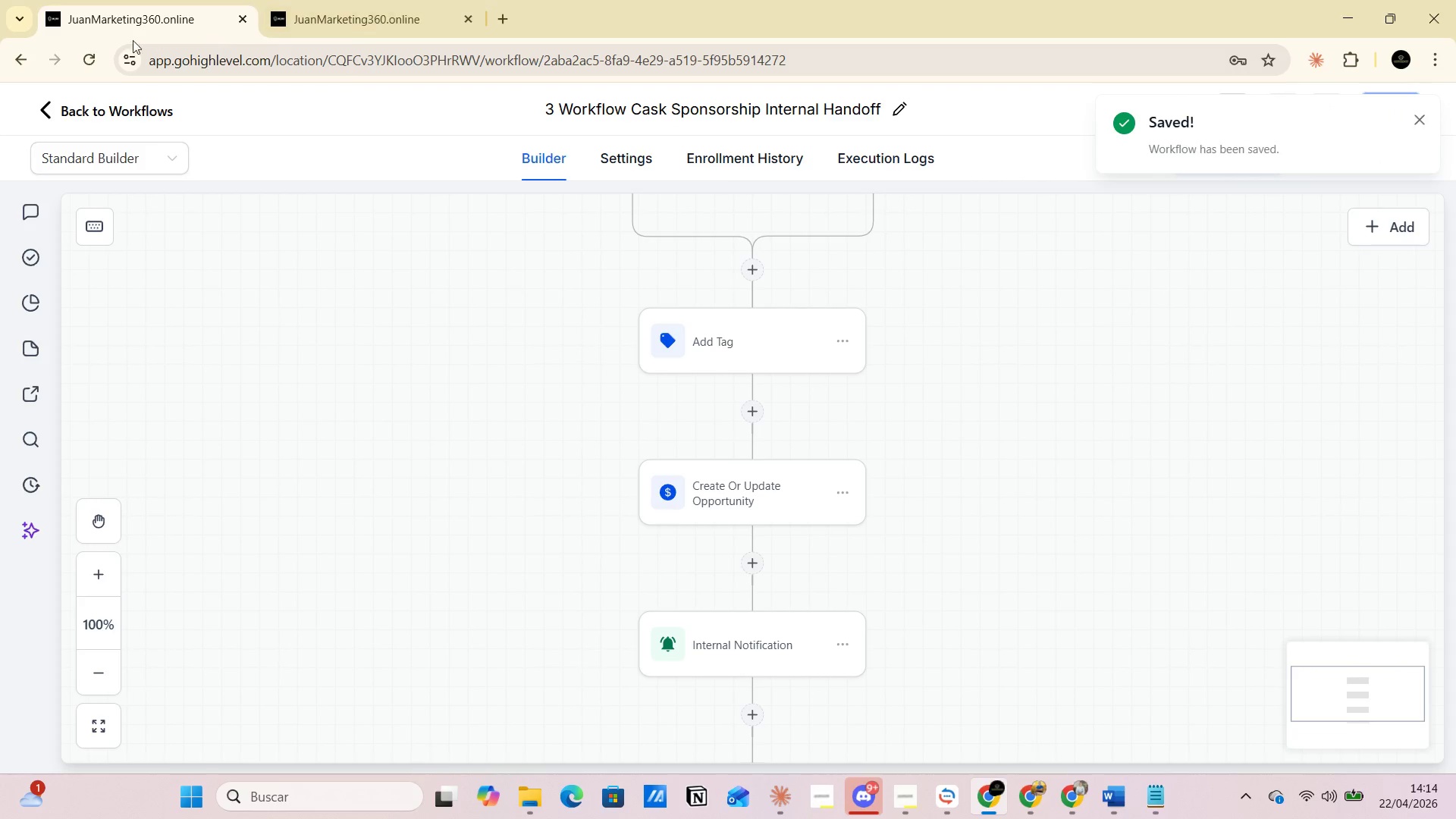 
left_click([47, 108])
 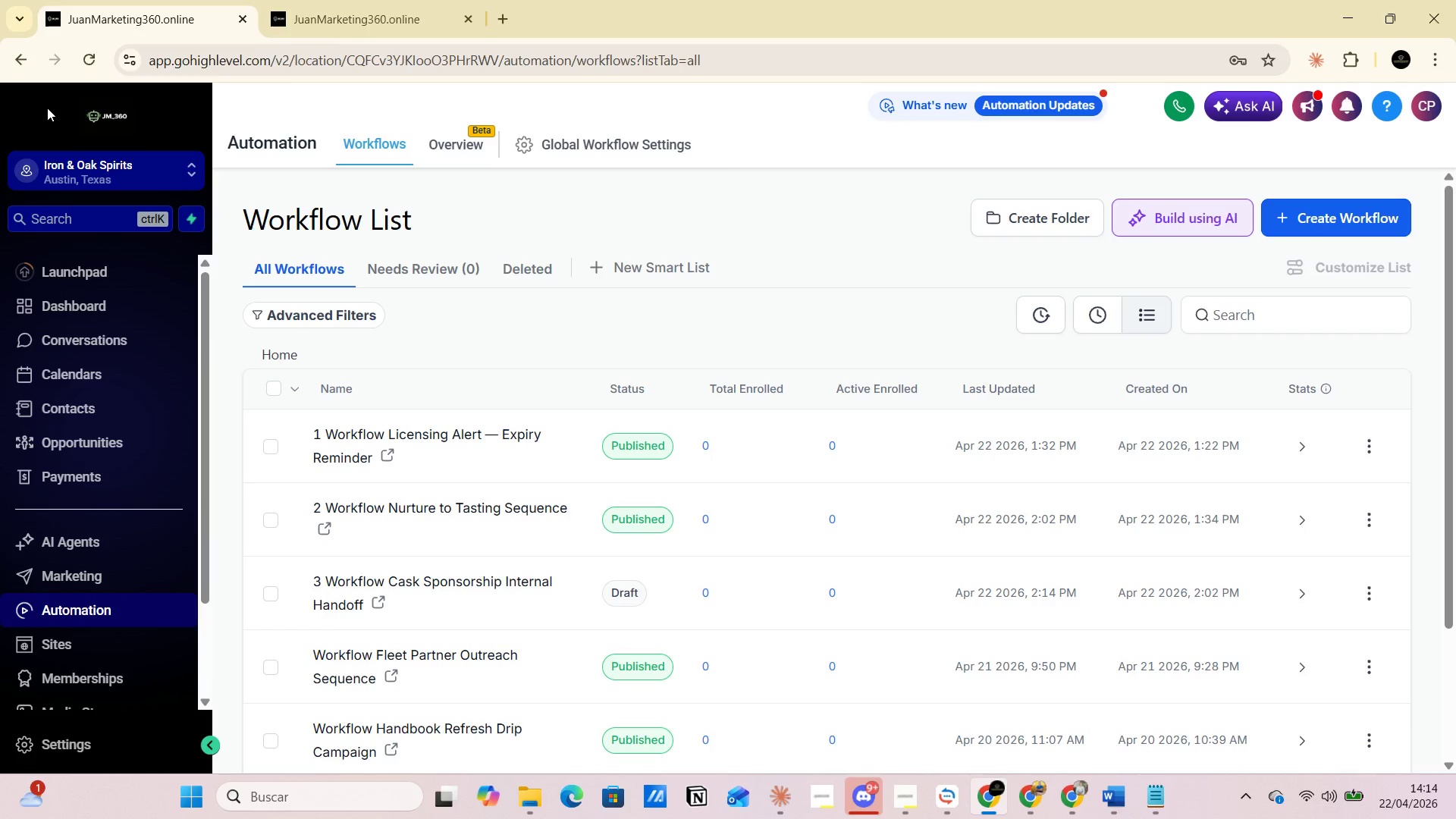 
wait(10.58)
 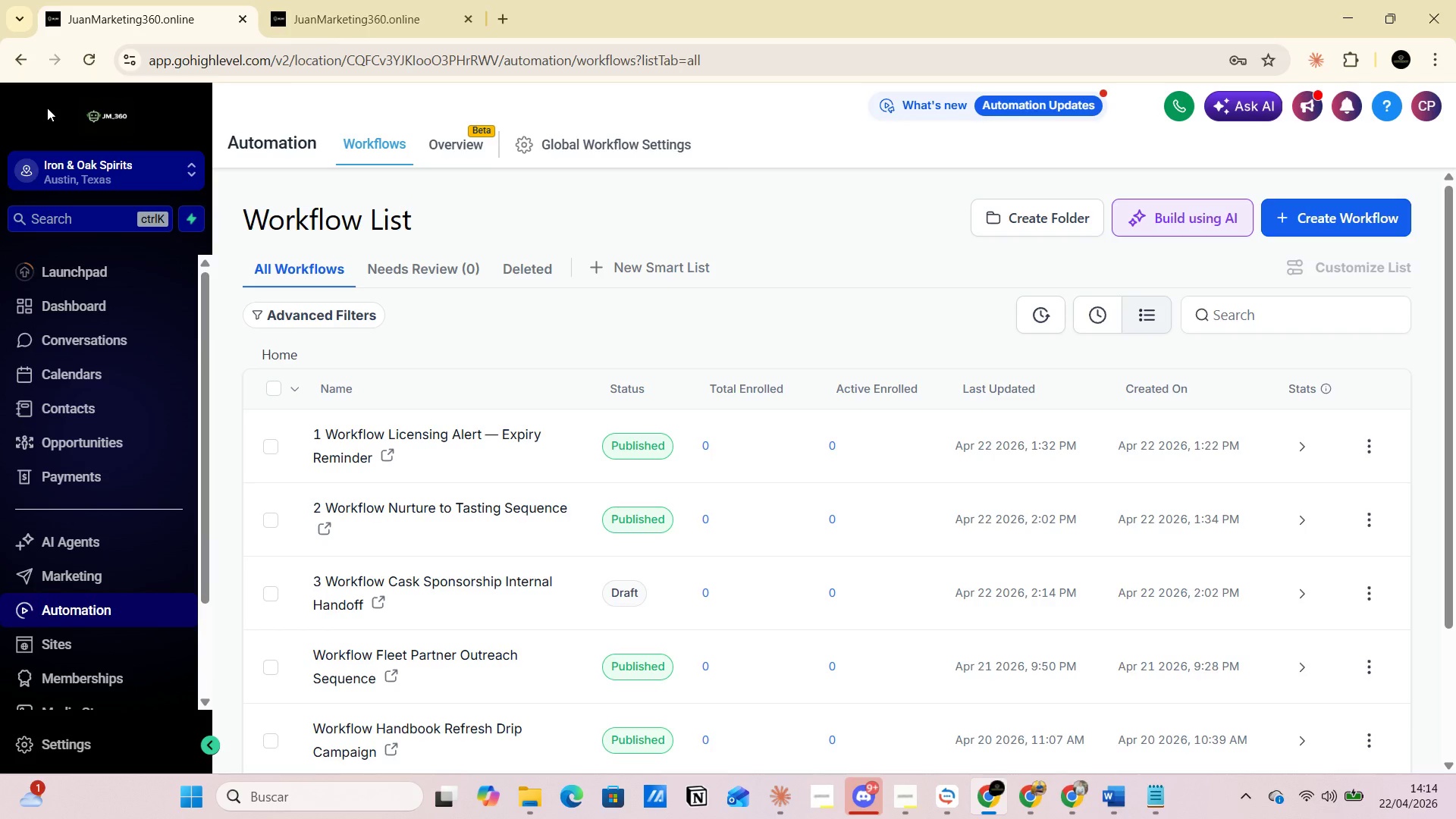 
left_click([1109, 794])
 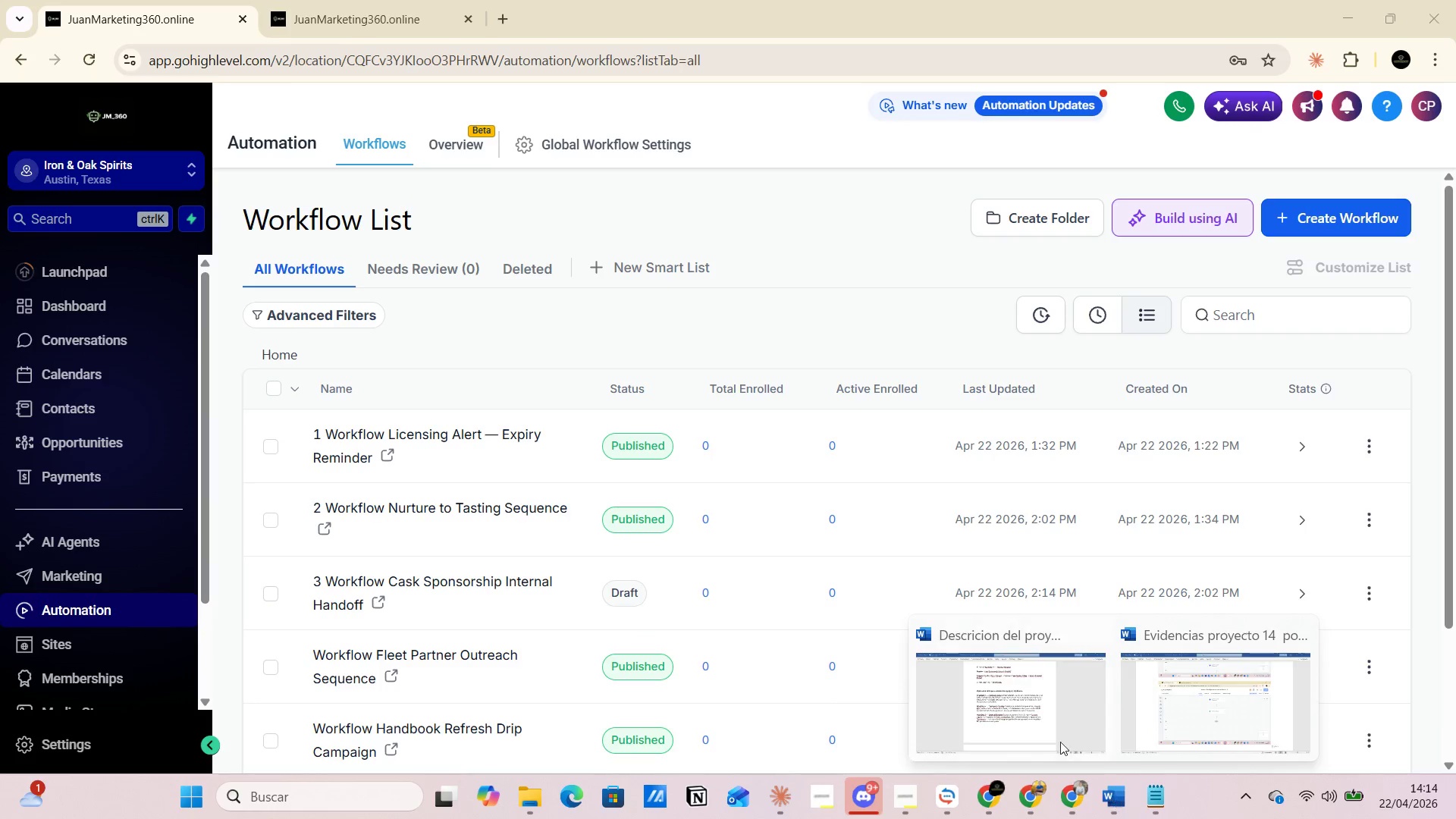 
left_click([1013, 702])
 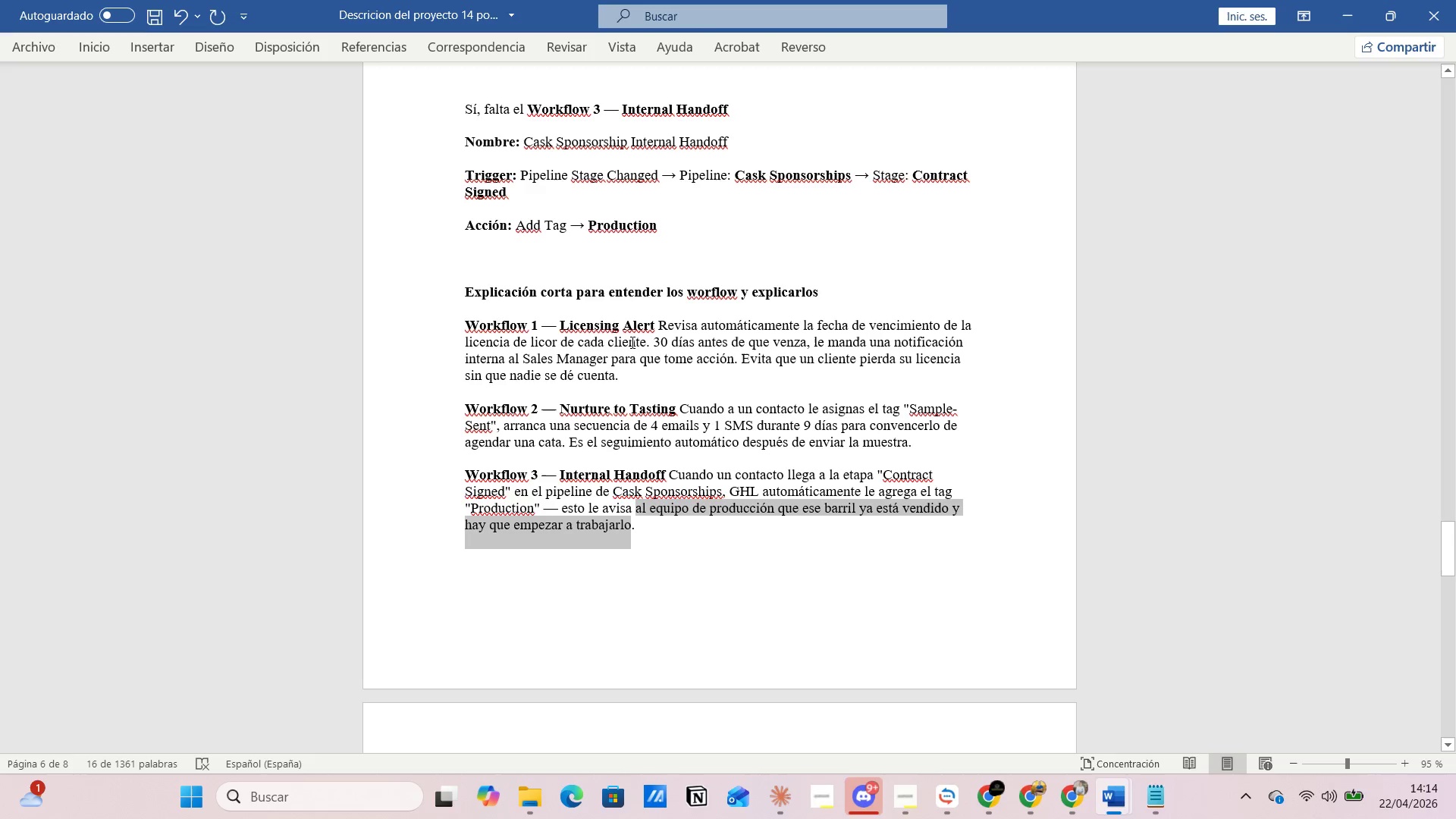 
scroll: coordinate [642, 368], scroll_direction: down, amount: 12.0
 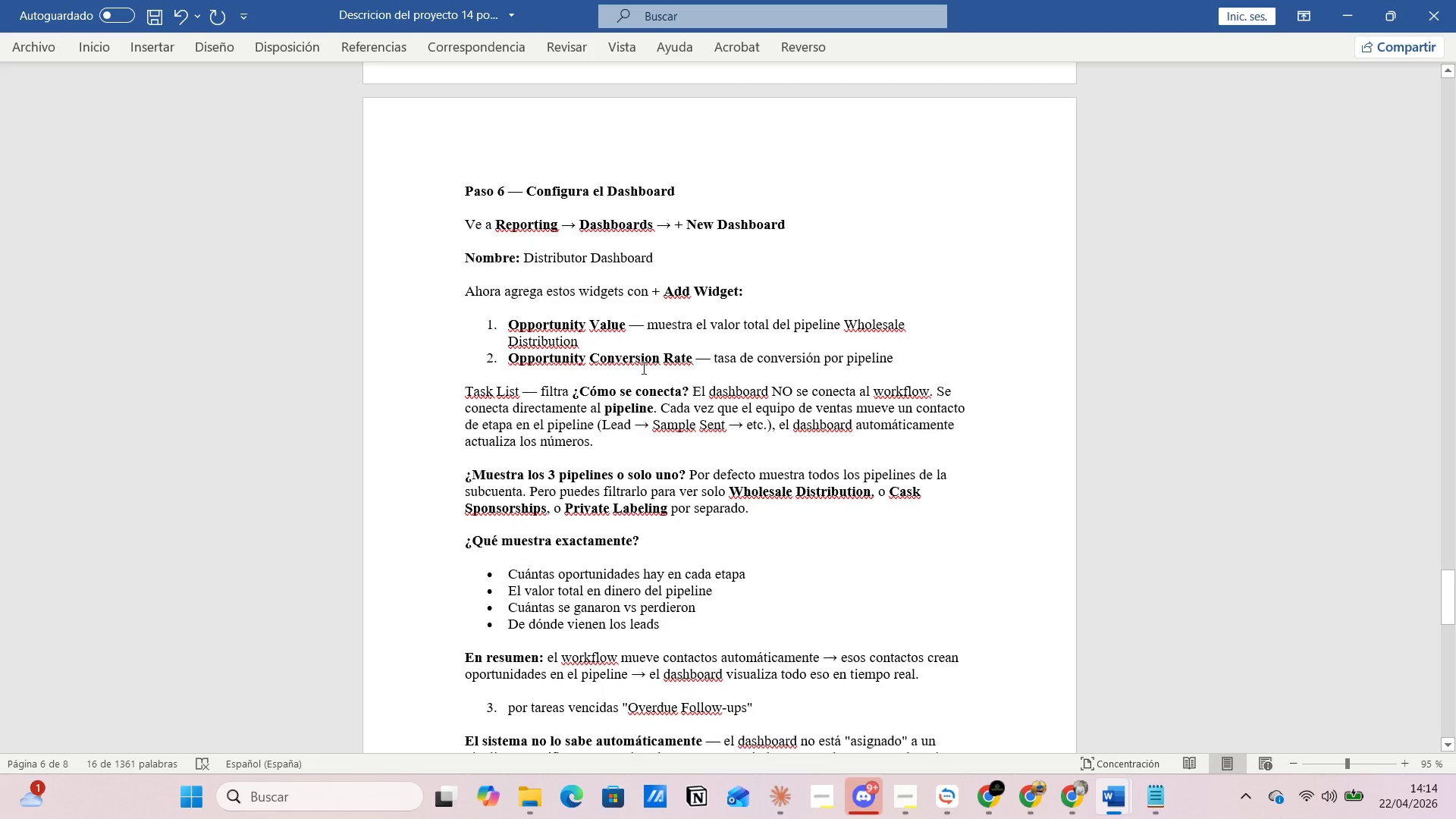 
scroll: coordinate [654, 385], scroll_direction: up, amount: 68.0
 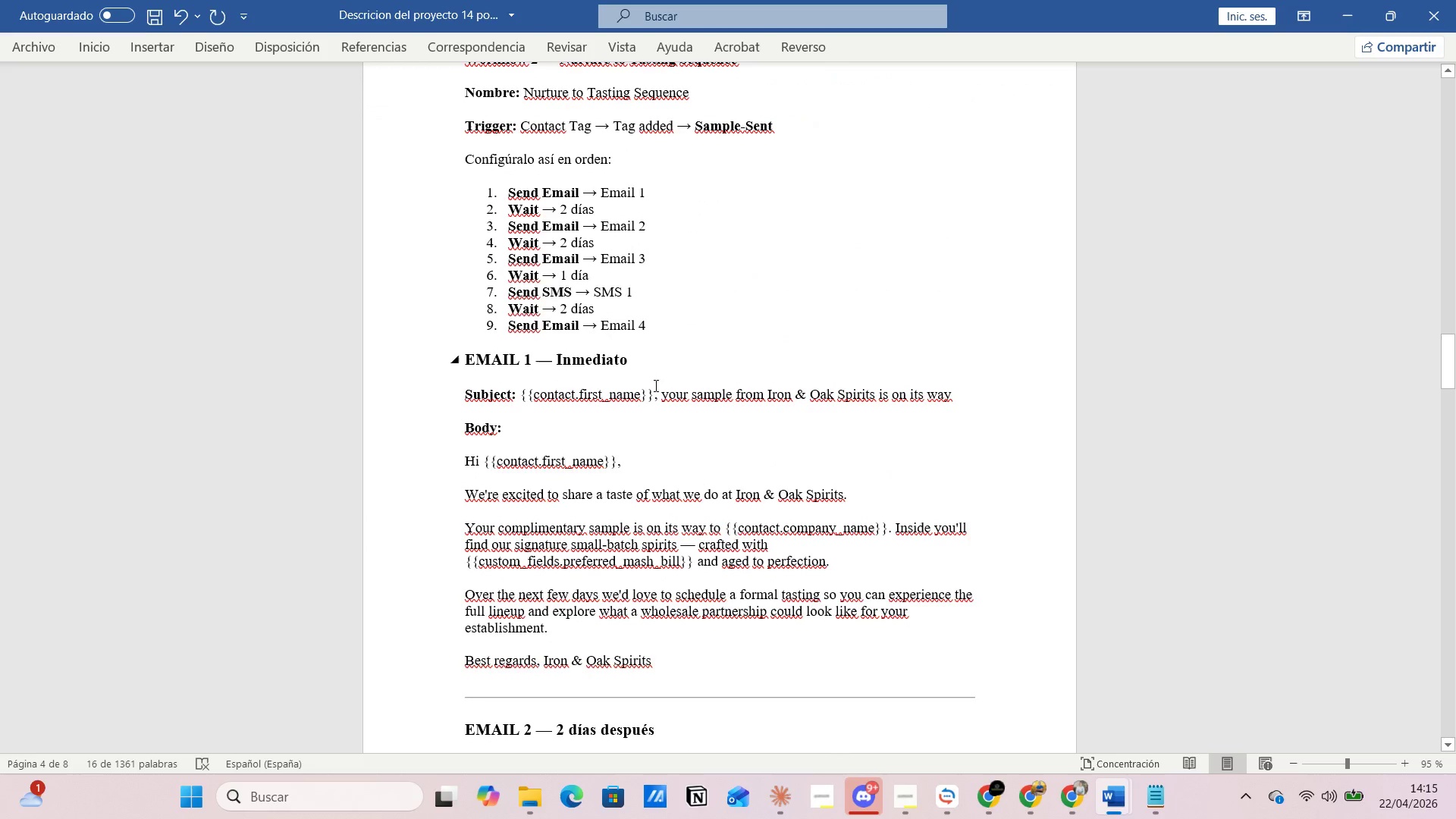 
scroll: coordinate [654, 400], scroll_direction: down, amount: 92.0
 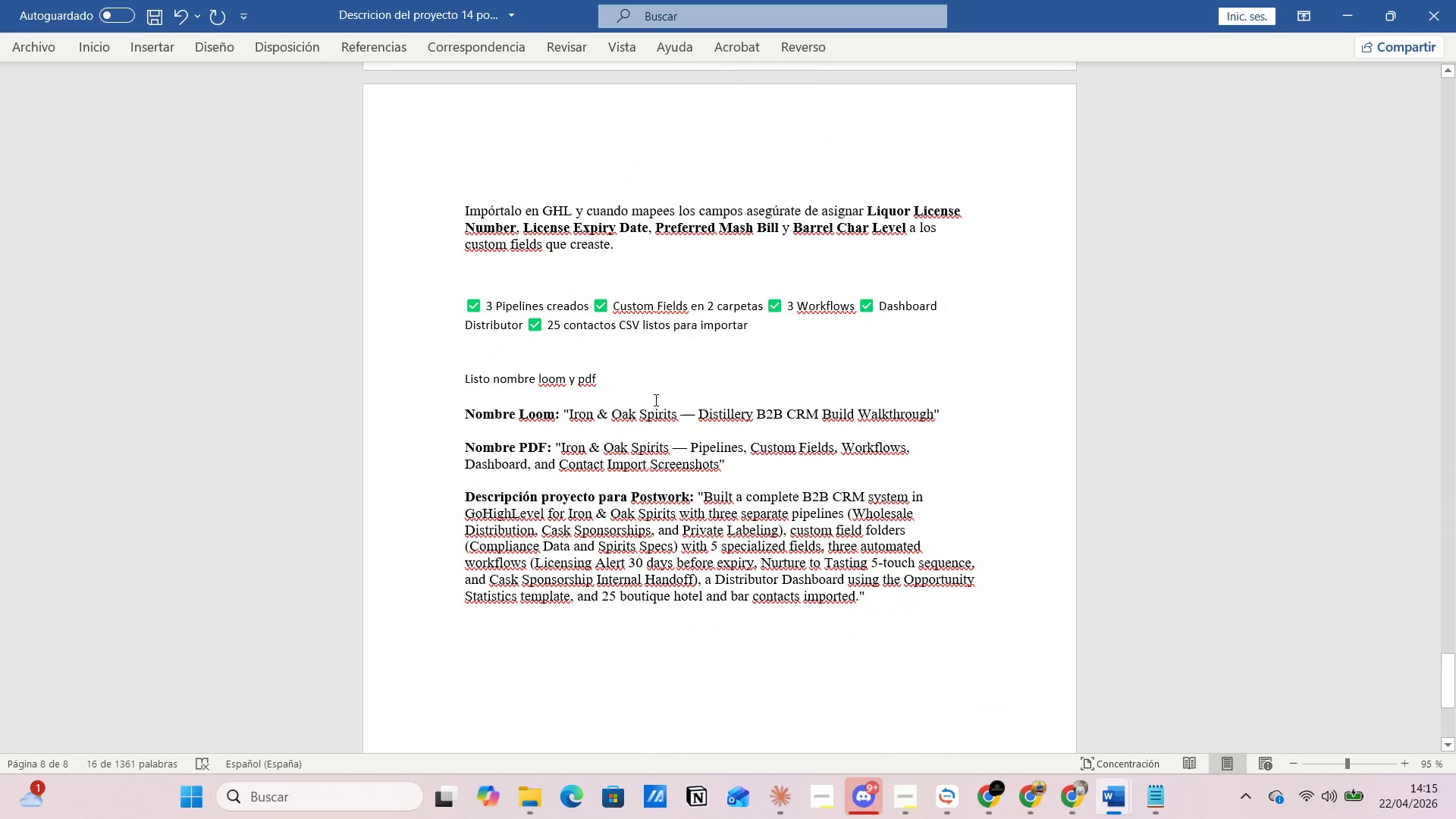 
scroll: coordinate [561, 420], scroll_direction: up, amount: 143.0
 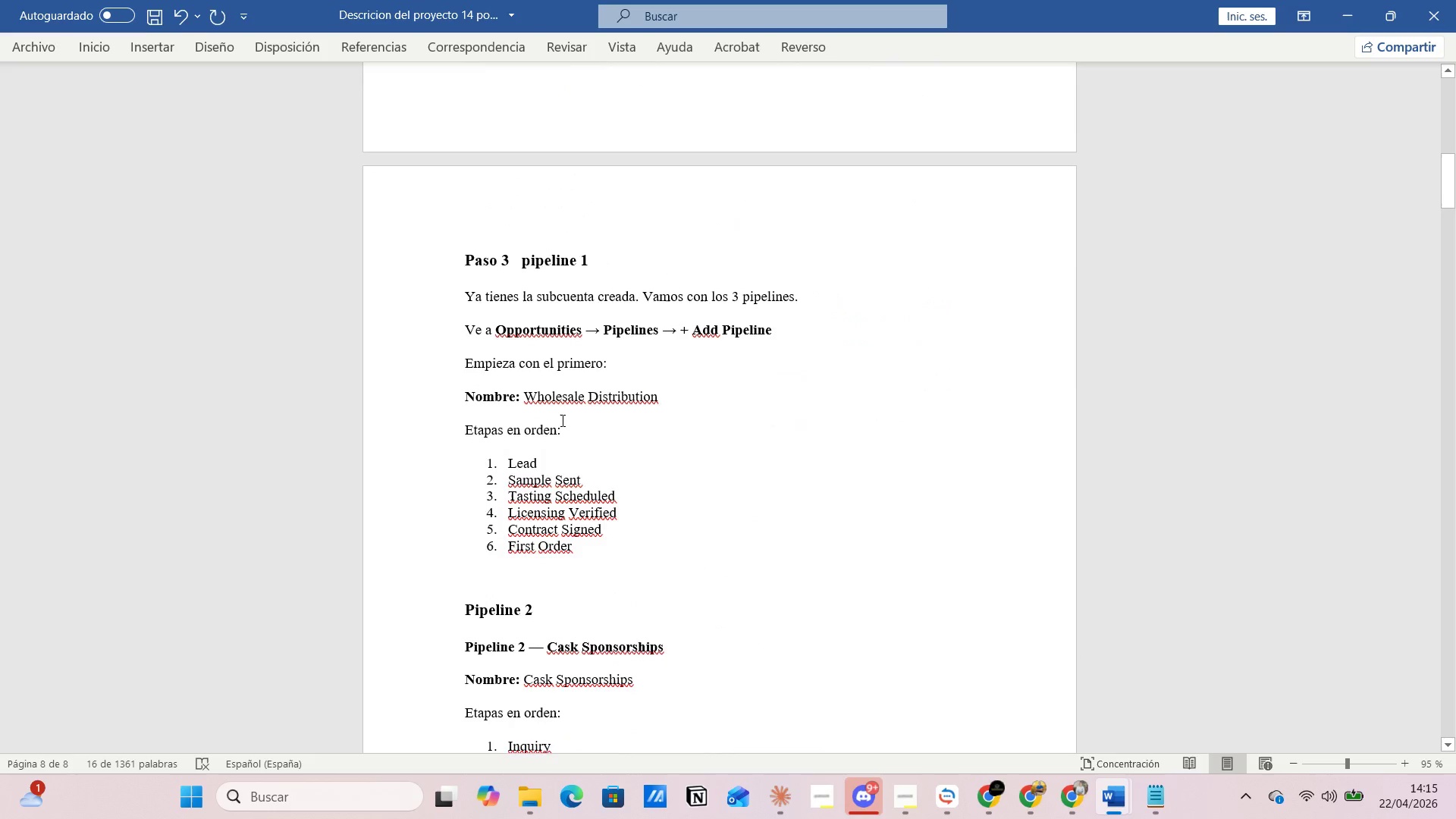 
scroll: coordinate [626, 465], scroll_direction: down, amount: 9.0
 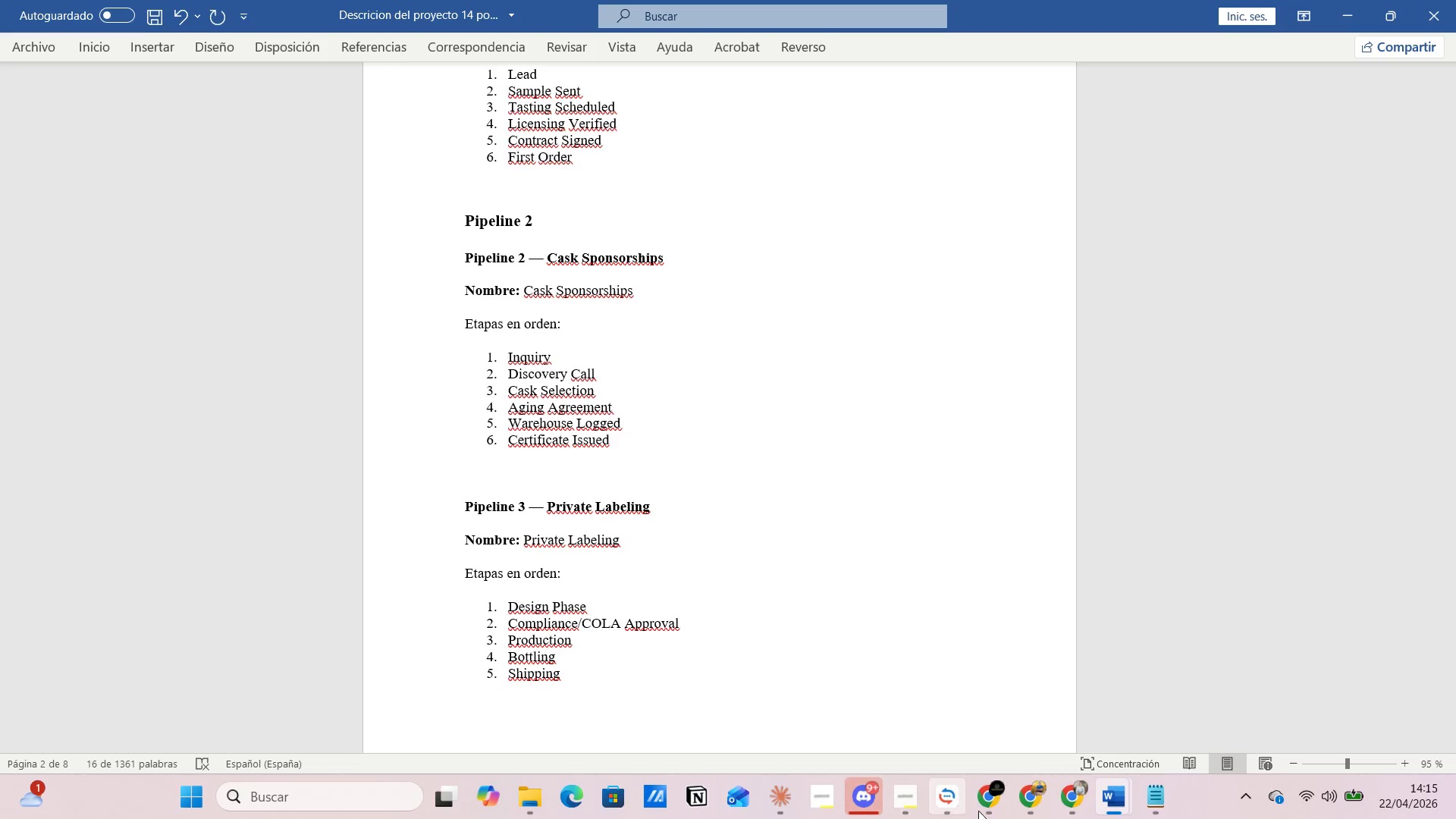 
left_click([993, 799])
 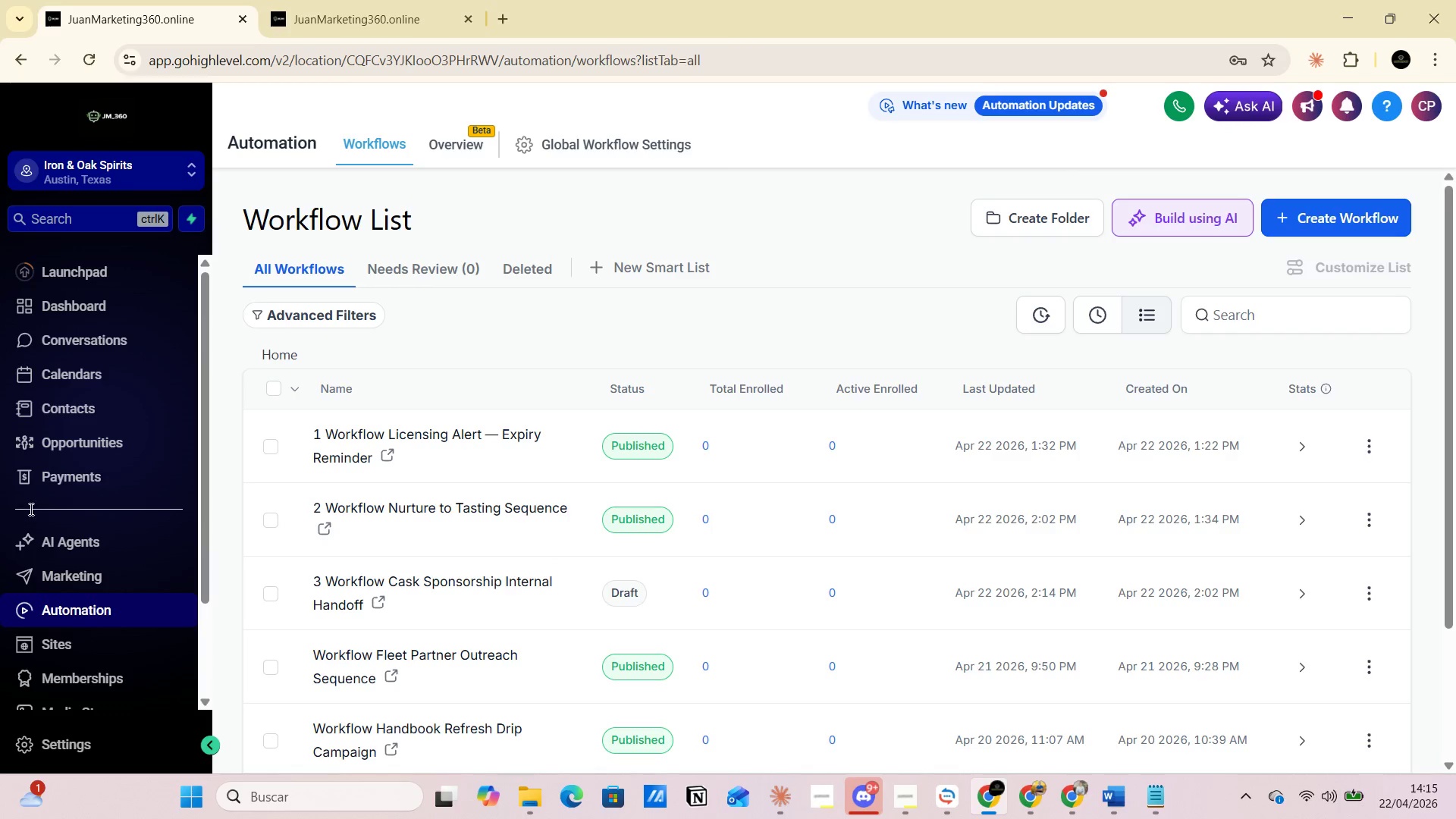 
left_click([80, 413])
 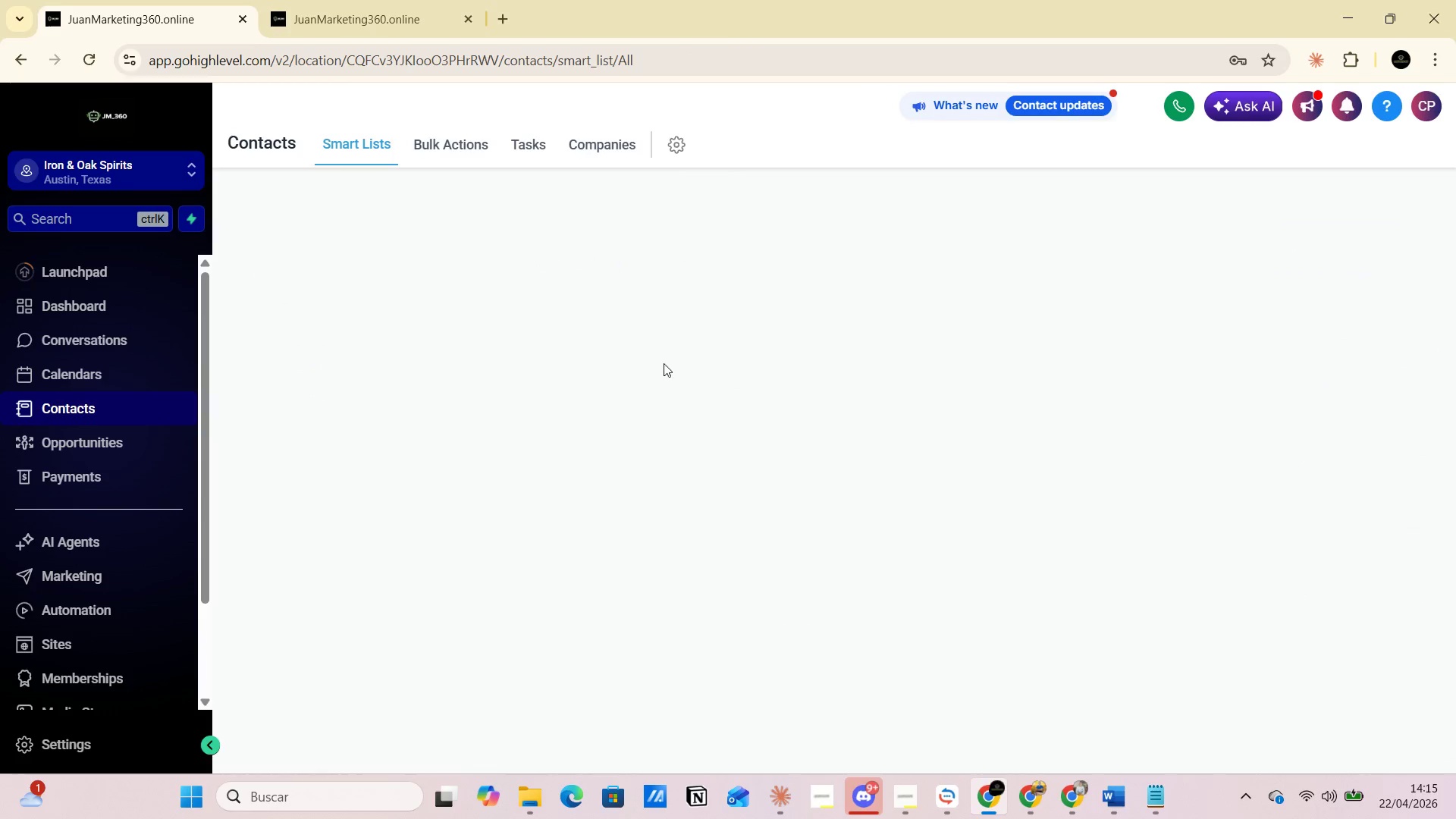 
left_click([1128, 804])
 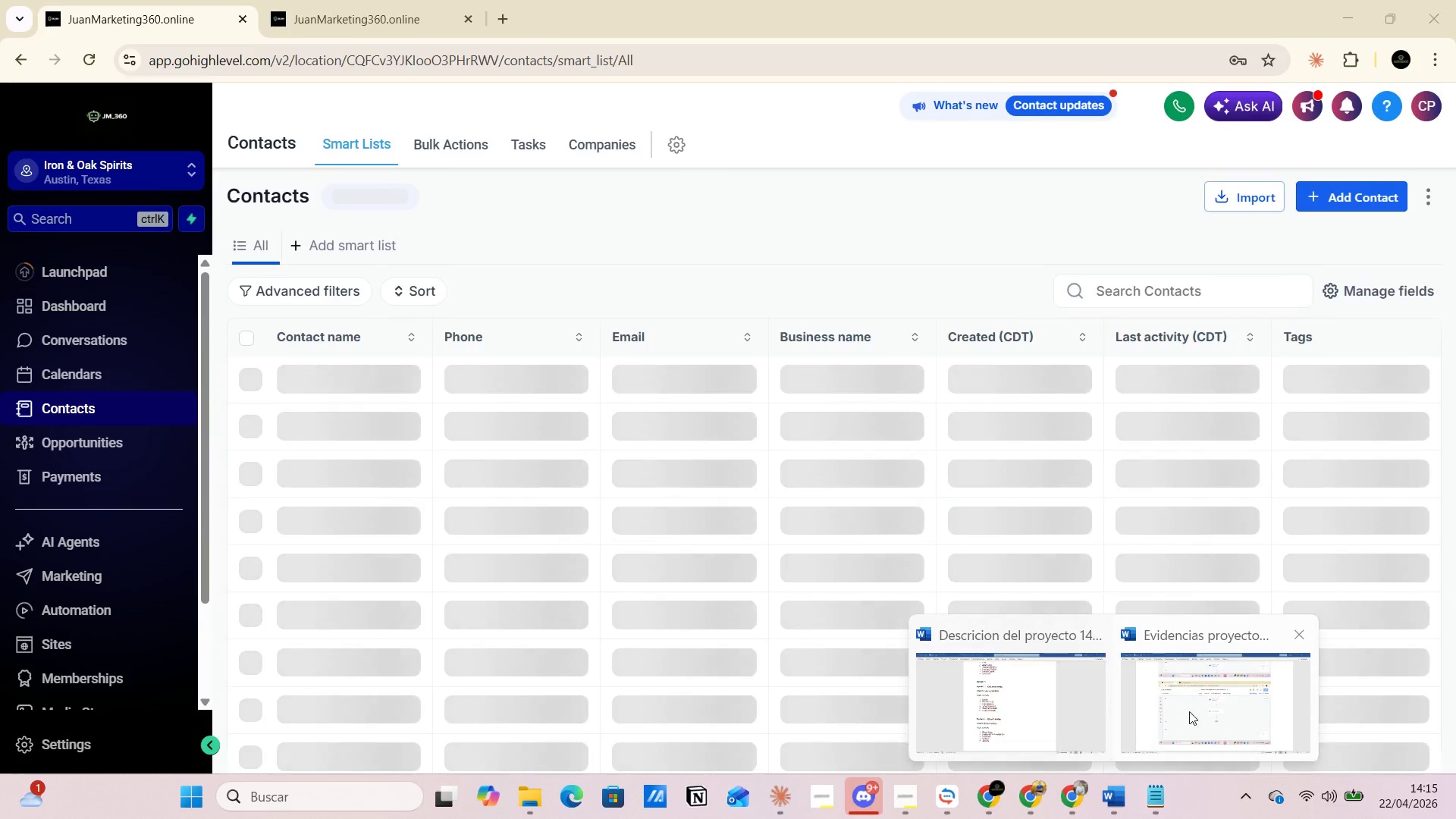 
left_click([1204, 692])
 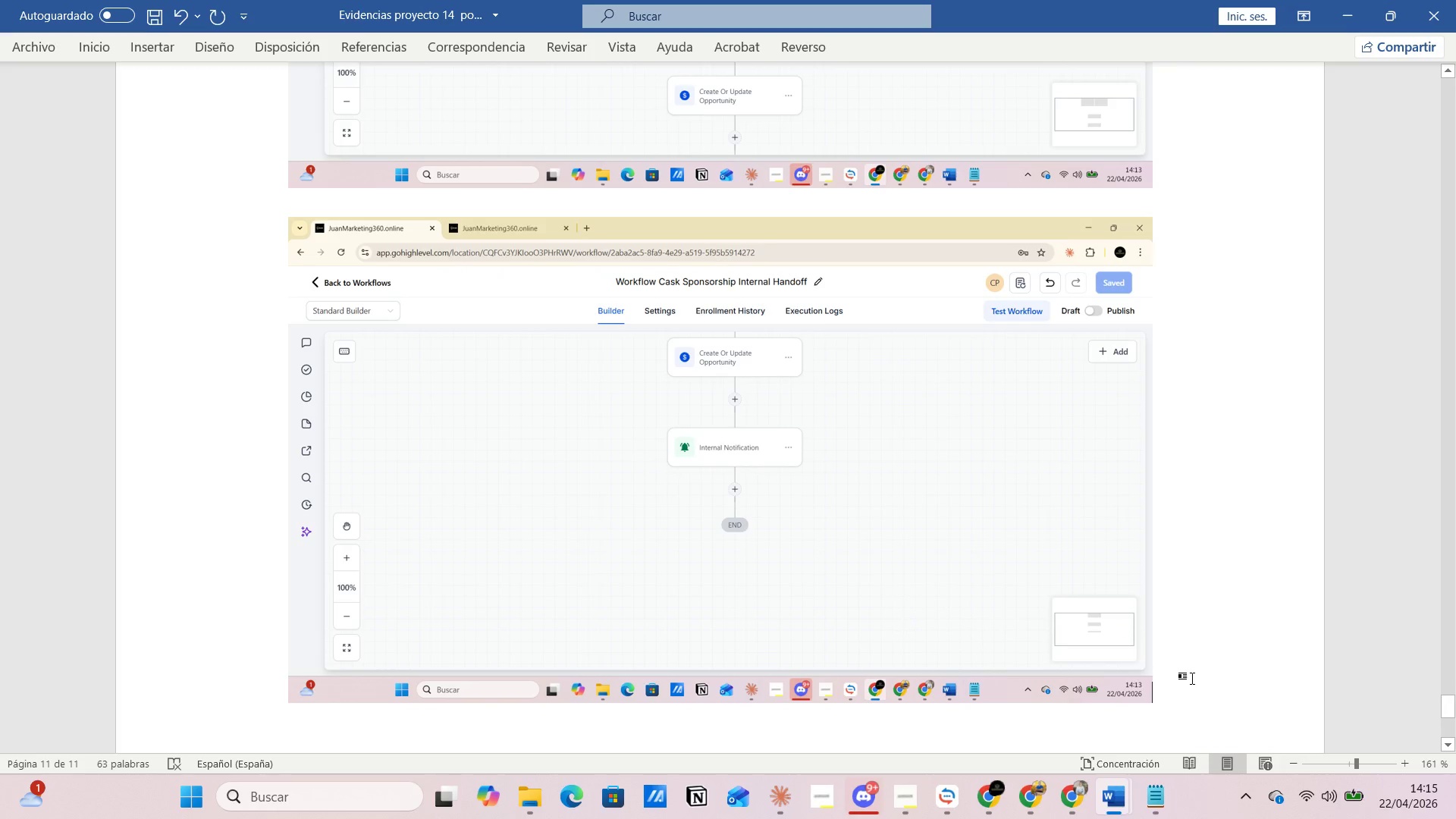 
key(Enter)
 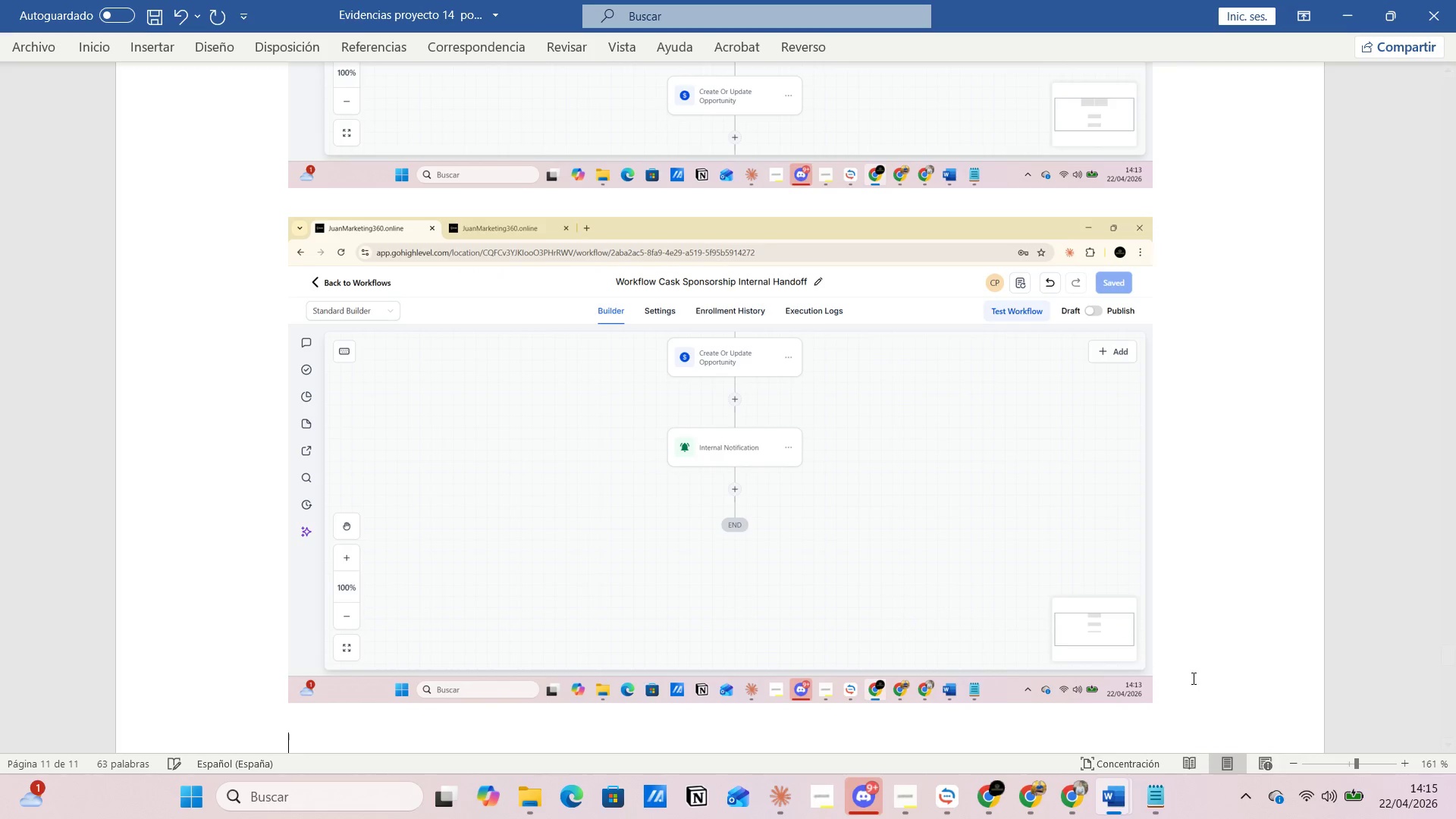 
type(Import contacs )
 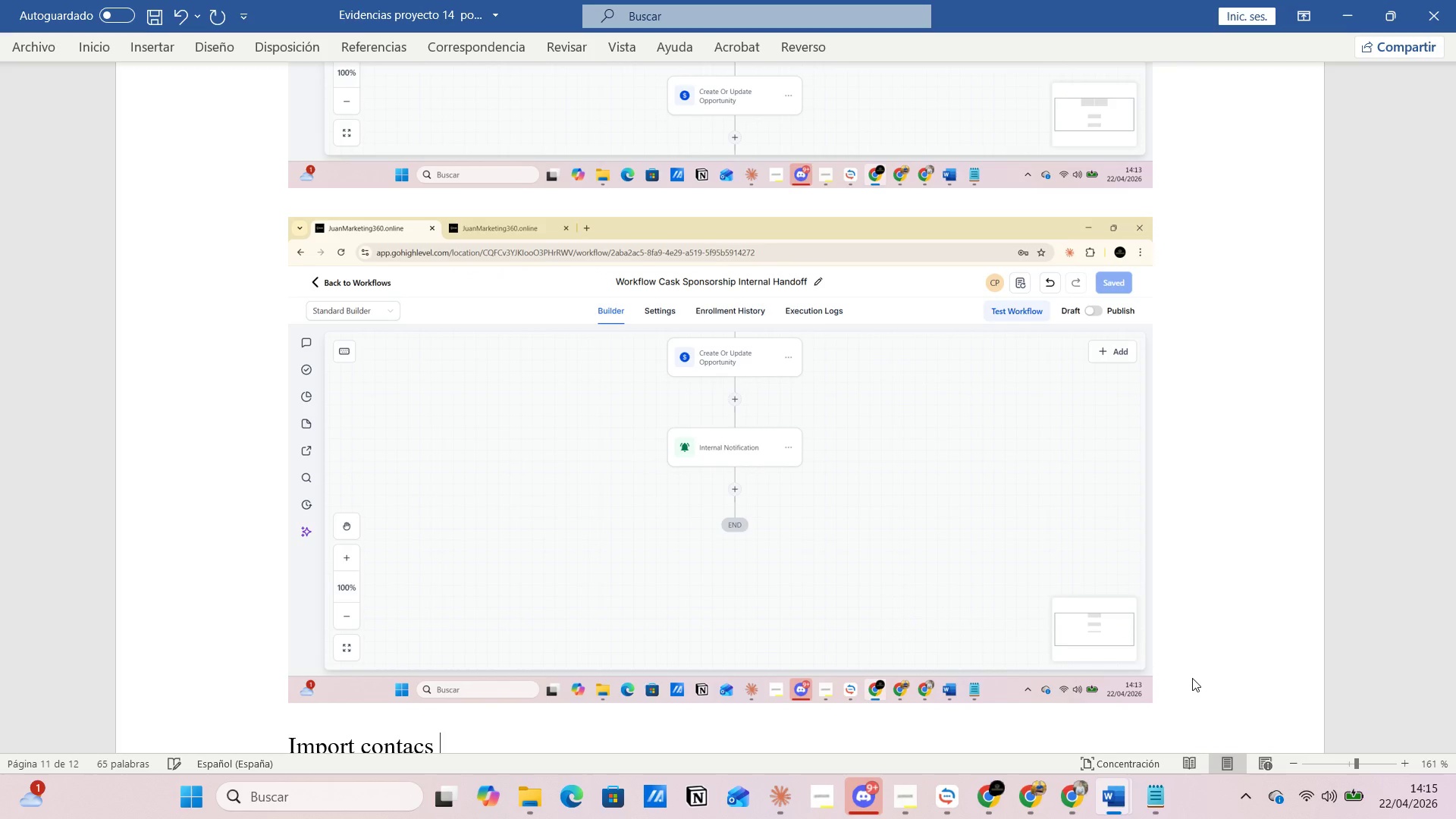 
key(Enter)
 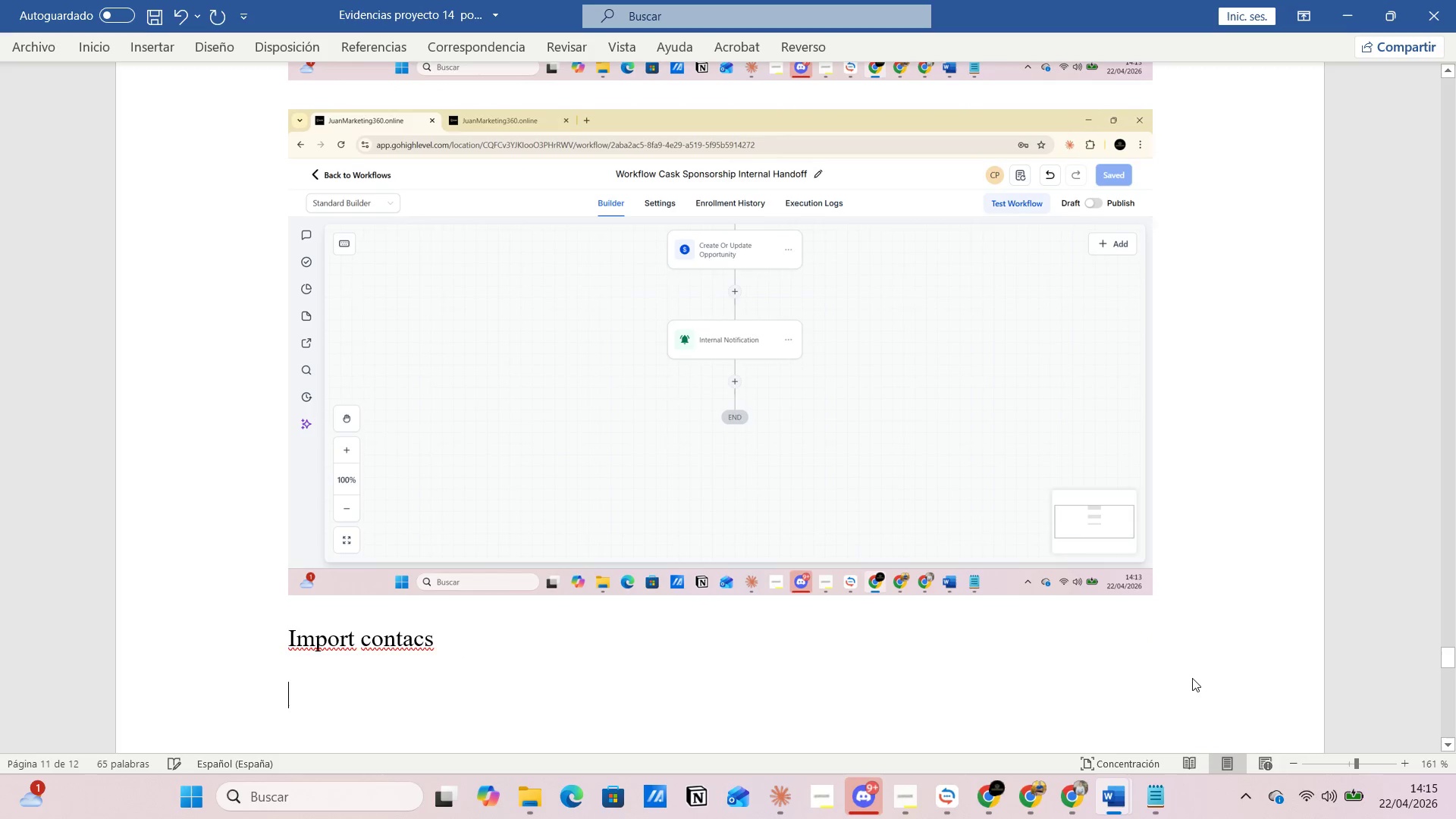 
key(Alt+AltLeft)
 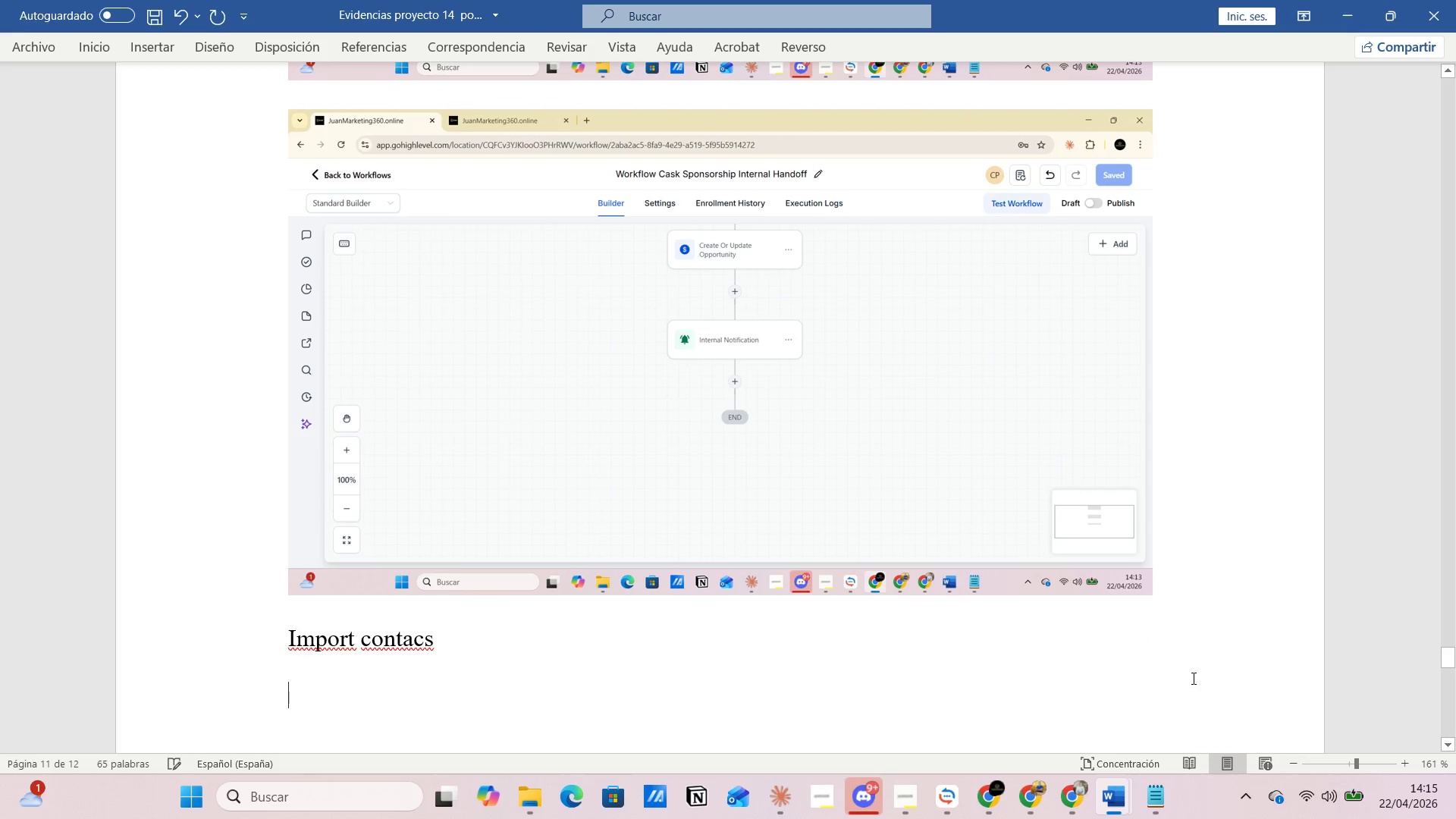 
key(Alt+Tab)
 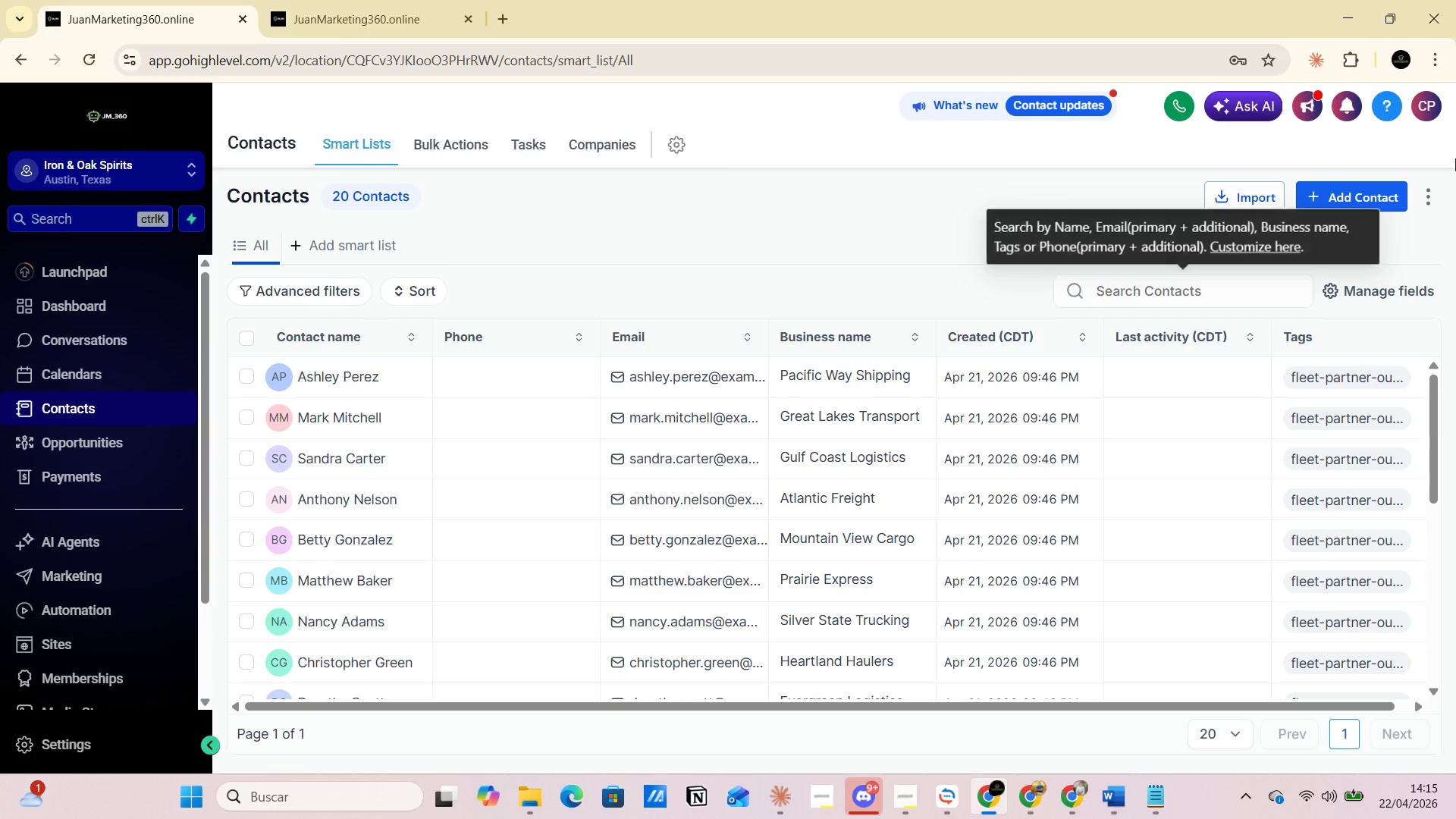 
left_click([1249, 198])
 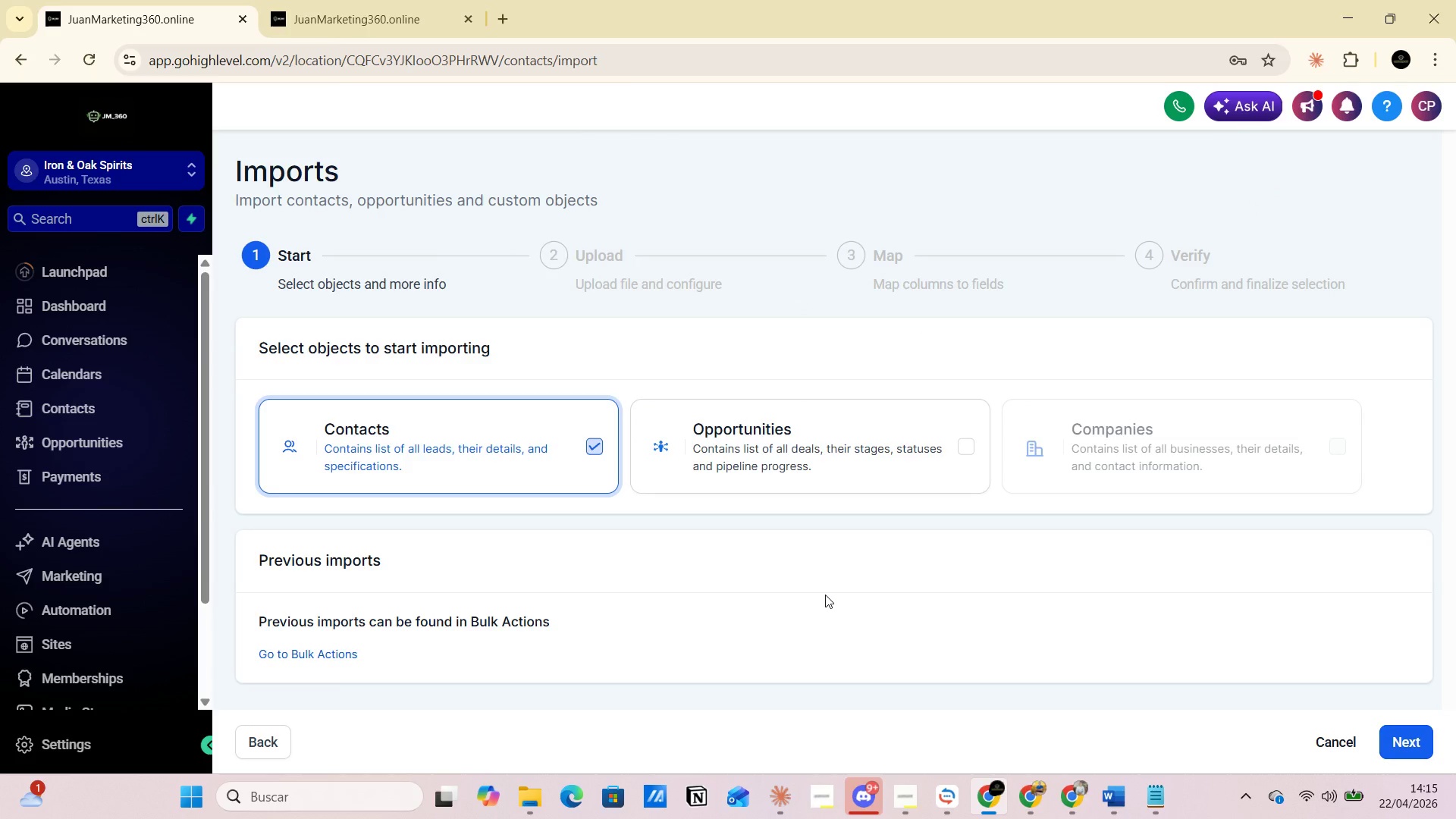 
key(PrintScreen)
 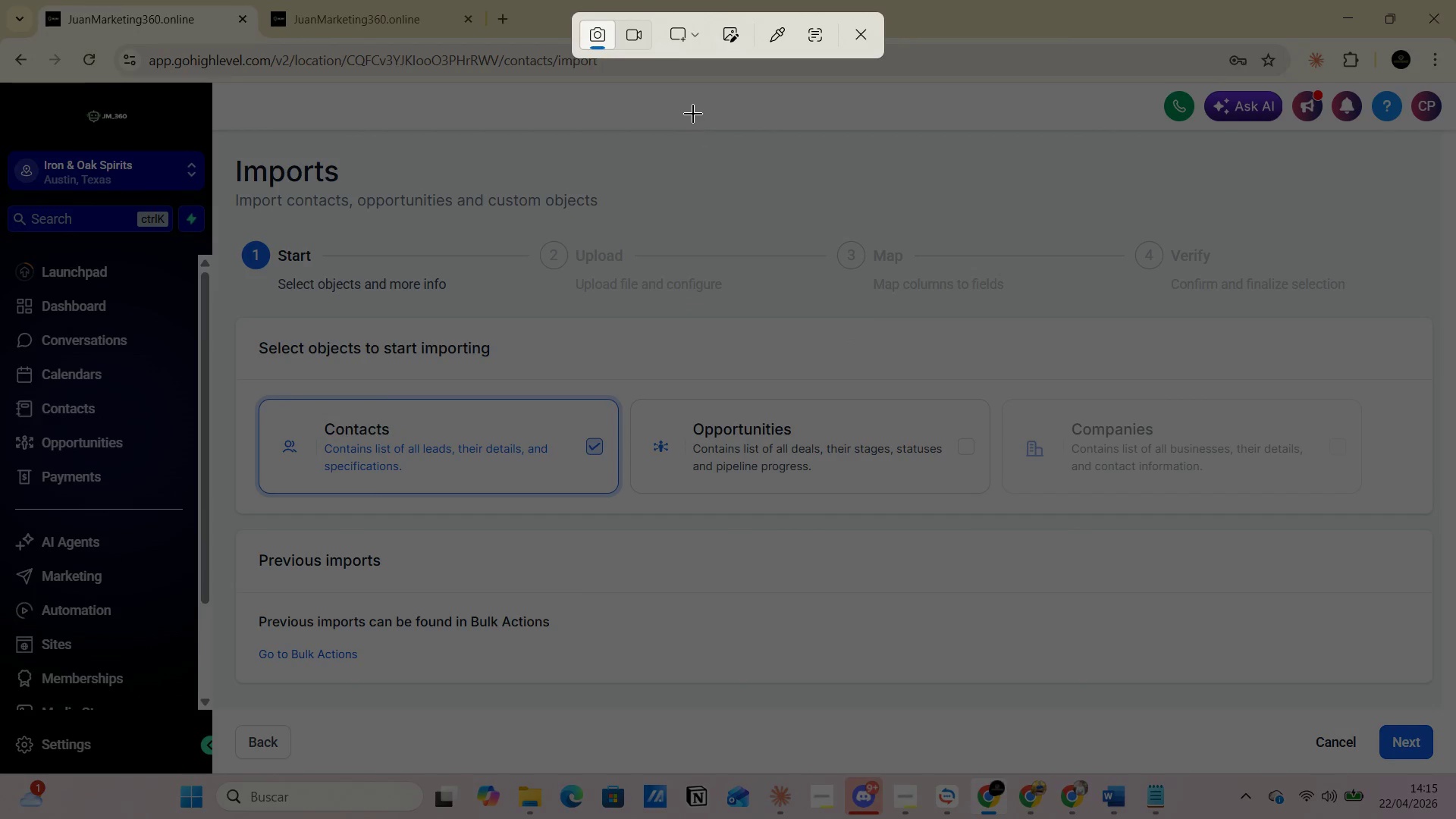 
left_click([694, 39])
 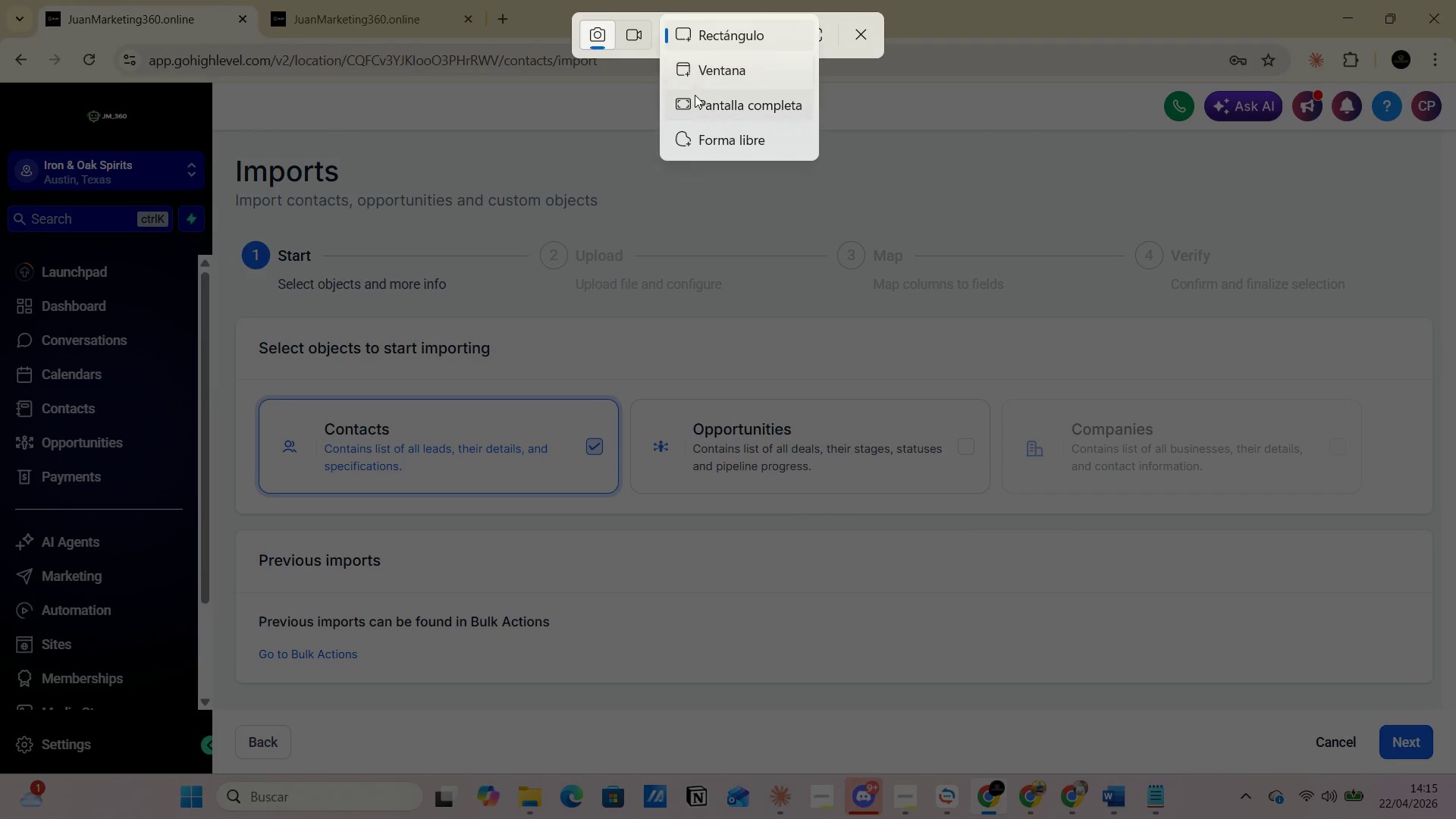 
left_click([697, 107])
 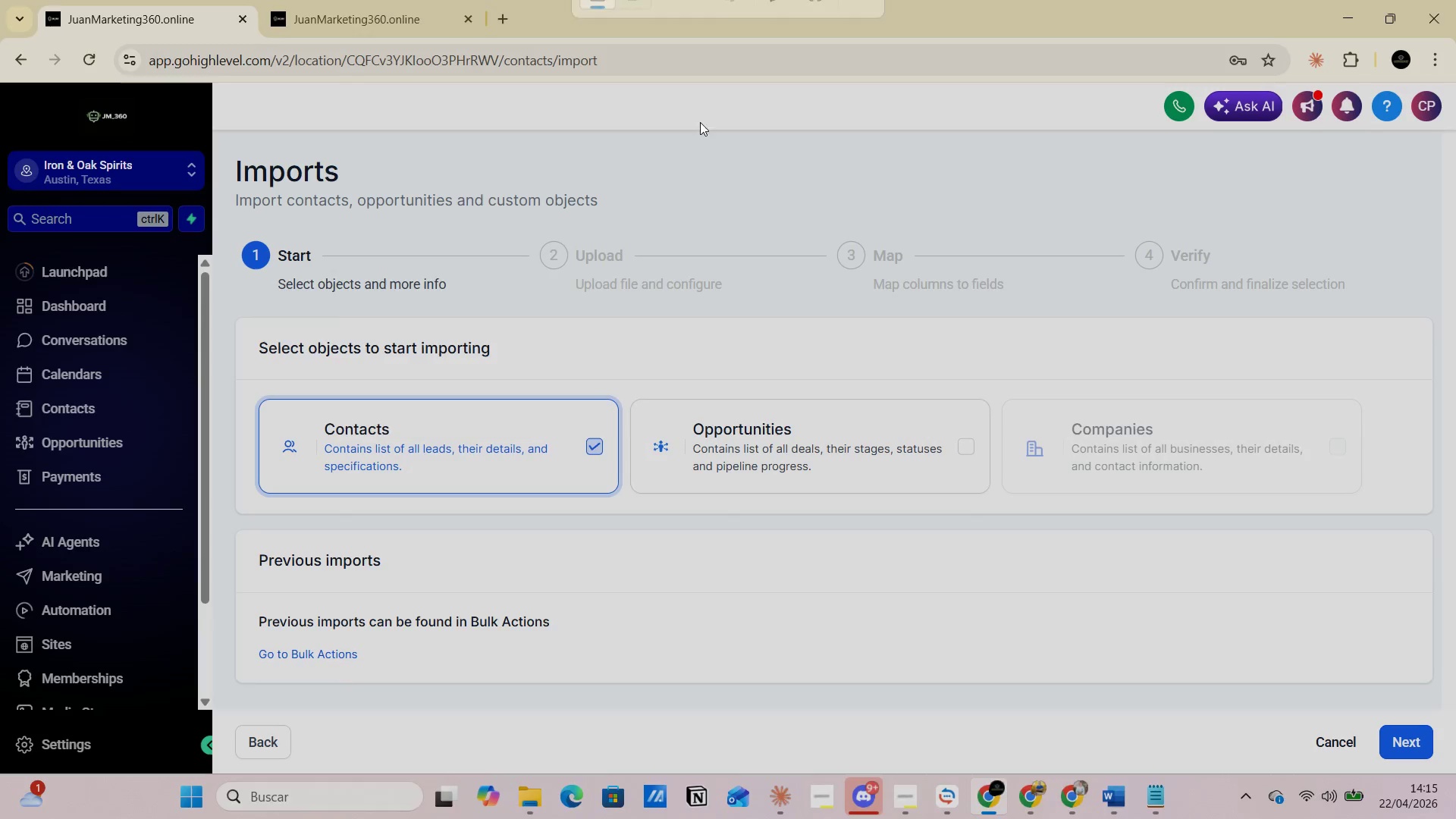 
key(Alt+AltLeft)
 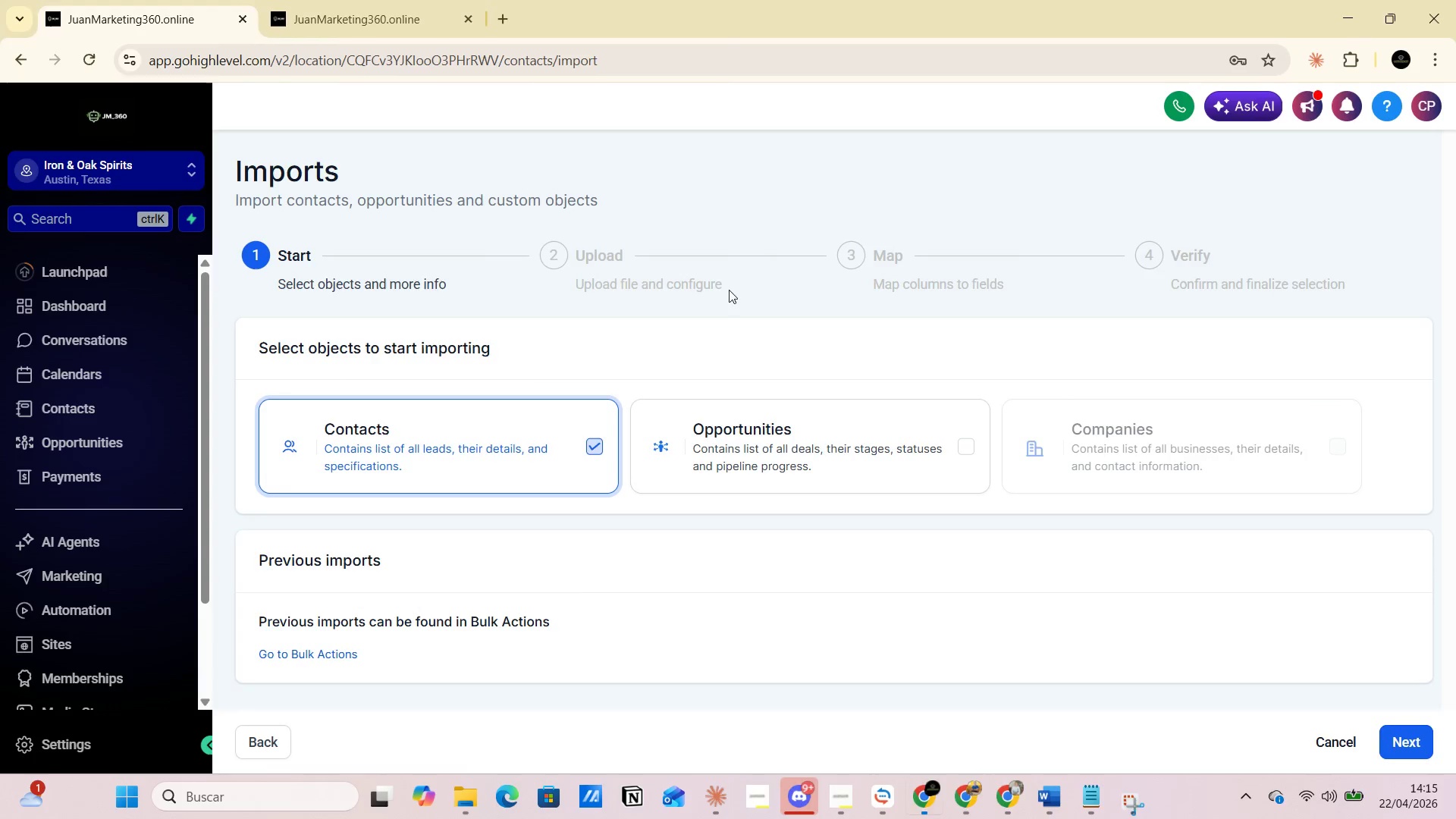 
key(Alt+Tab)
 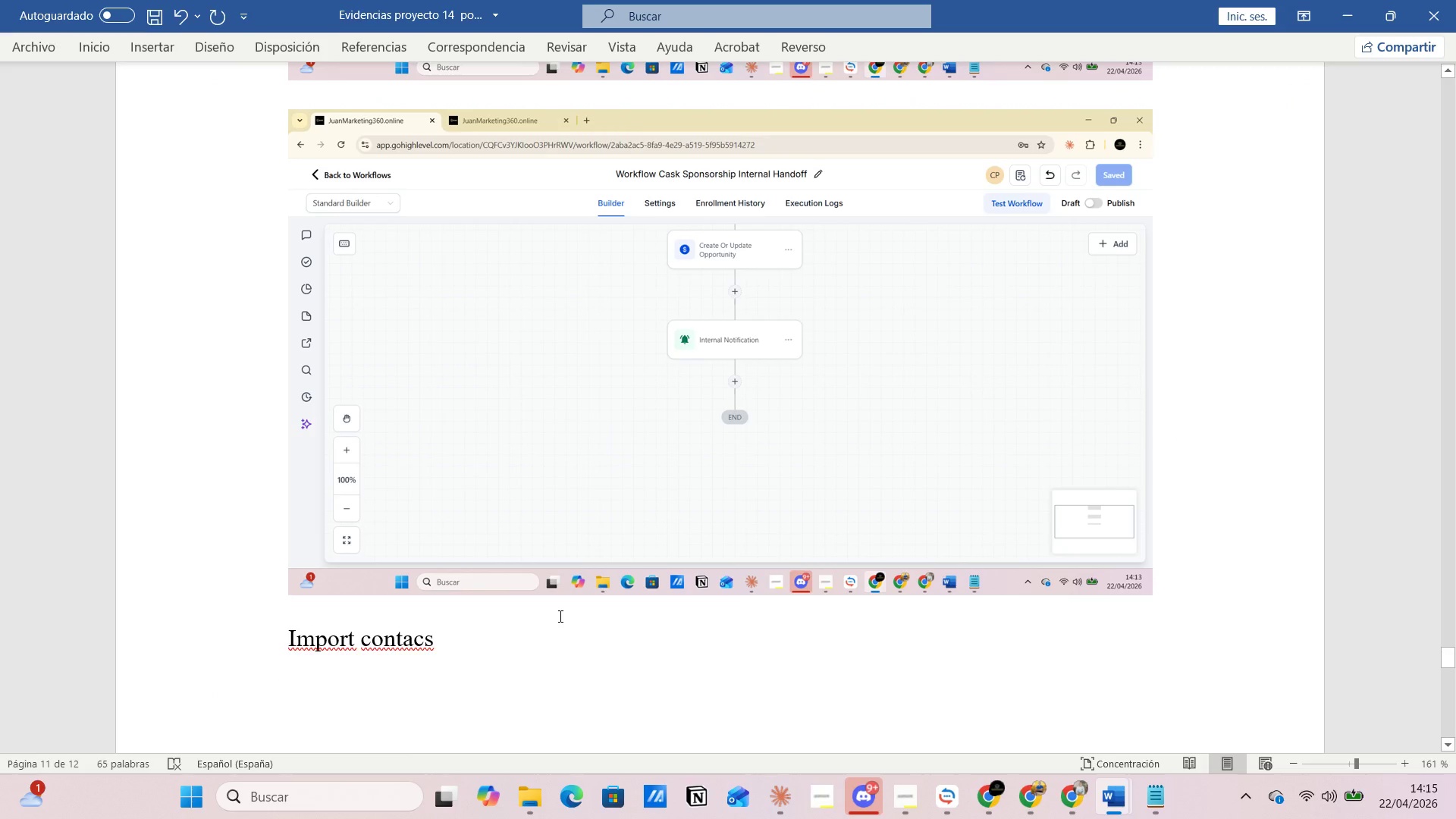 
key(Control+V)
 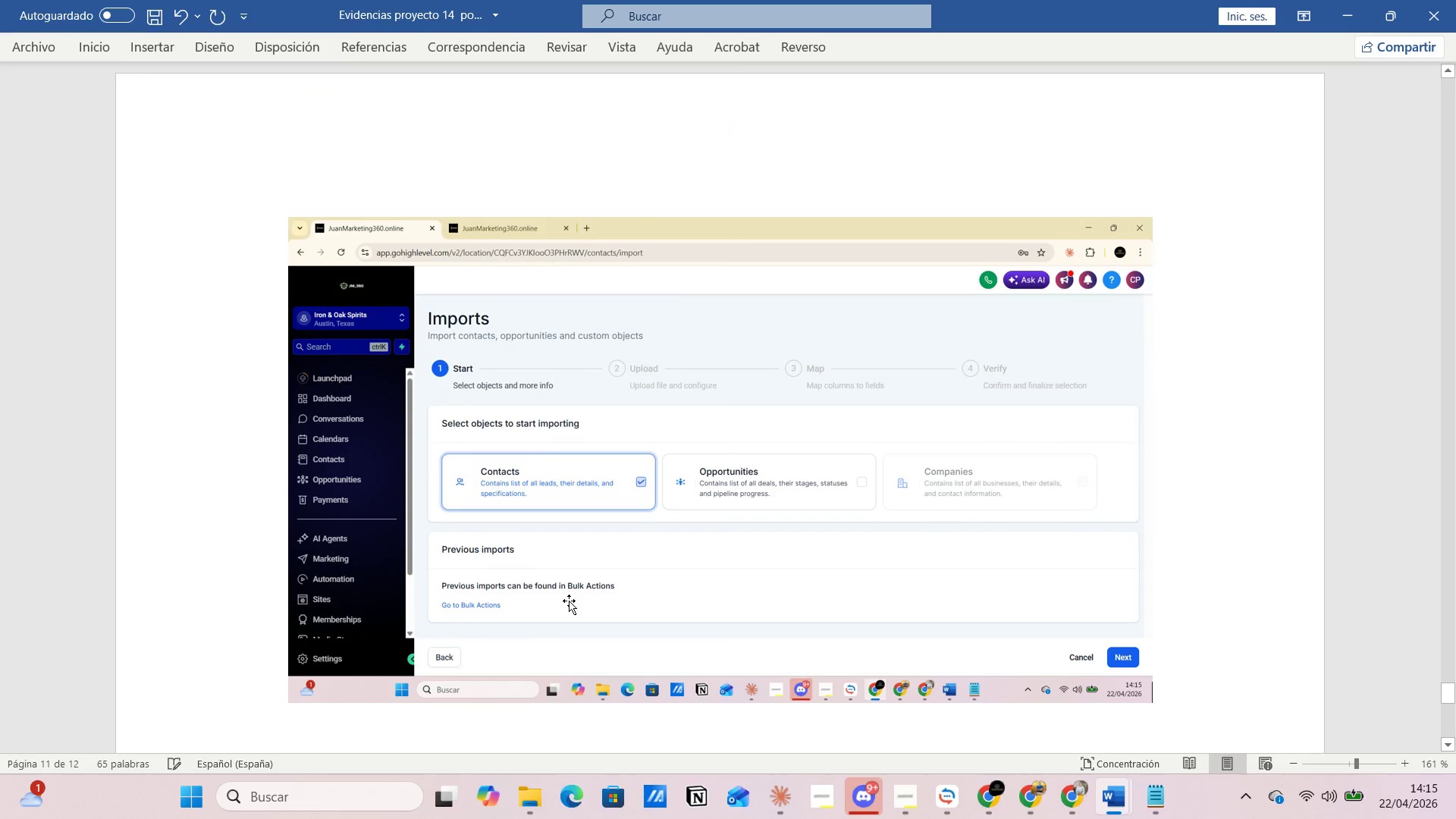 
key(Alt+AltLeft)
 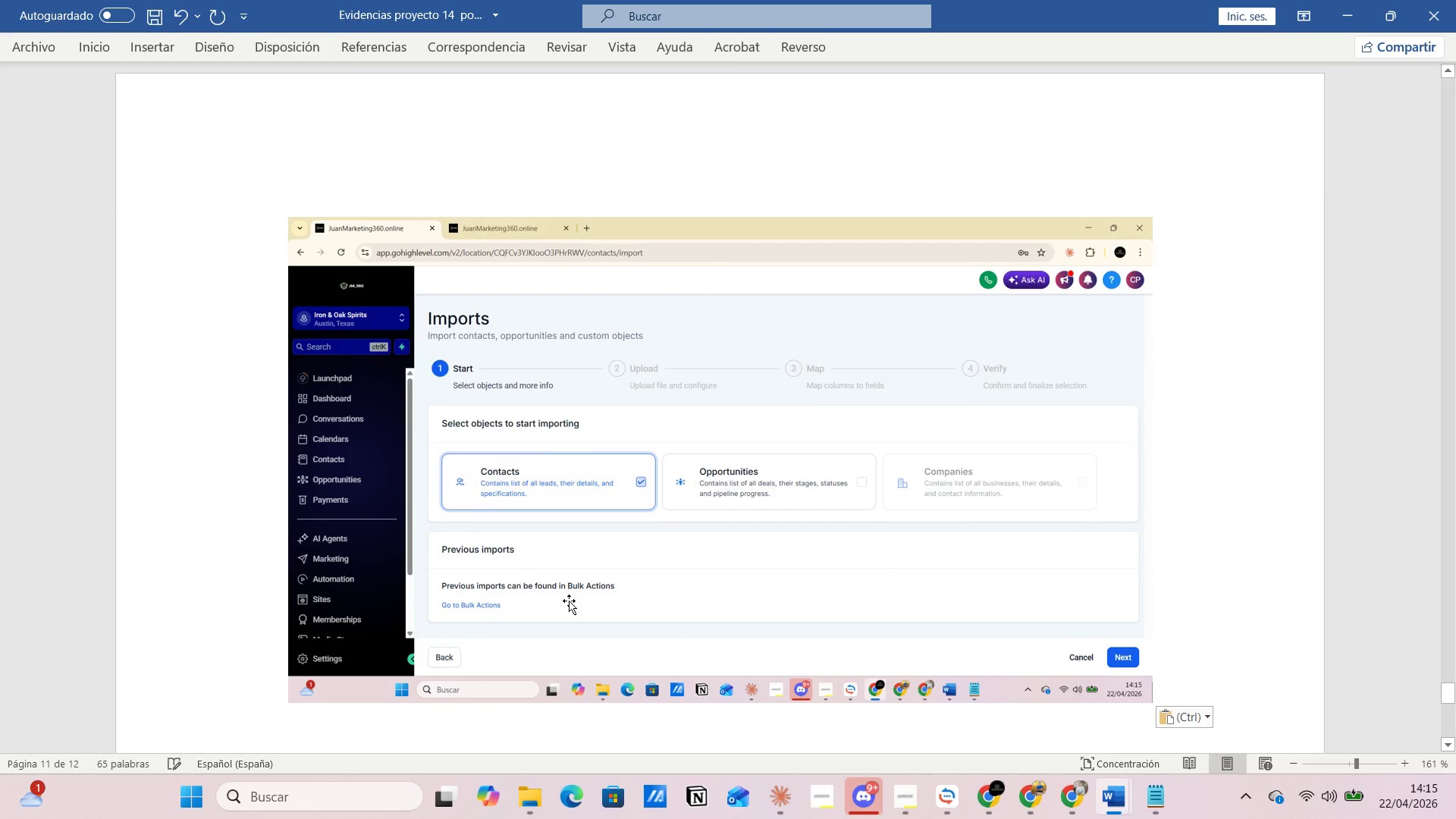 
key(Alt+Tab)
 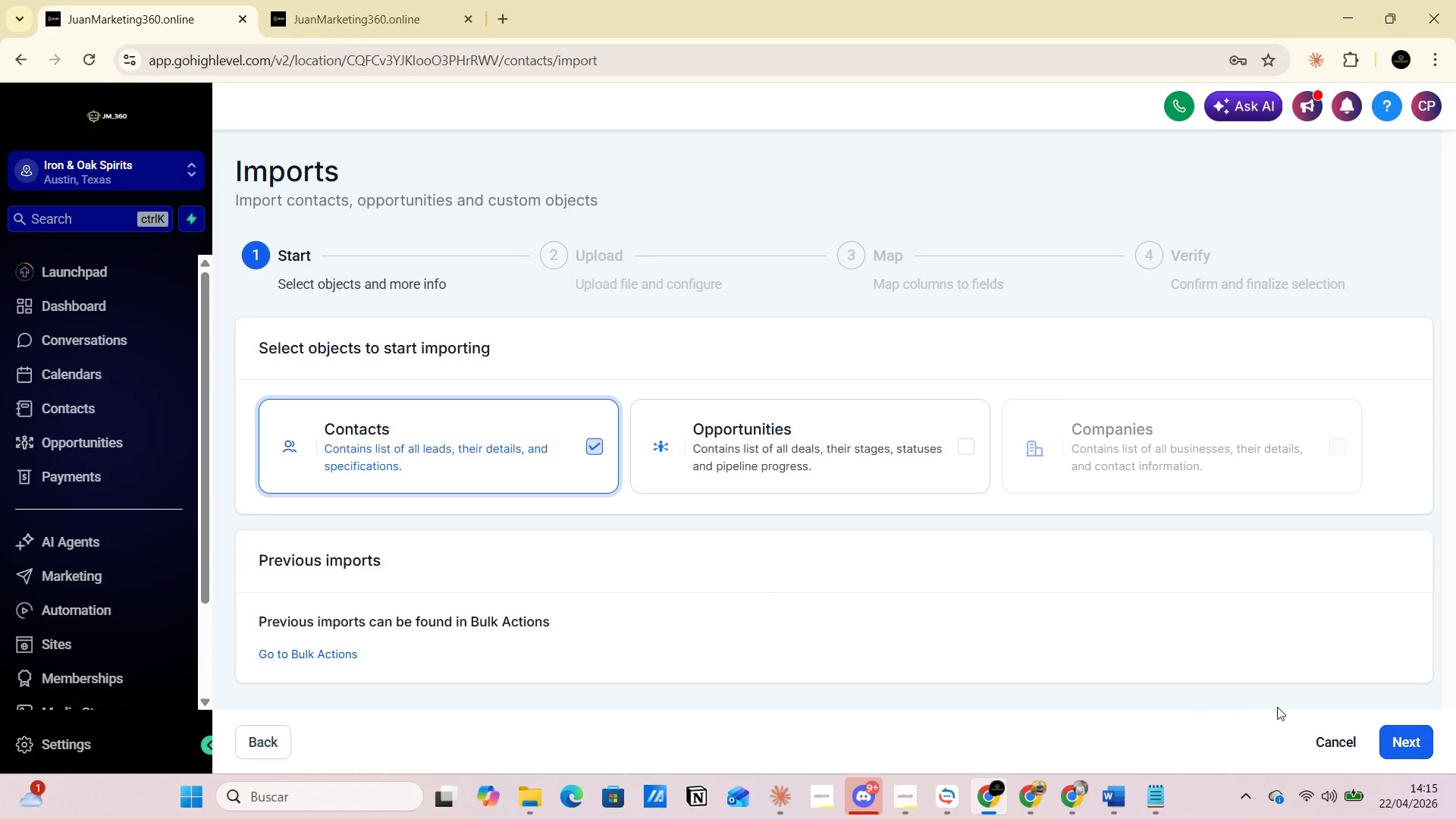 
left_click([1403, 739])
 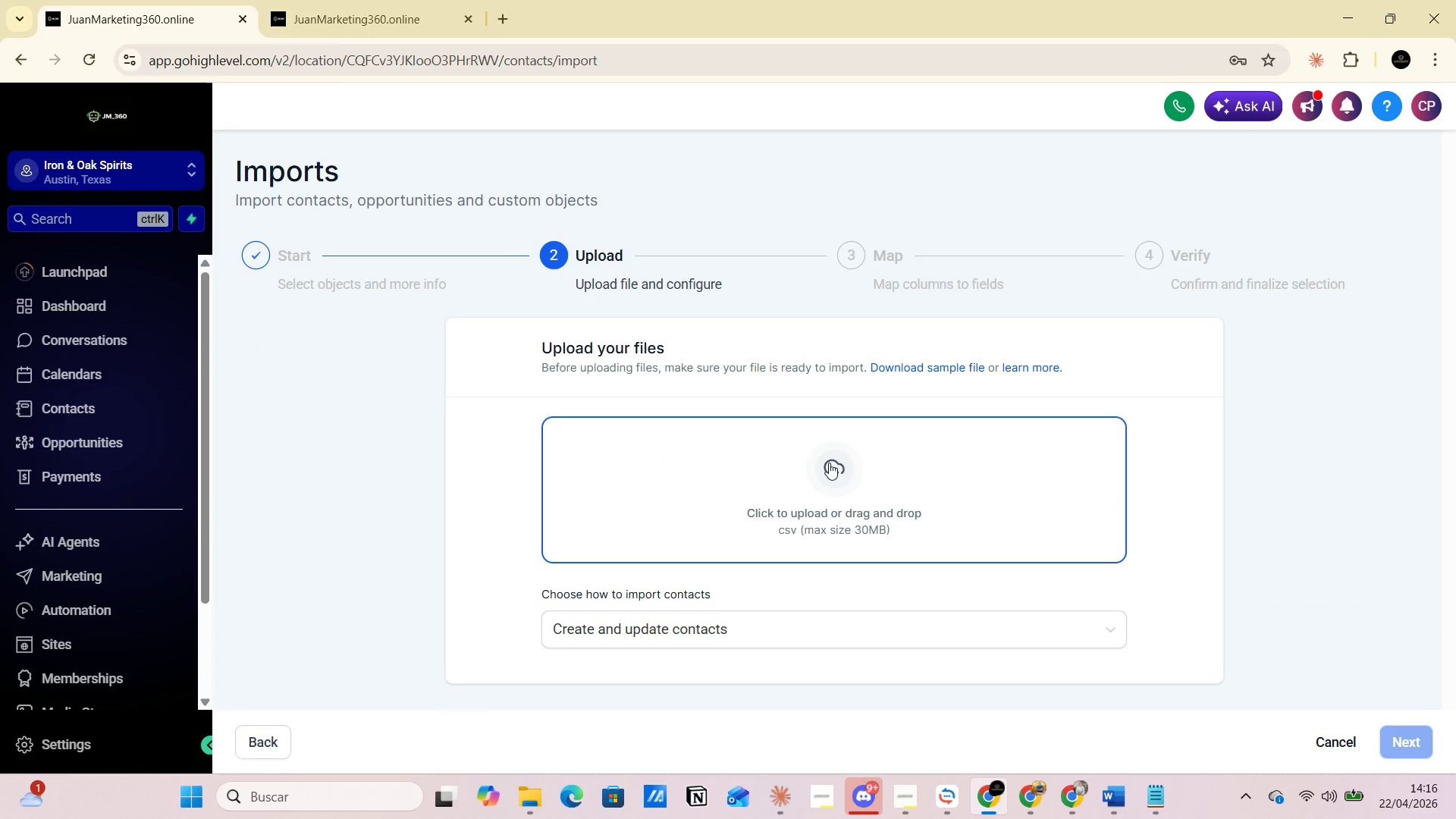 
wait(17.81)
 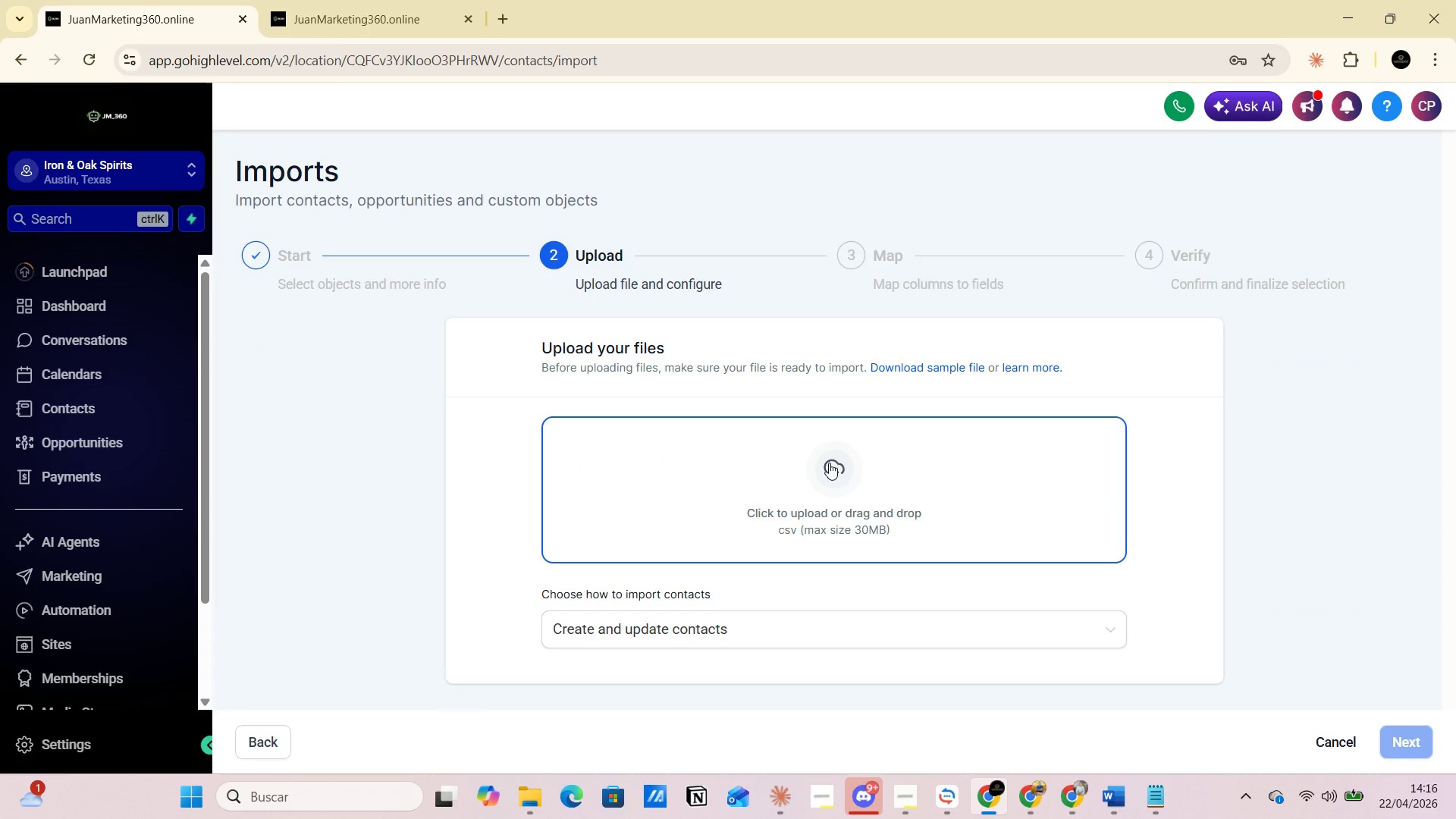 
left_click([830, 463])
 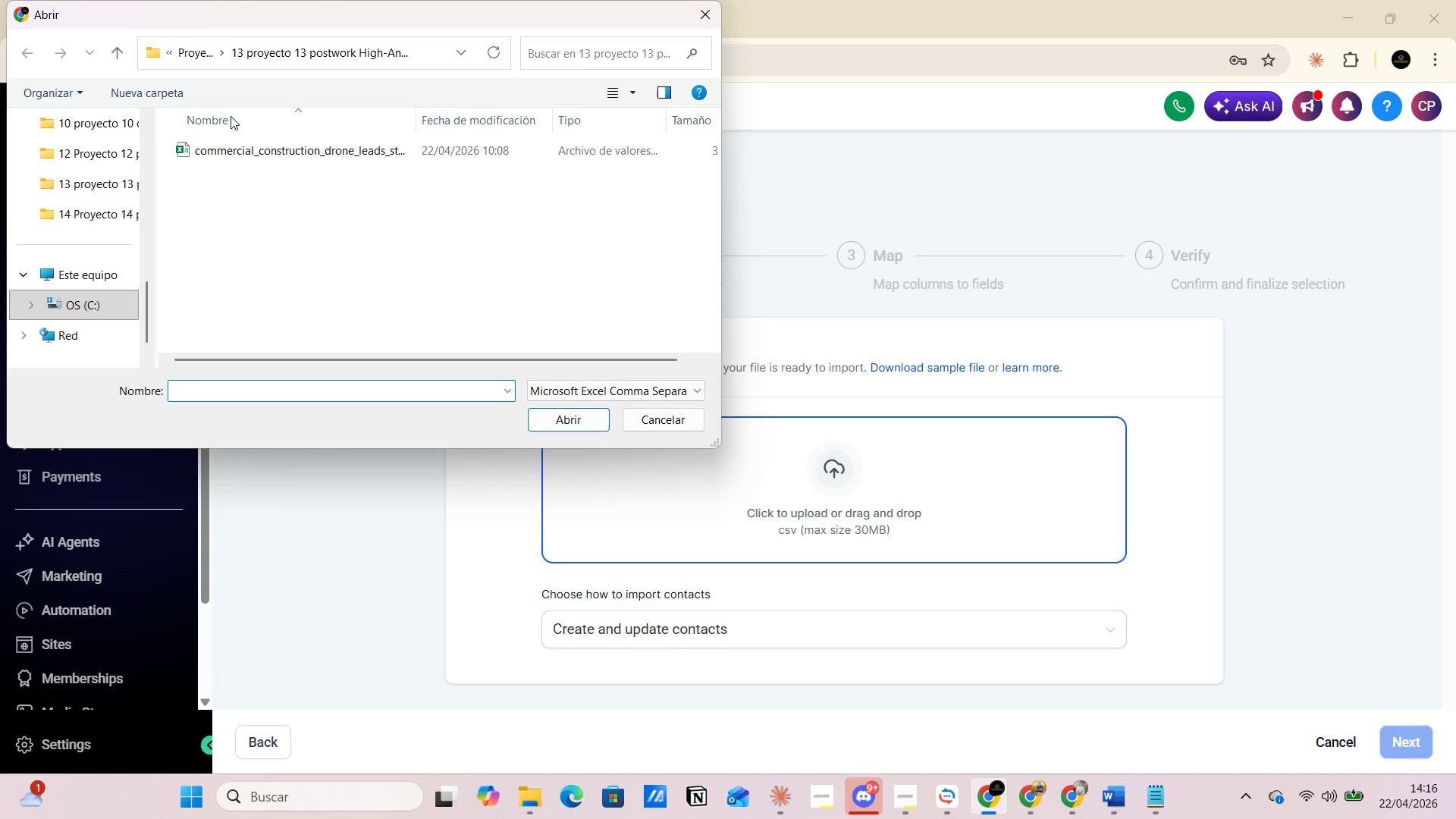 
left_click([239, 146])
 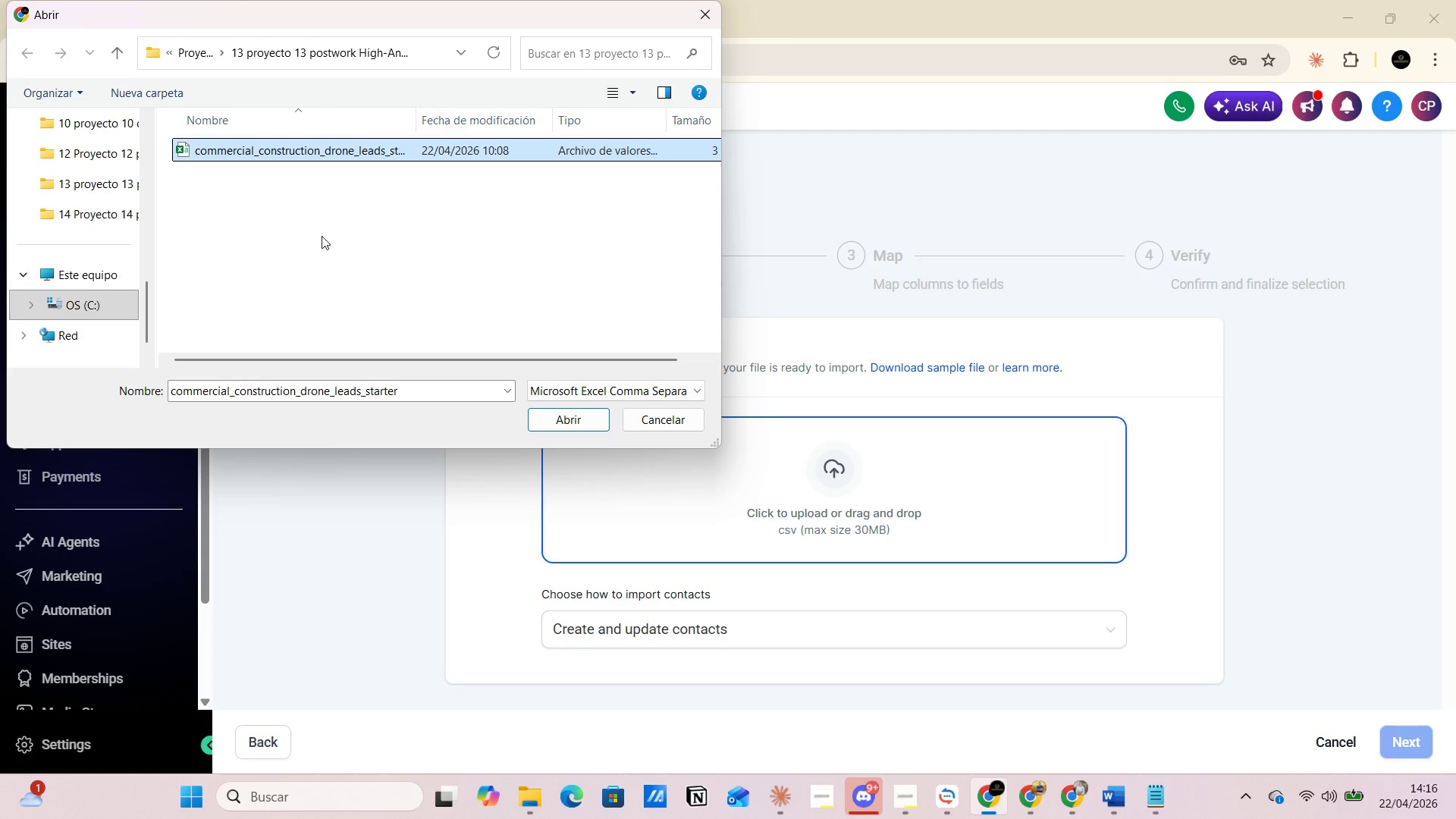 
wait(14.45)
 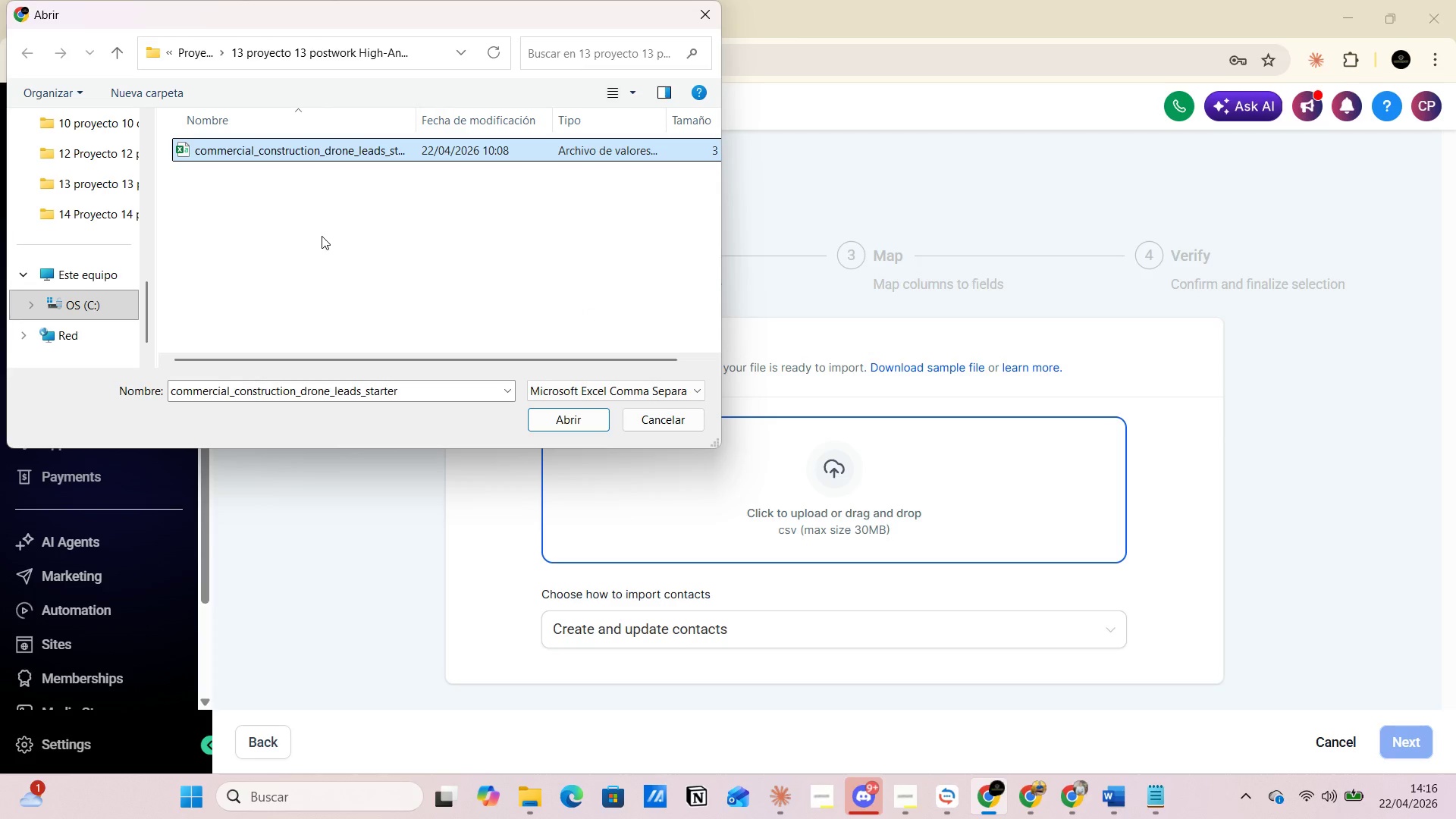 
left_click([251, 52])
 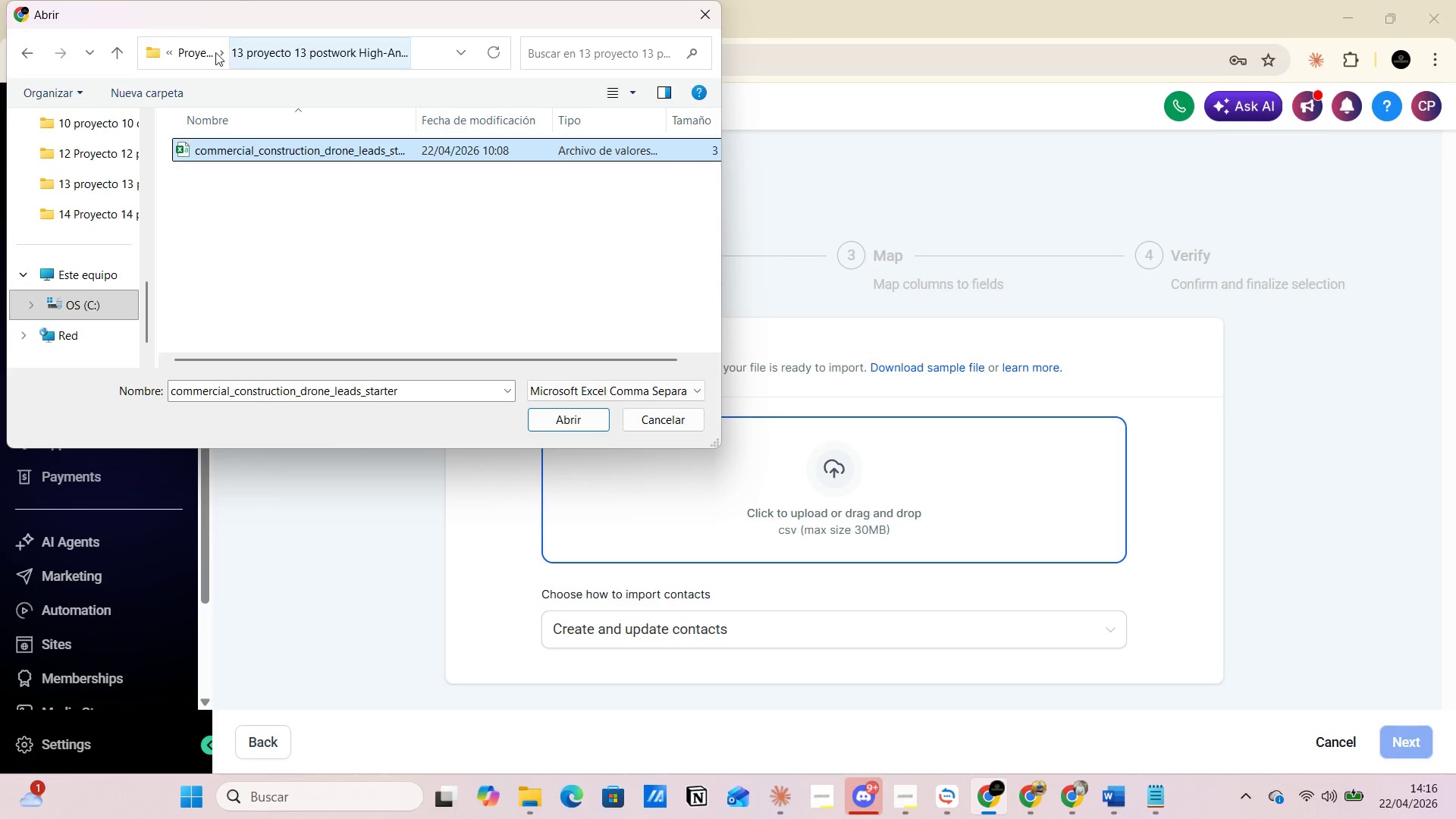 
left_click([205, 49])
 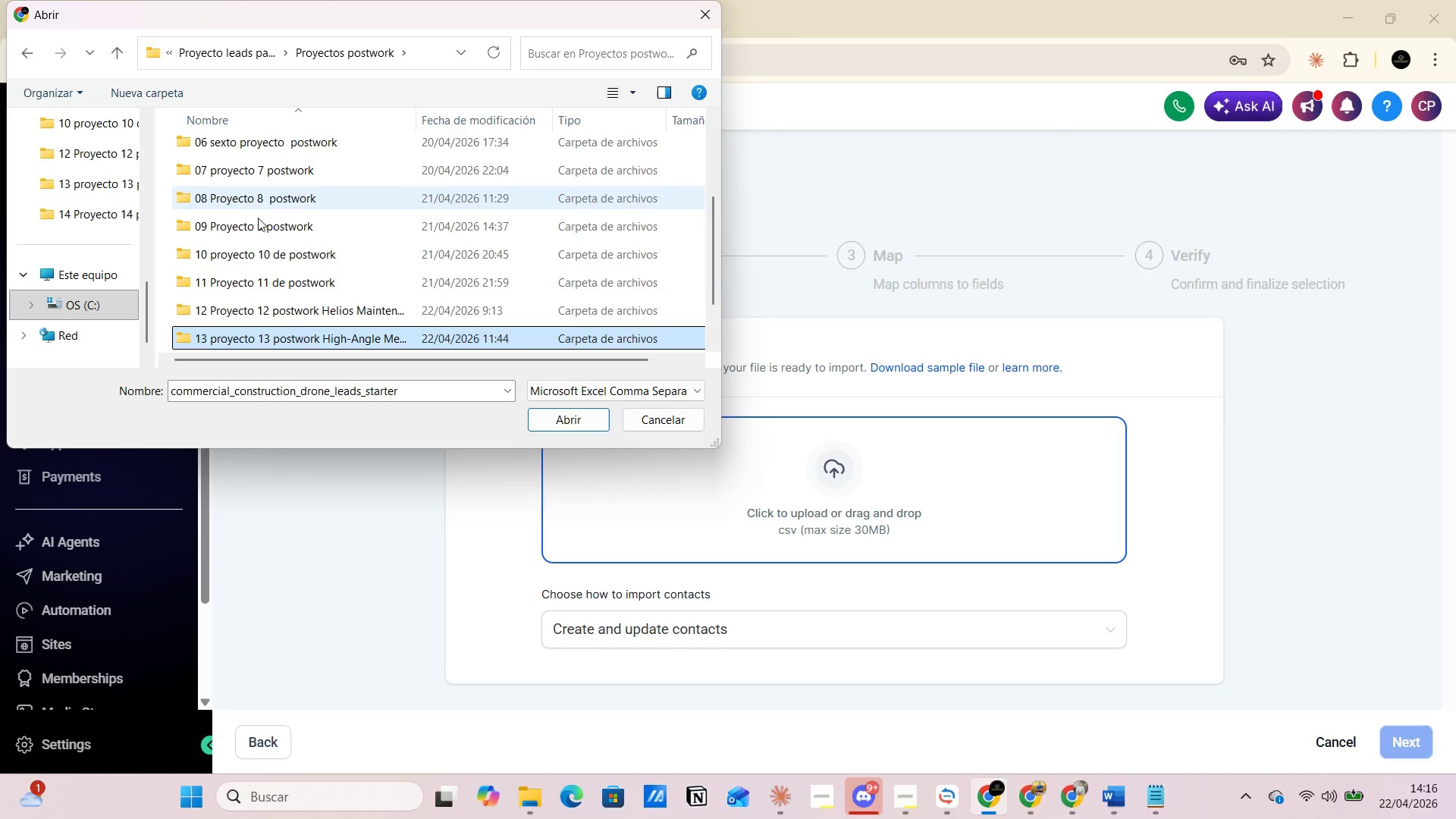 
scroll: coordinate [298, 328], scroll_direction: down, amount: 4.0
 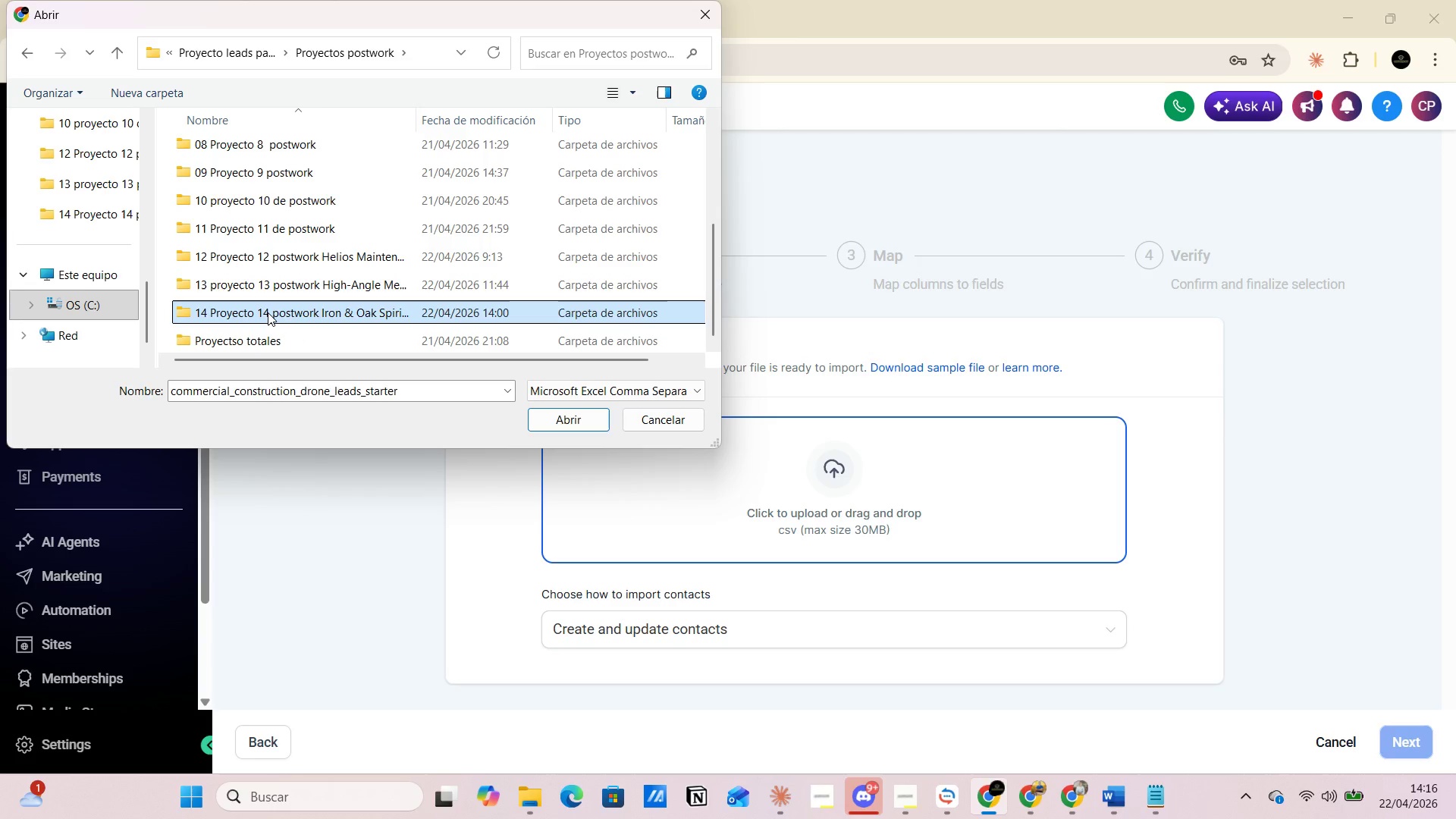 
double_click([268, 312])
 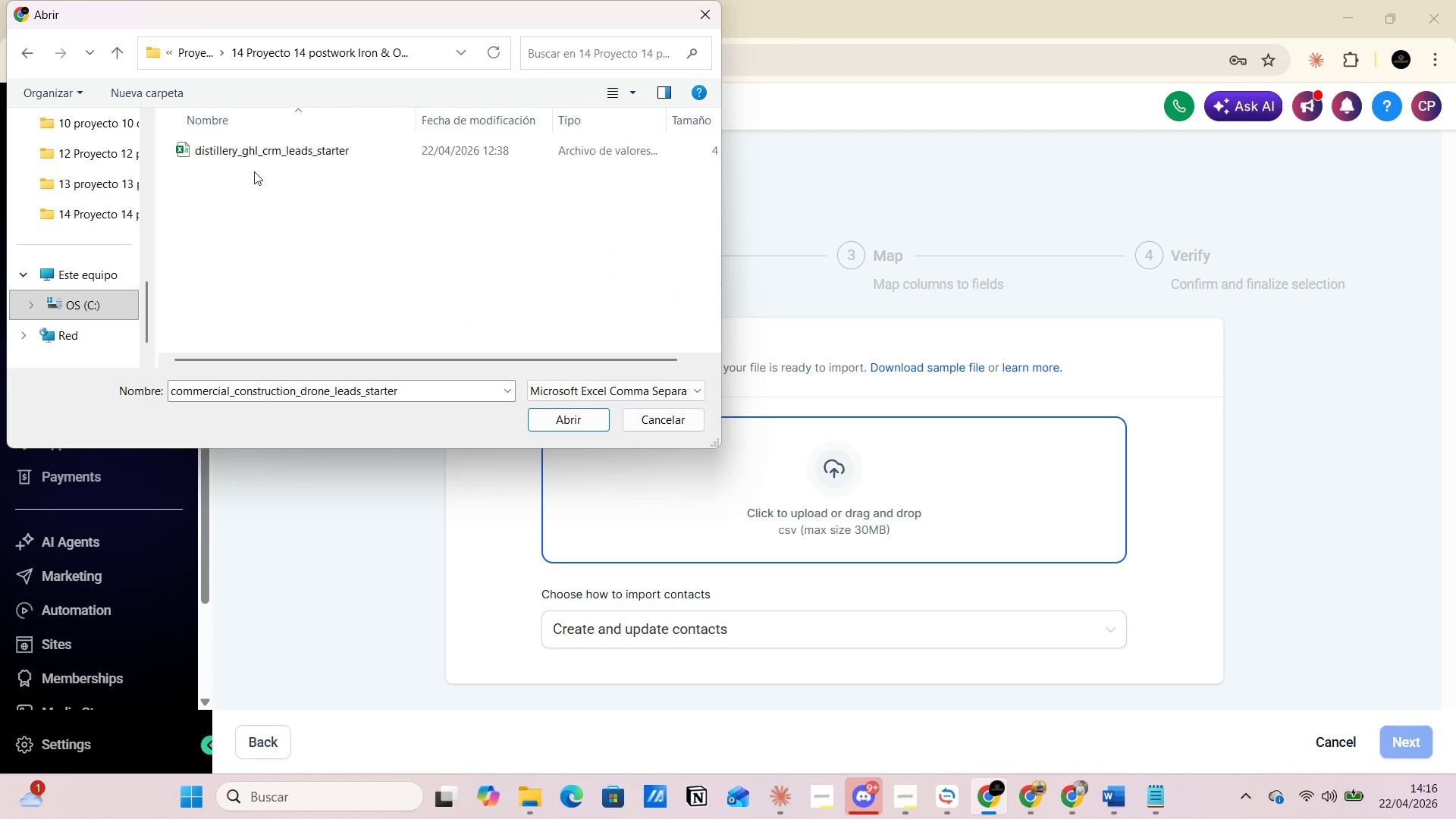 
left_click([252, 156])
 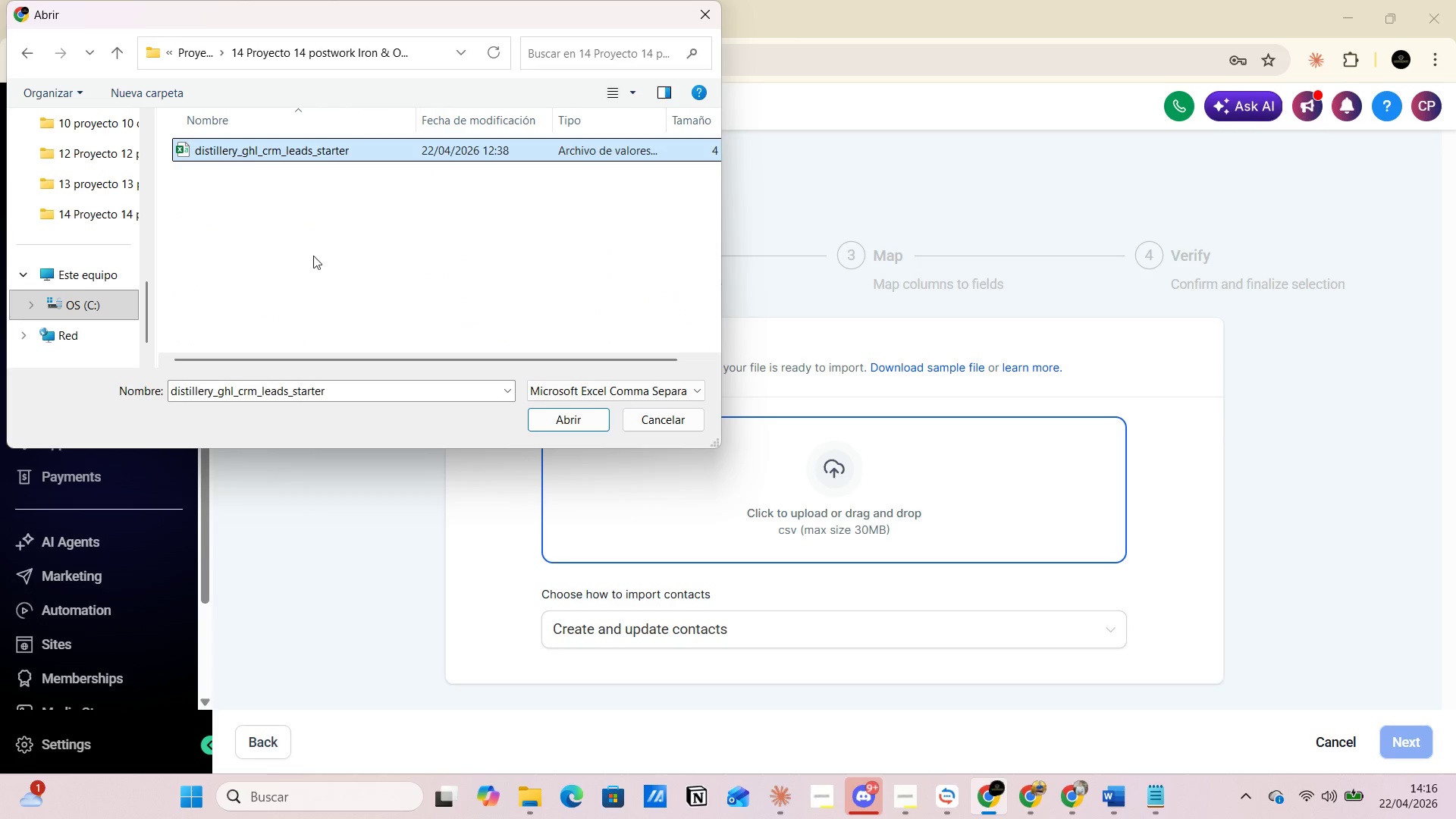 
left_click([560, 428])
 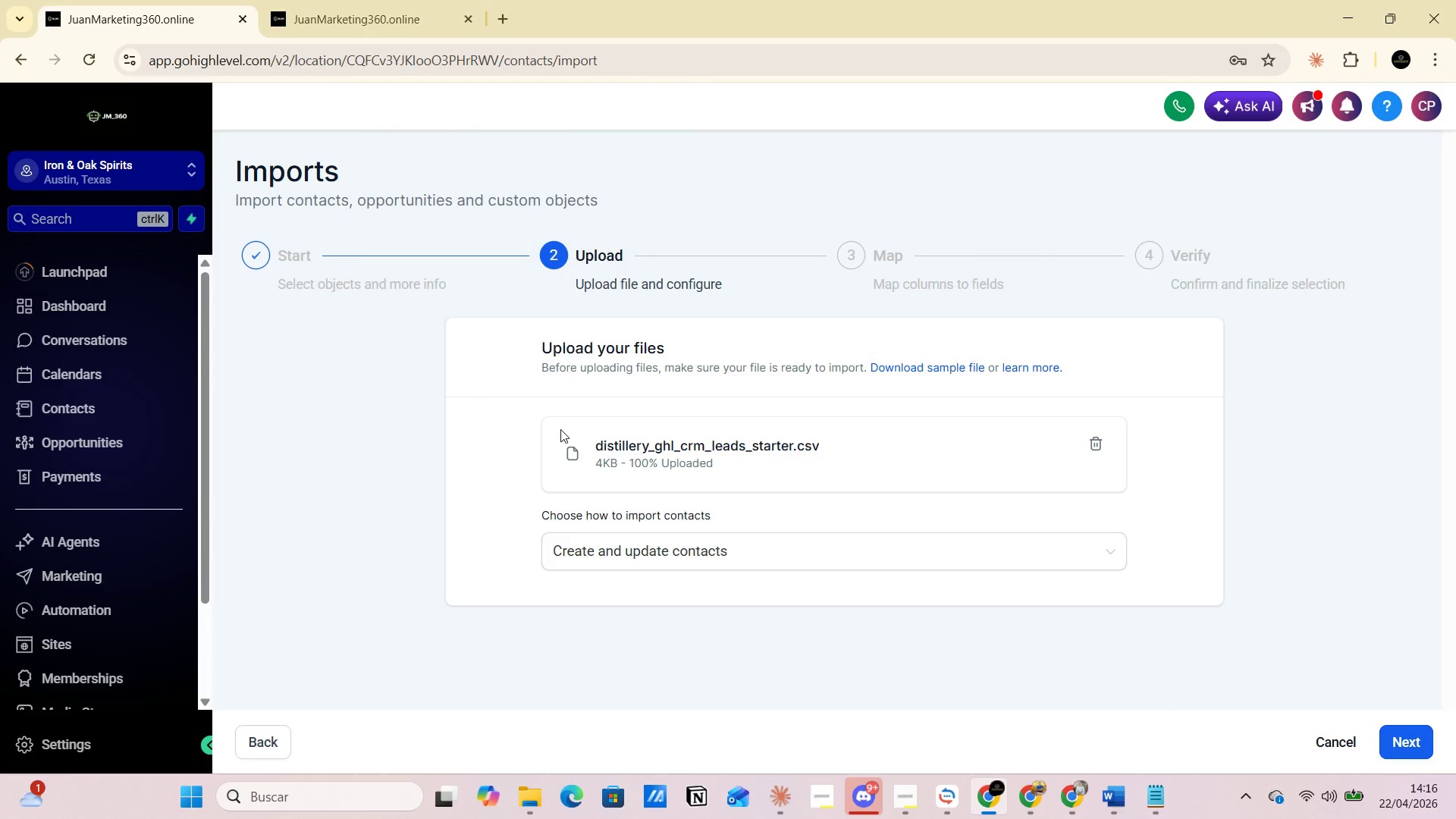 
key(PrintScreen)
 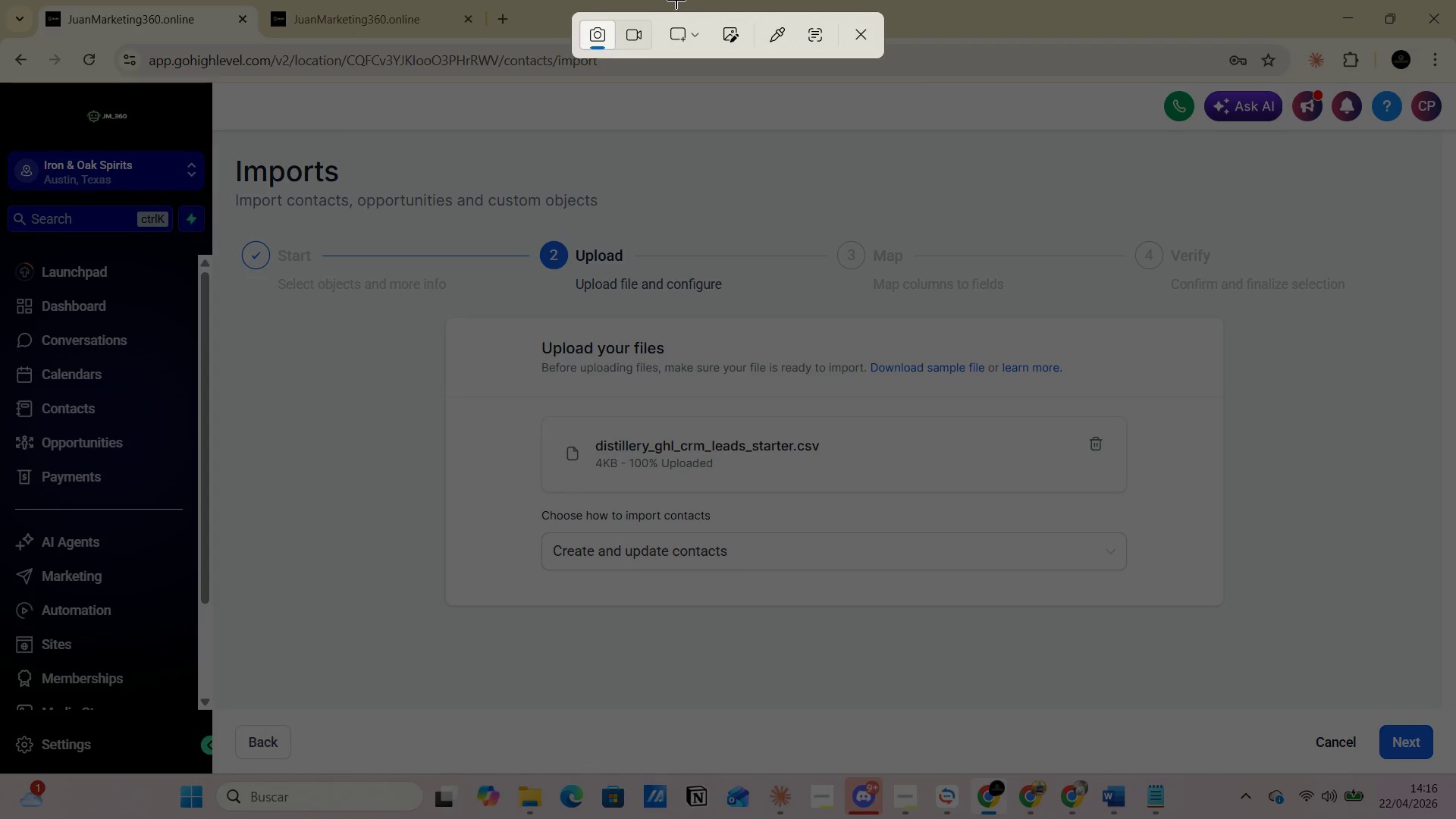 
left_click([692, 36])
 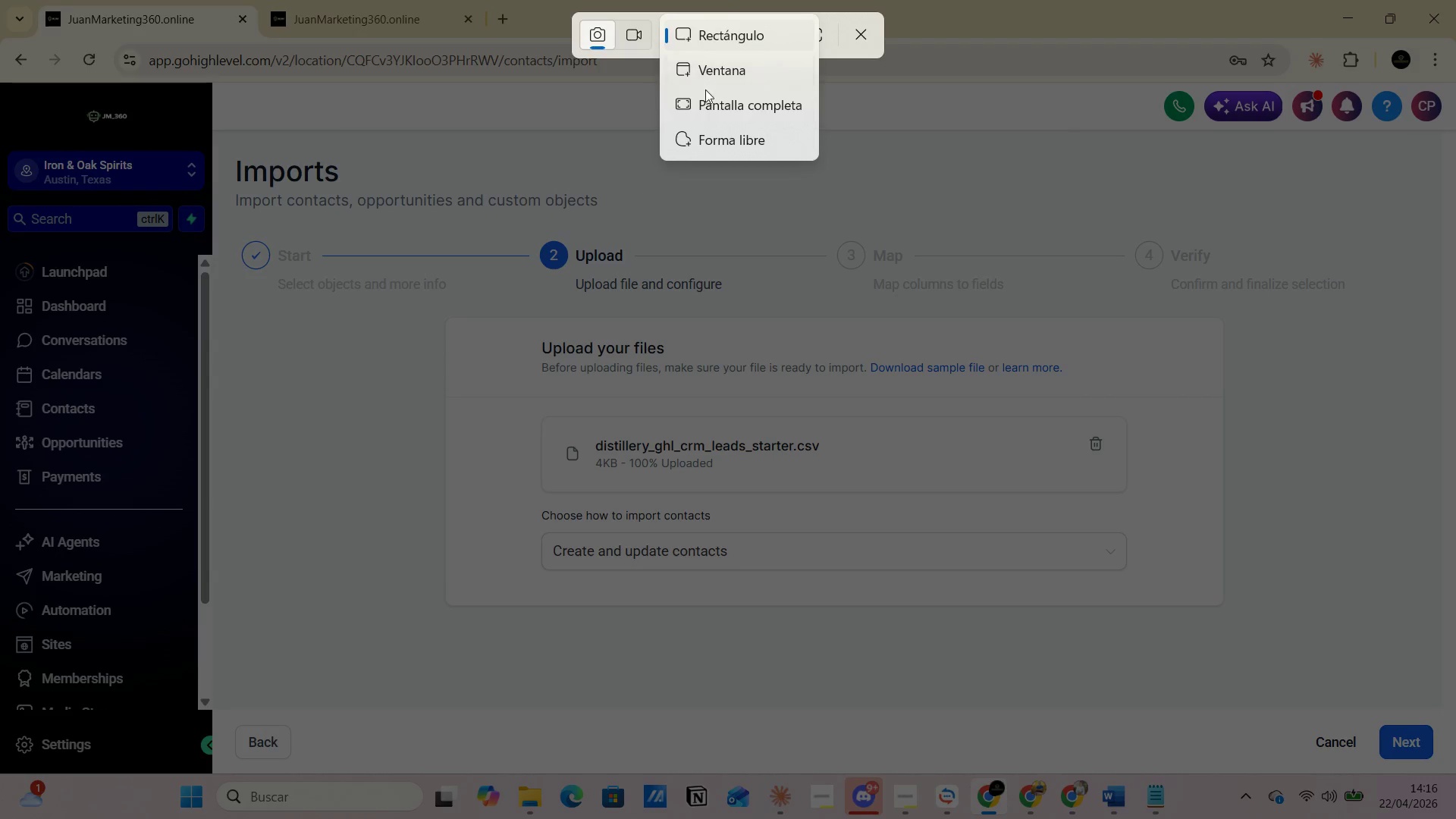 
left_click([711, 108])
 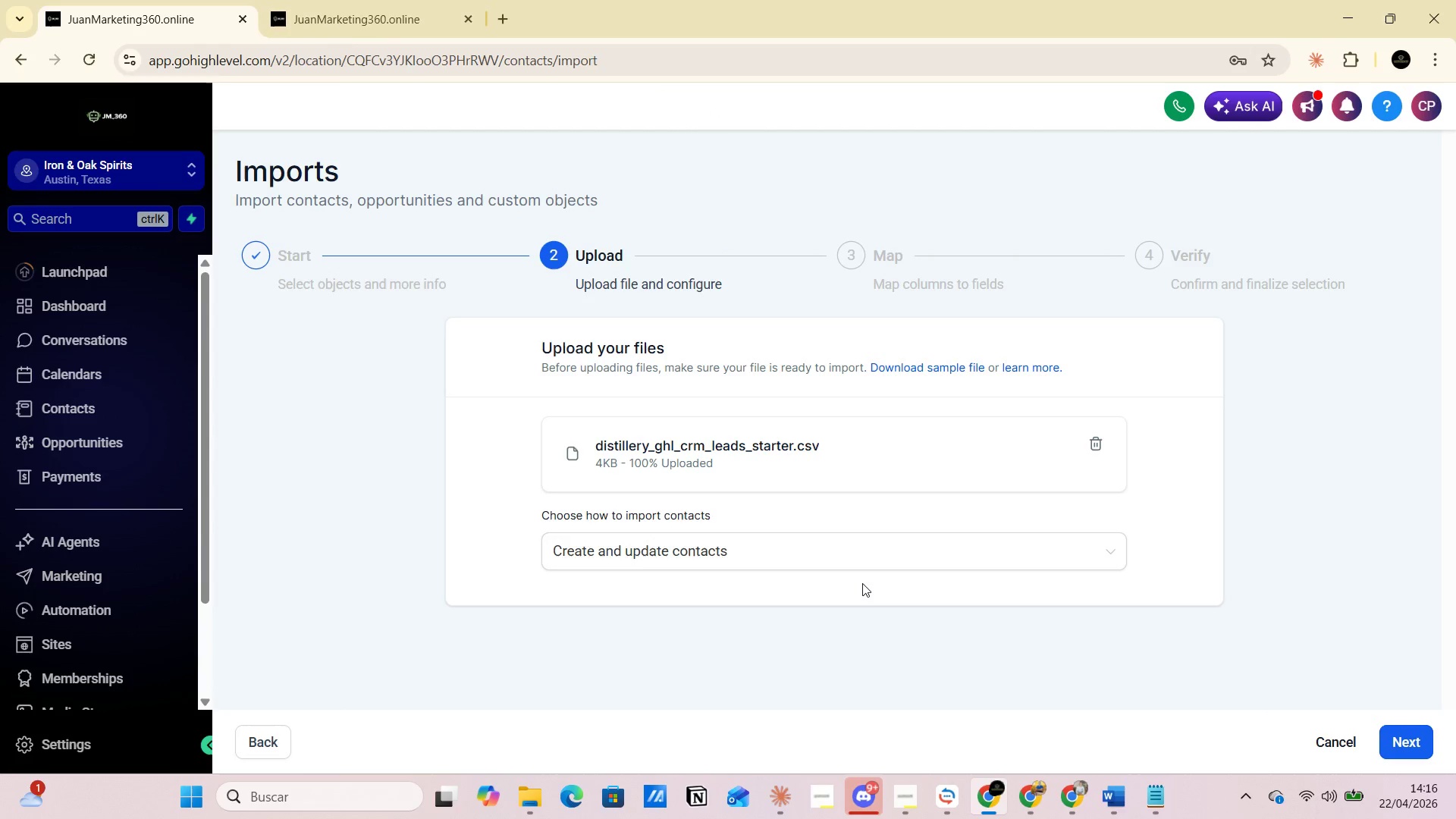 
key(Alt+AltLeft)
 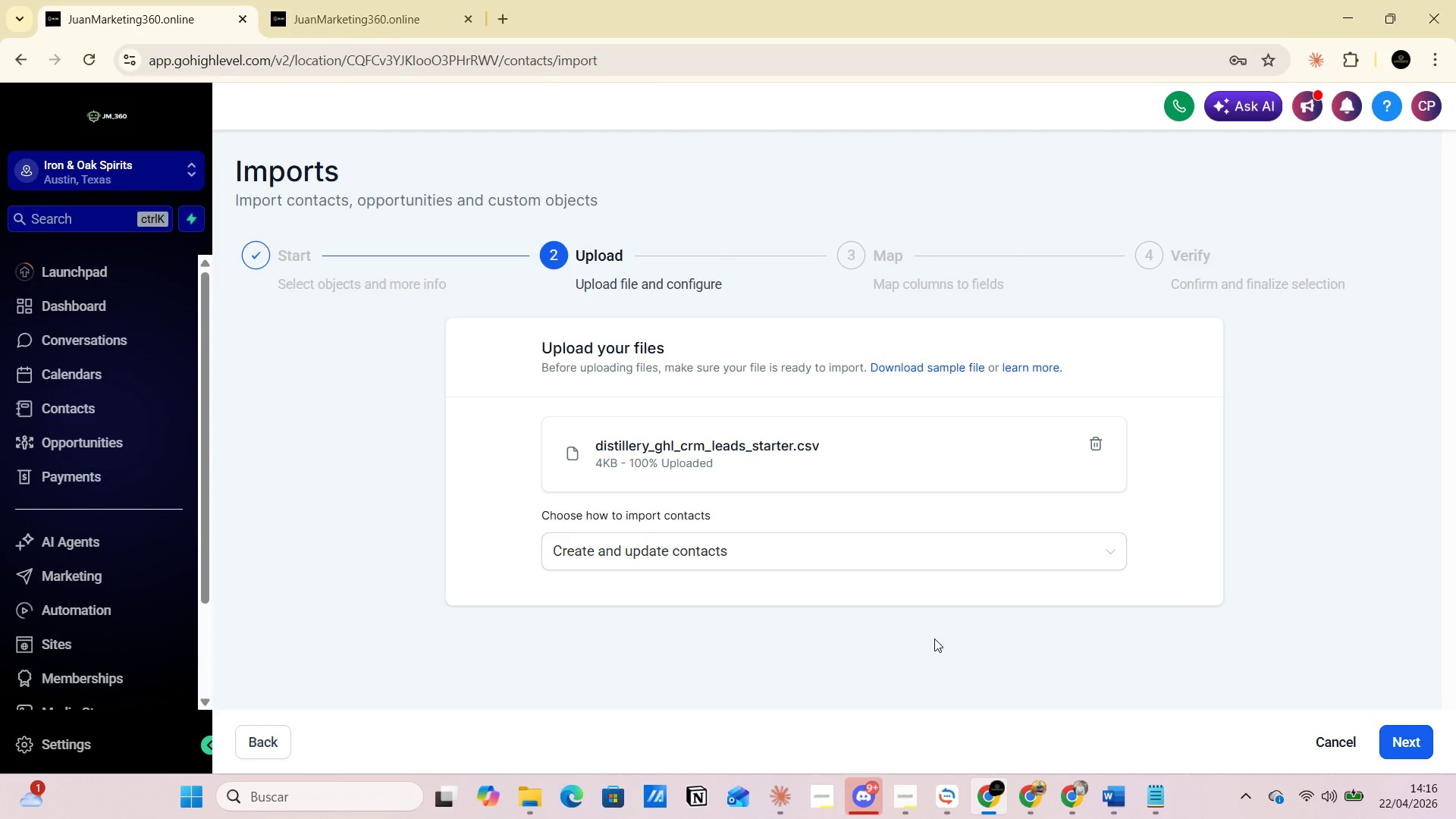 
key(Alt+Tab)
 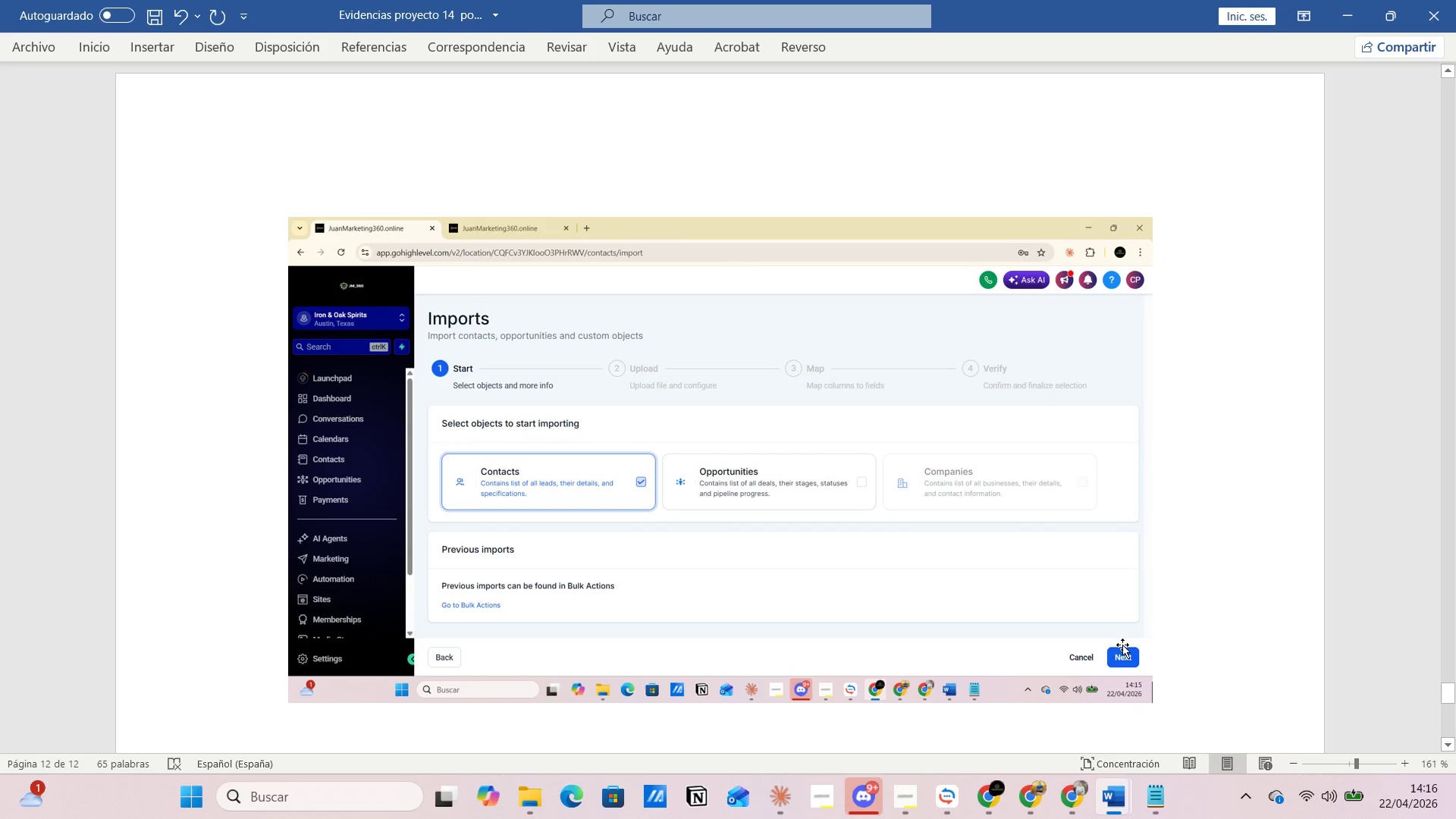 
key(Enter)
 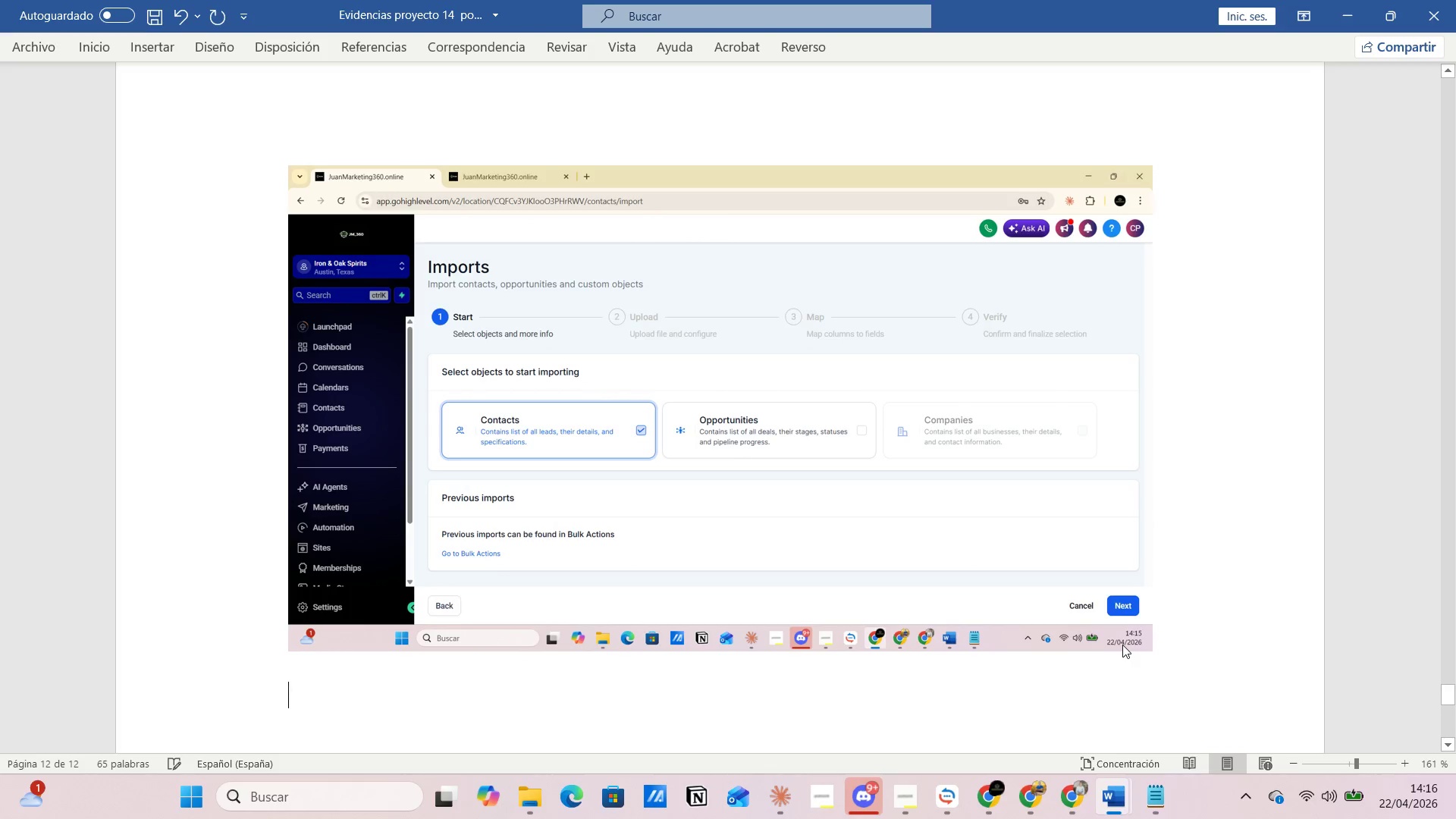 
key(Control+V)
 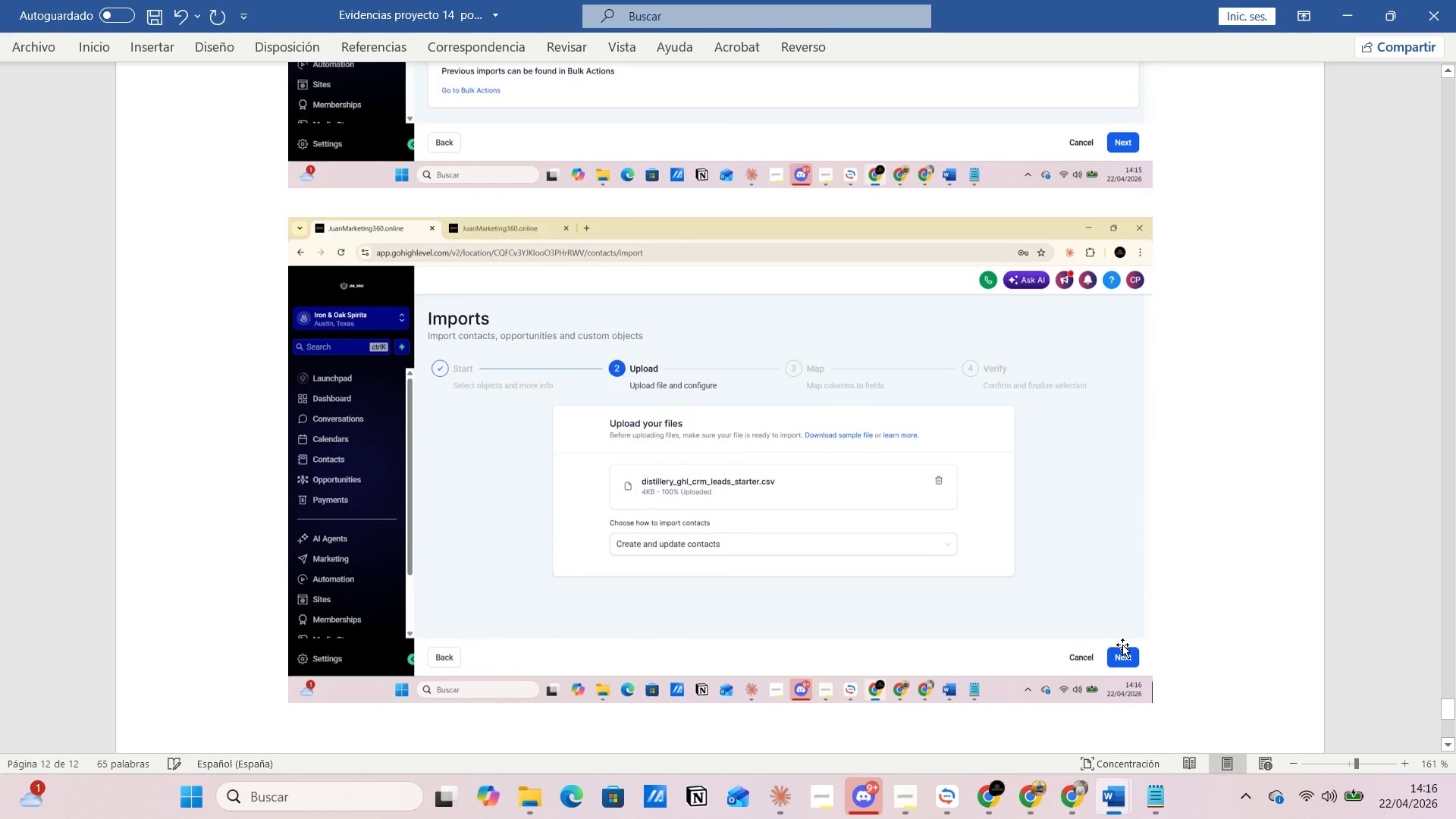 
key(Alt+AltLeft)
 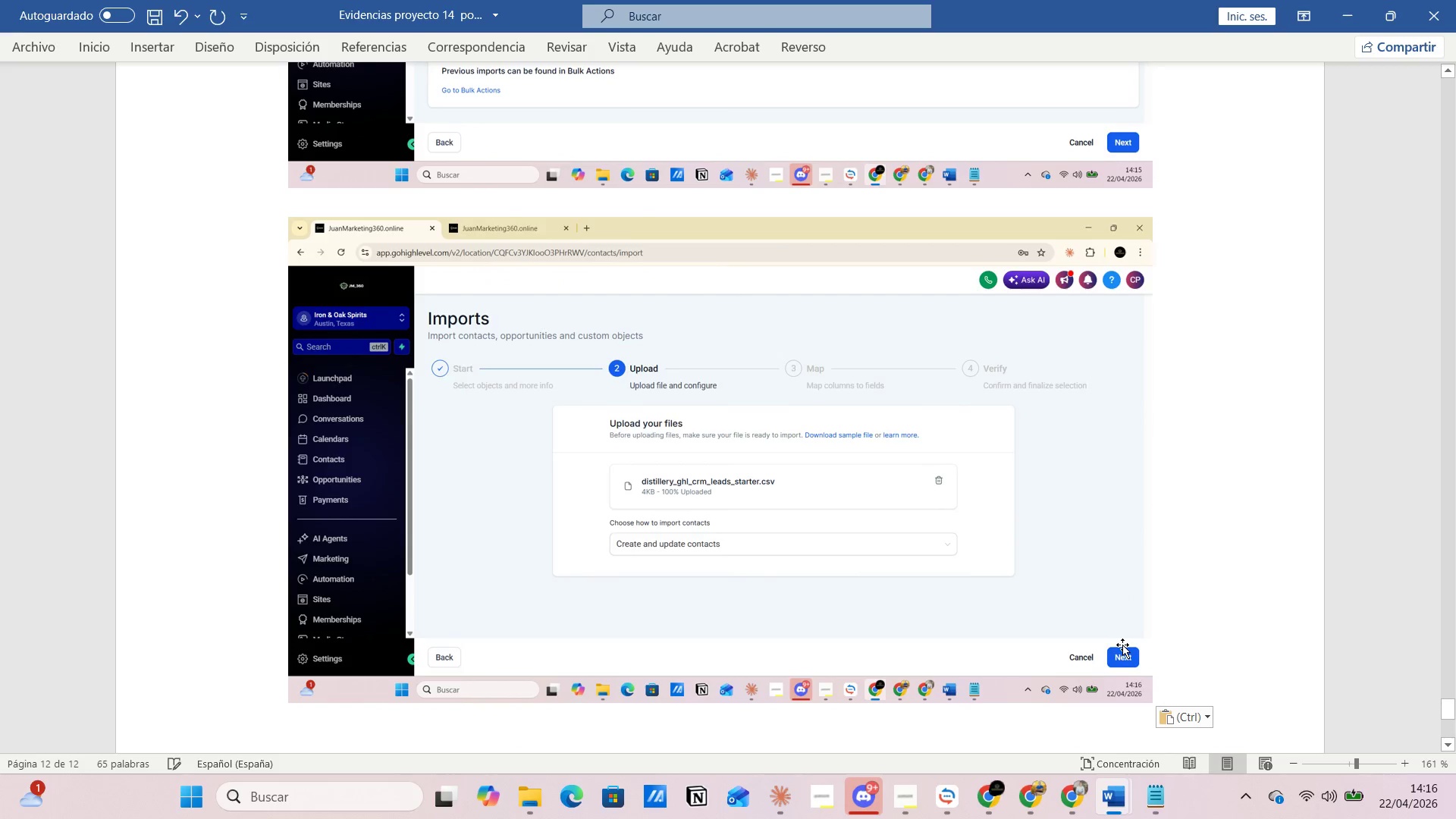 
key(Alt+Tab)
 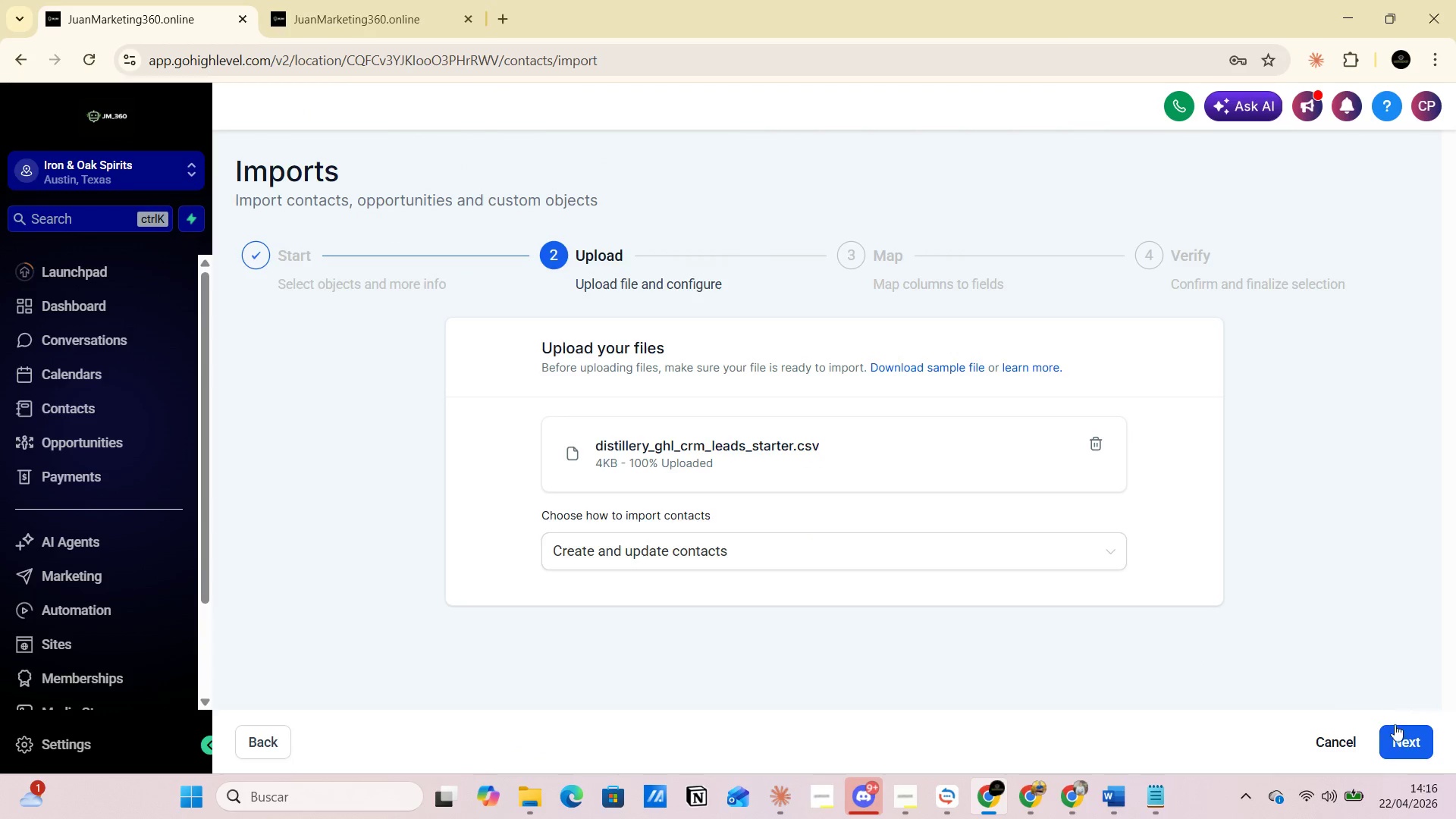 
left_click([1407, 743])
 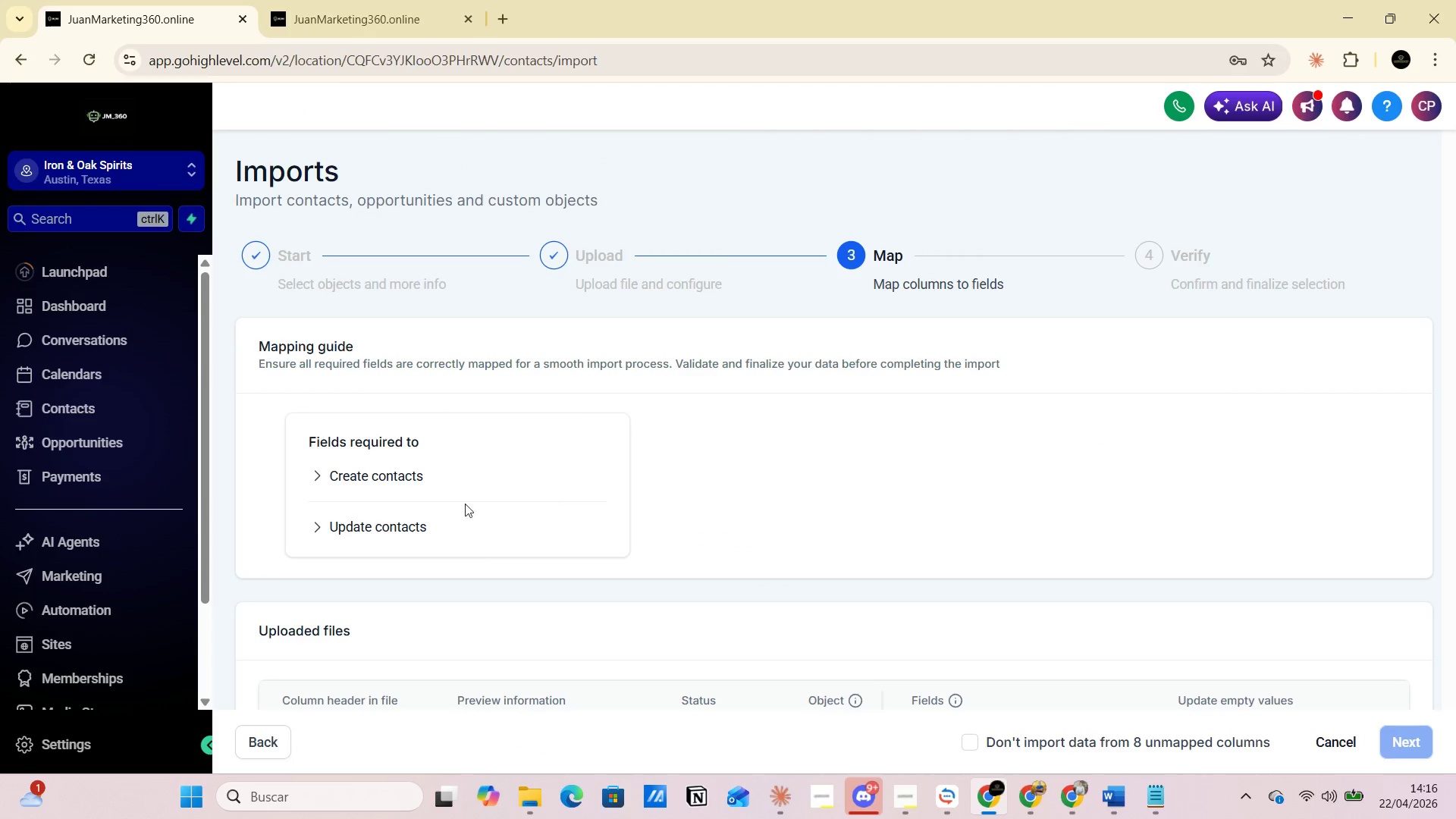 
double_click([310, 471])
 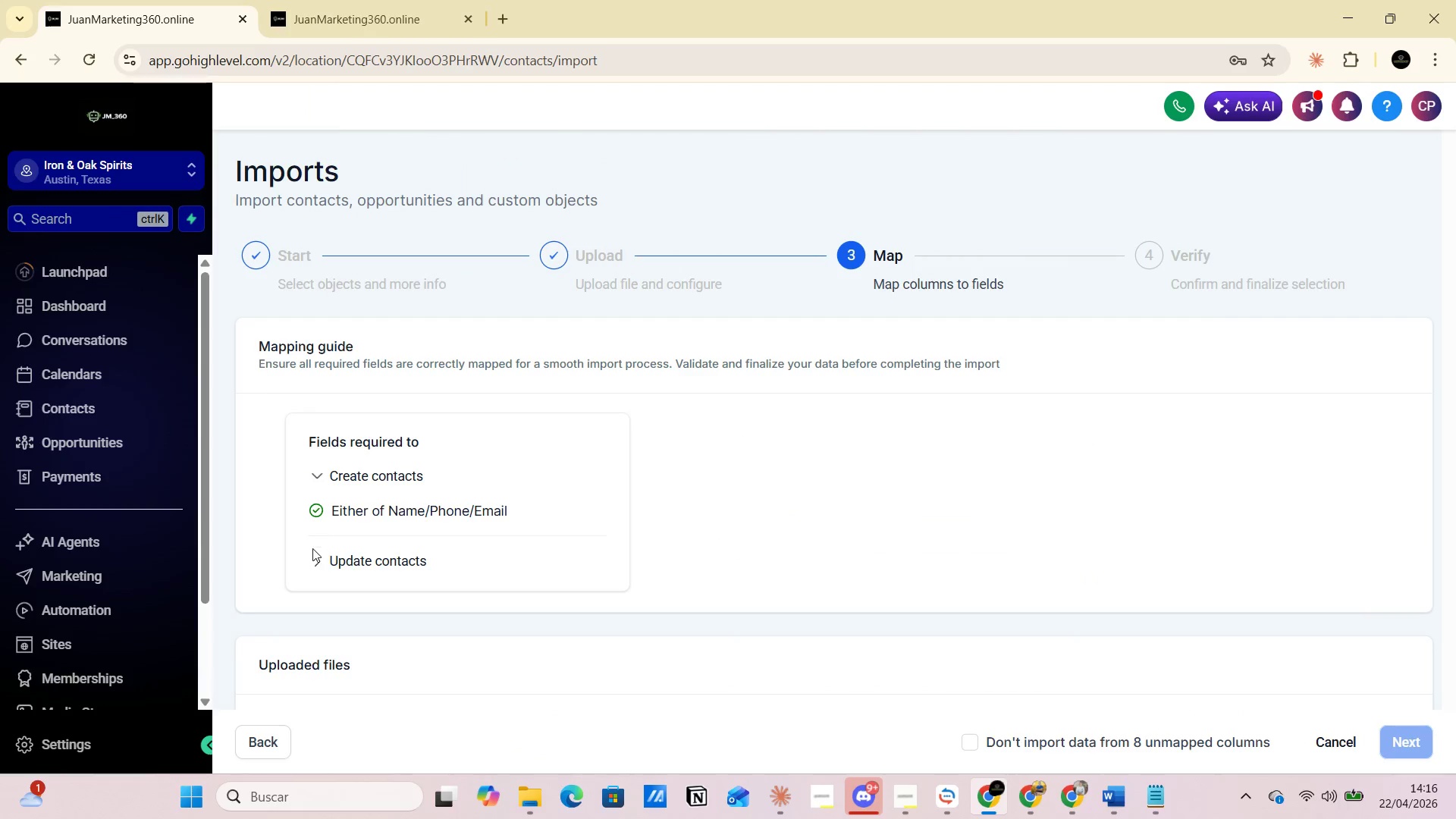 
left_click([312, 561])
 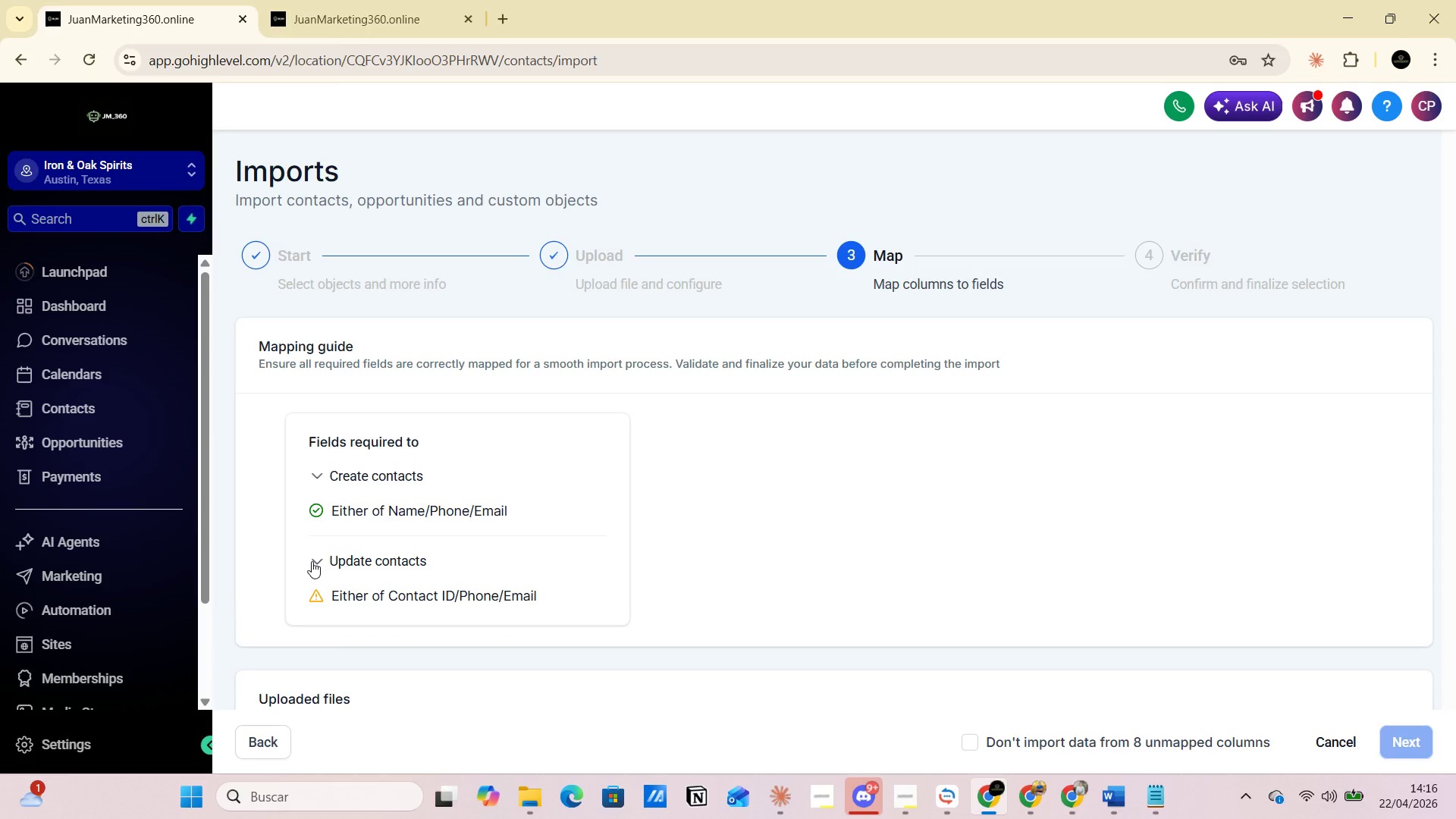 
key(PrintScreen)
 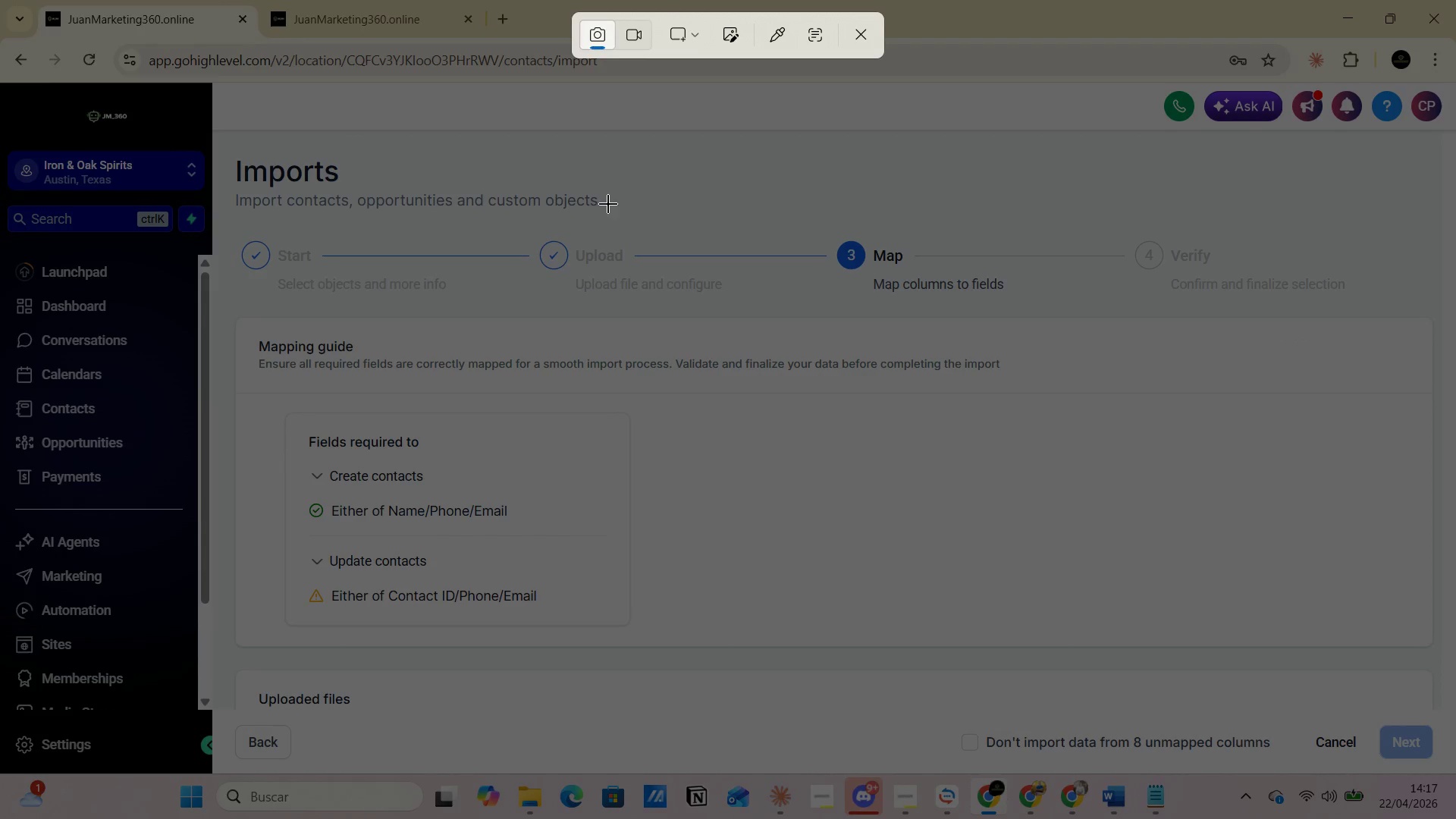 
left_click([697, 39])
 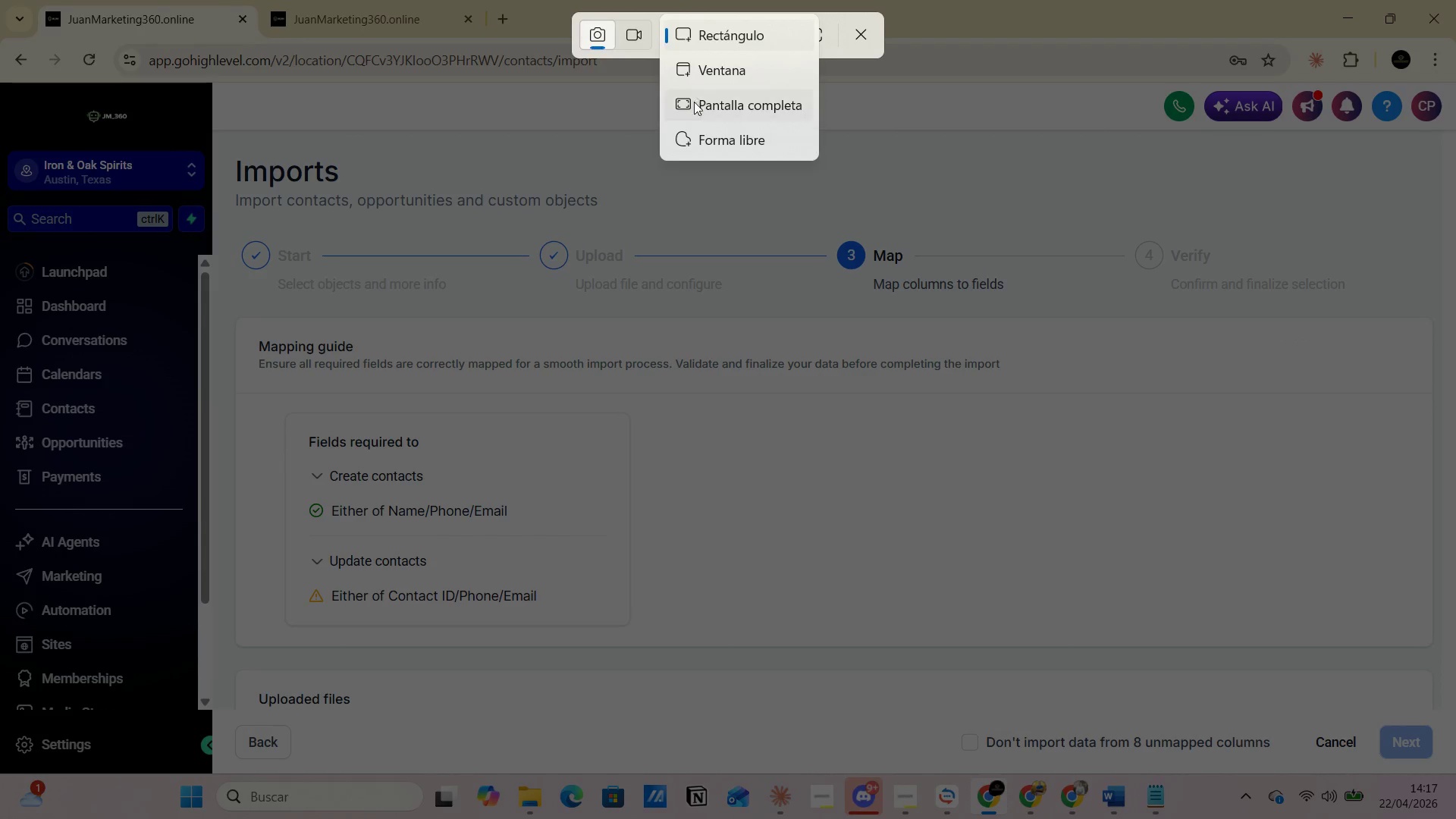 
left_click([694, 105])
 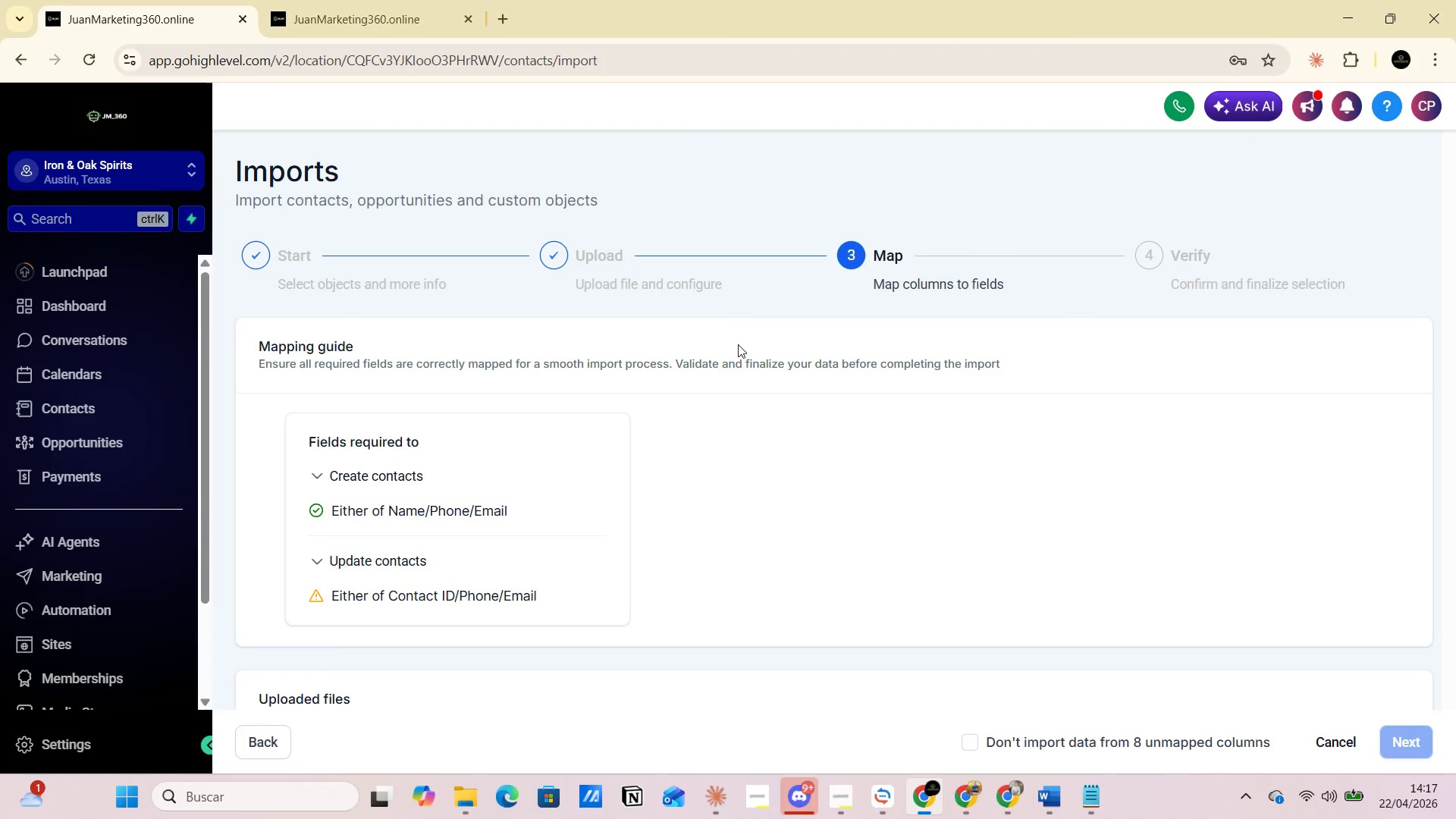 
key(Alt+AltLeft)
 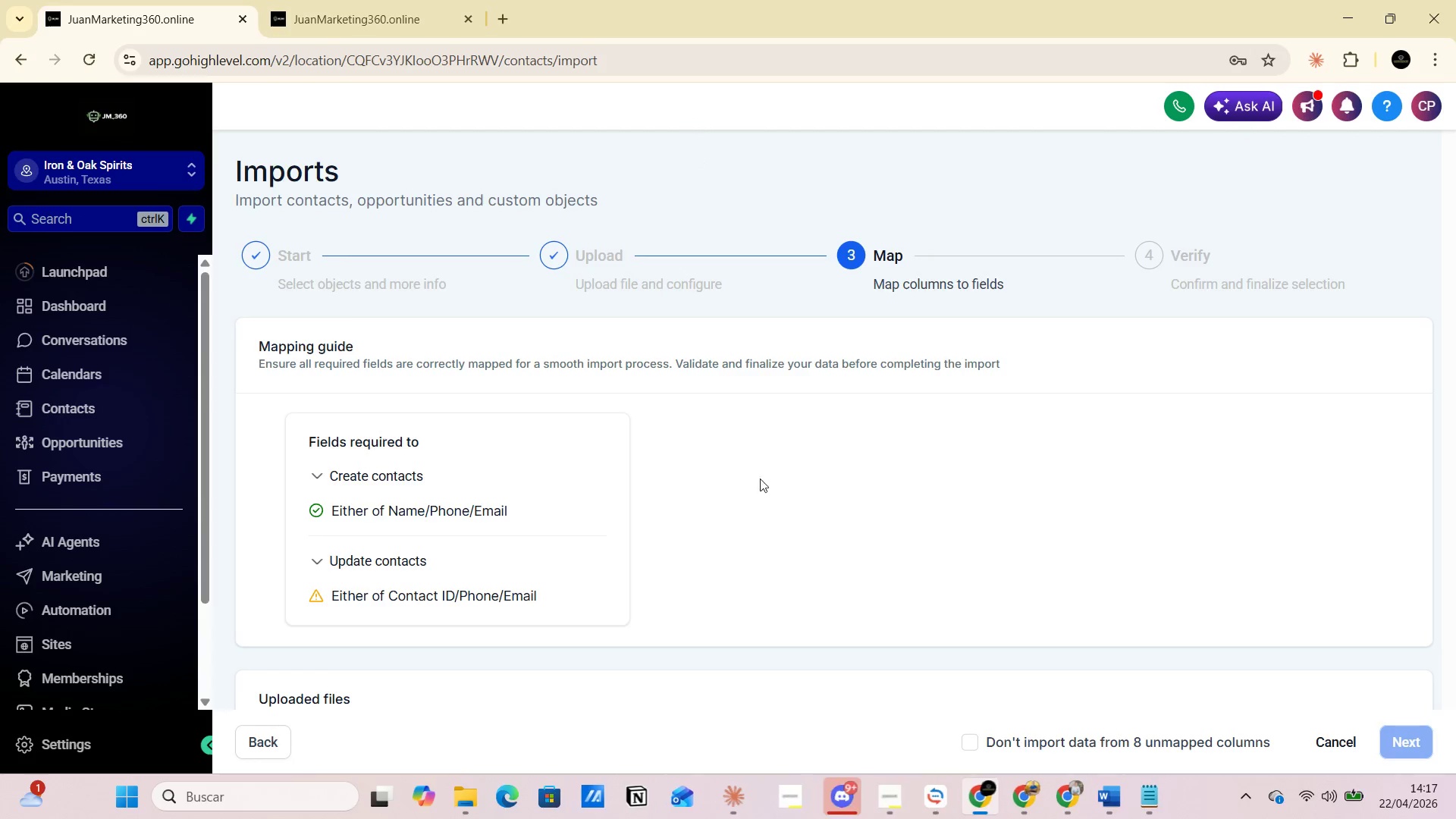 
key(Alt+Tab)
 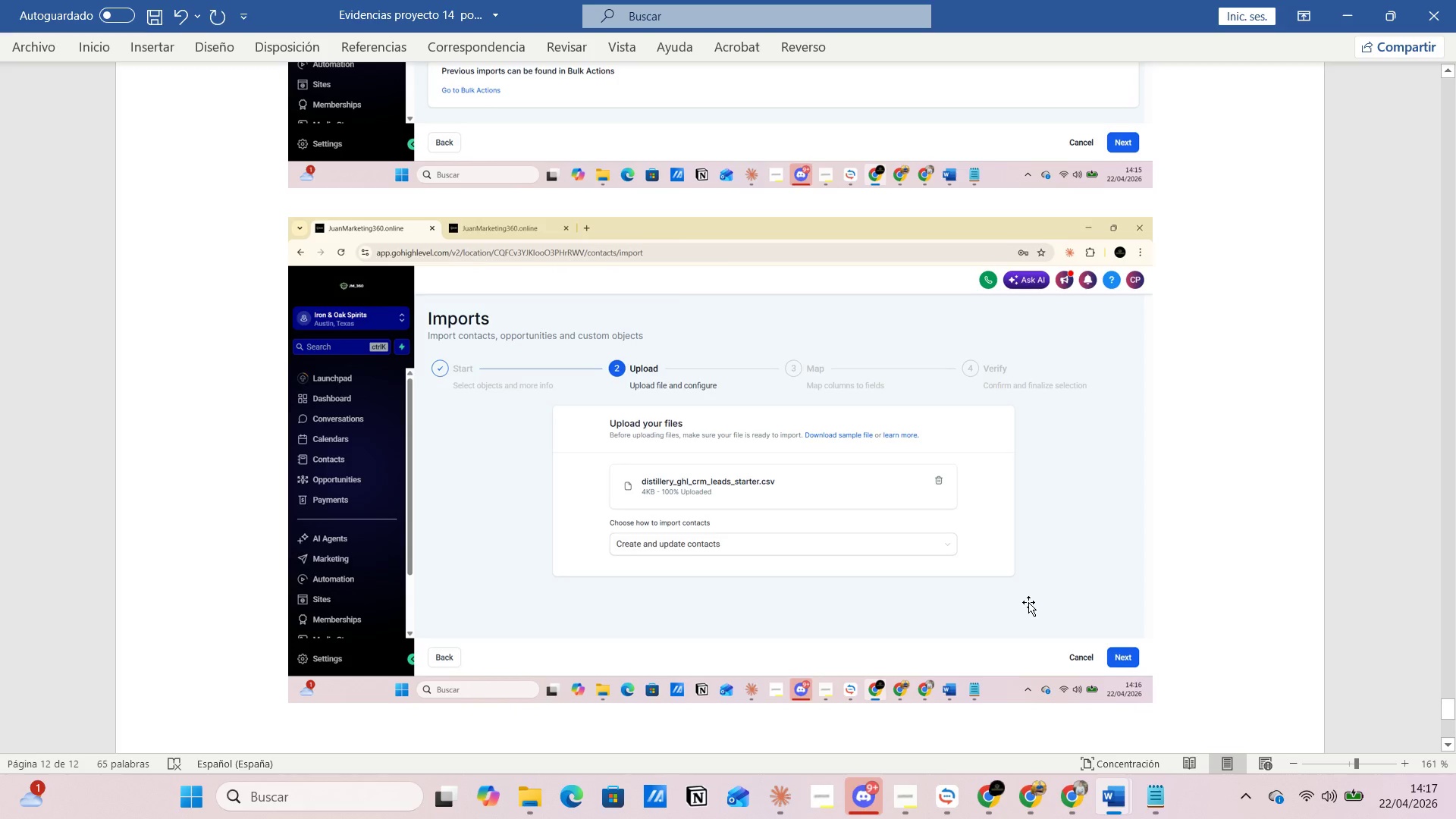 
key(Enter)
 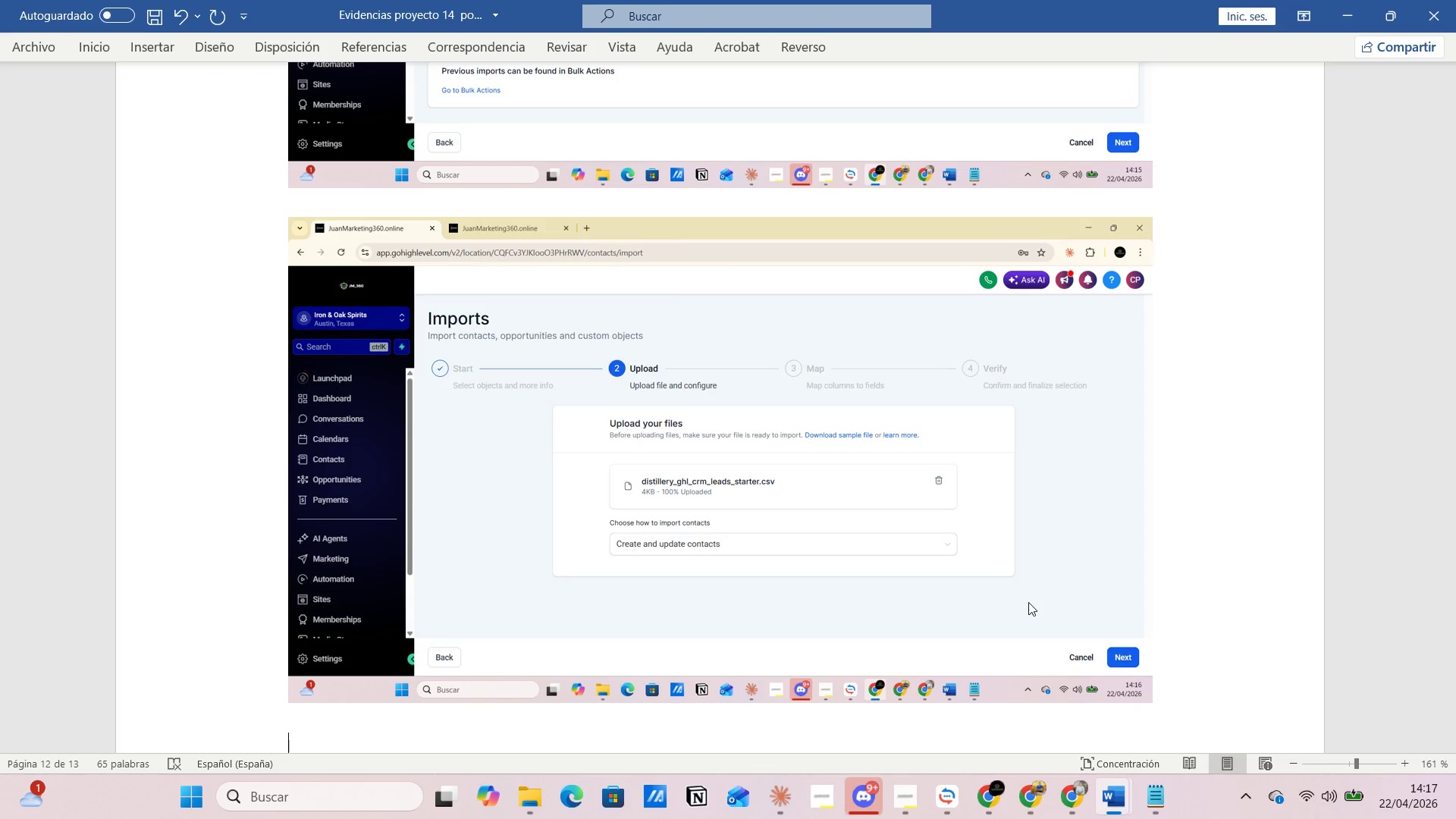 
key(Control+V)
 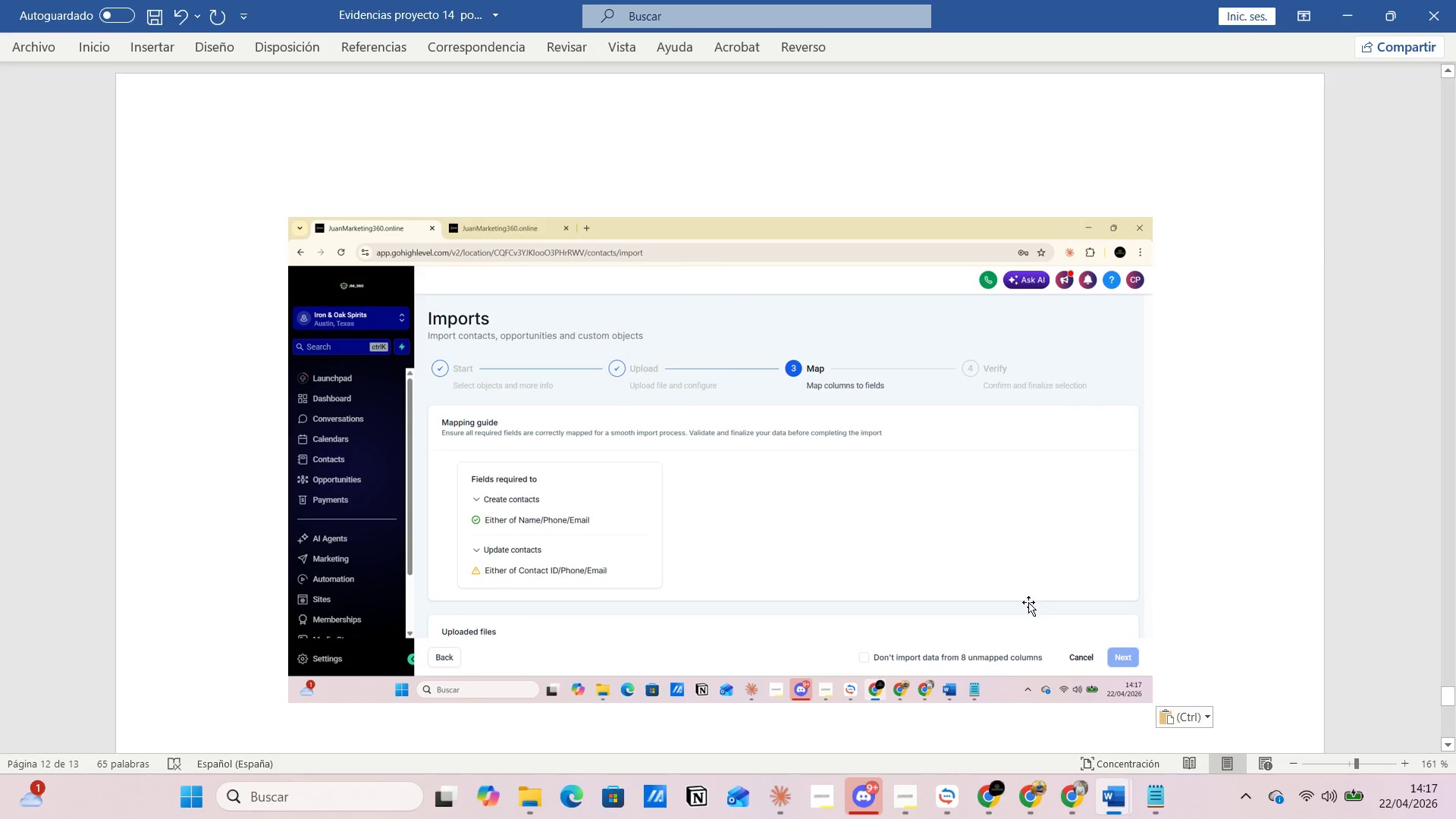 
key(Alt+AltLeft)
 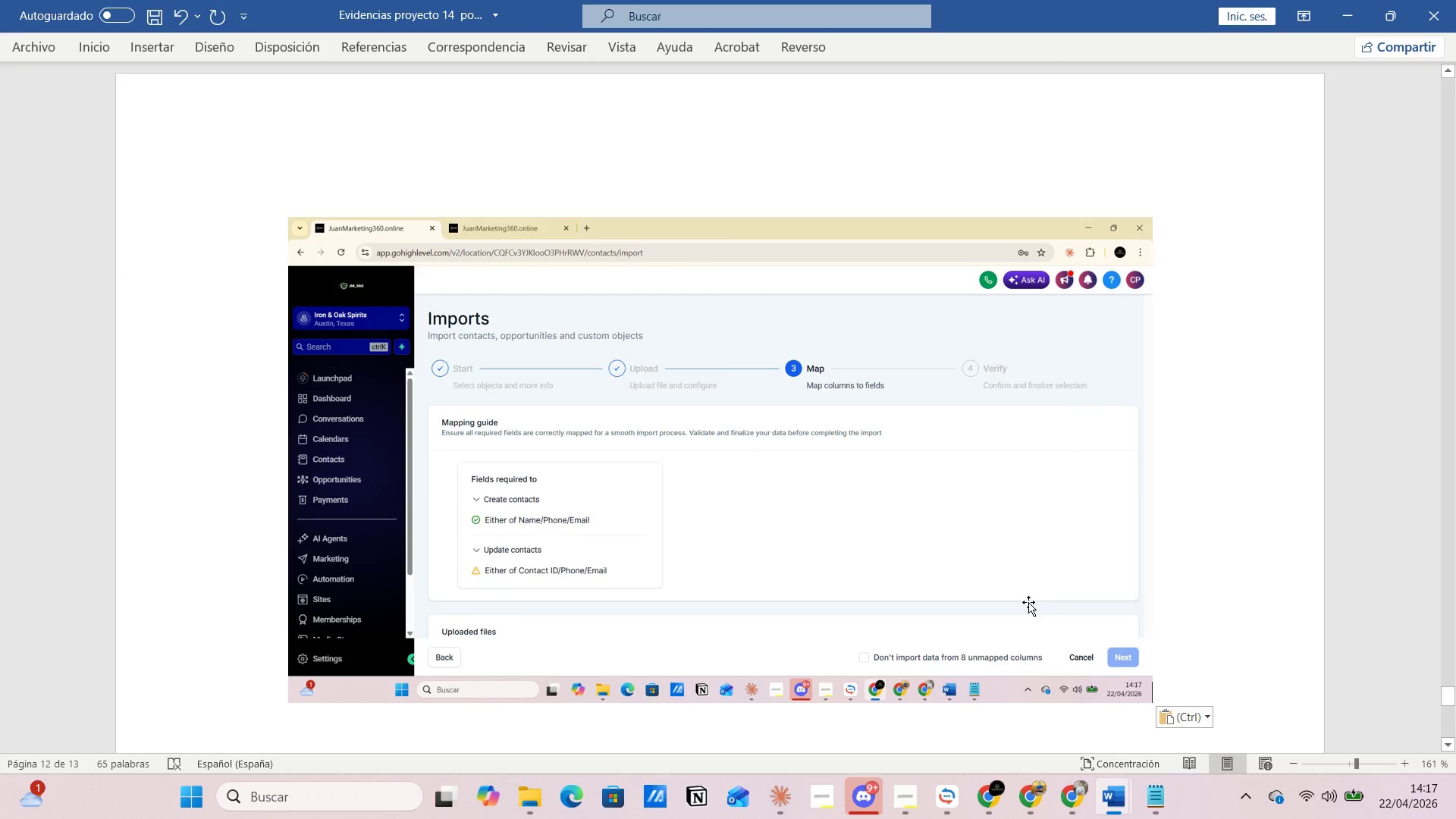 
key(Alt+Tab)
 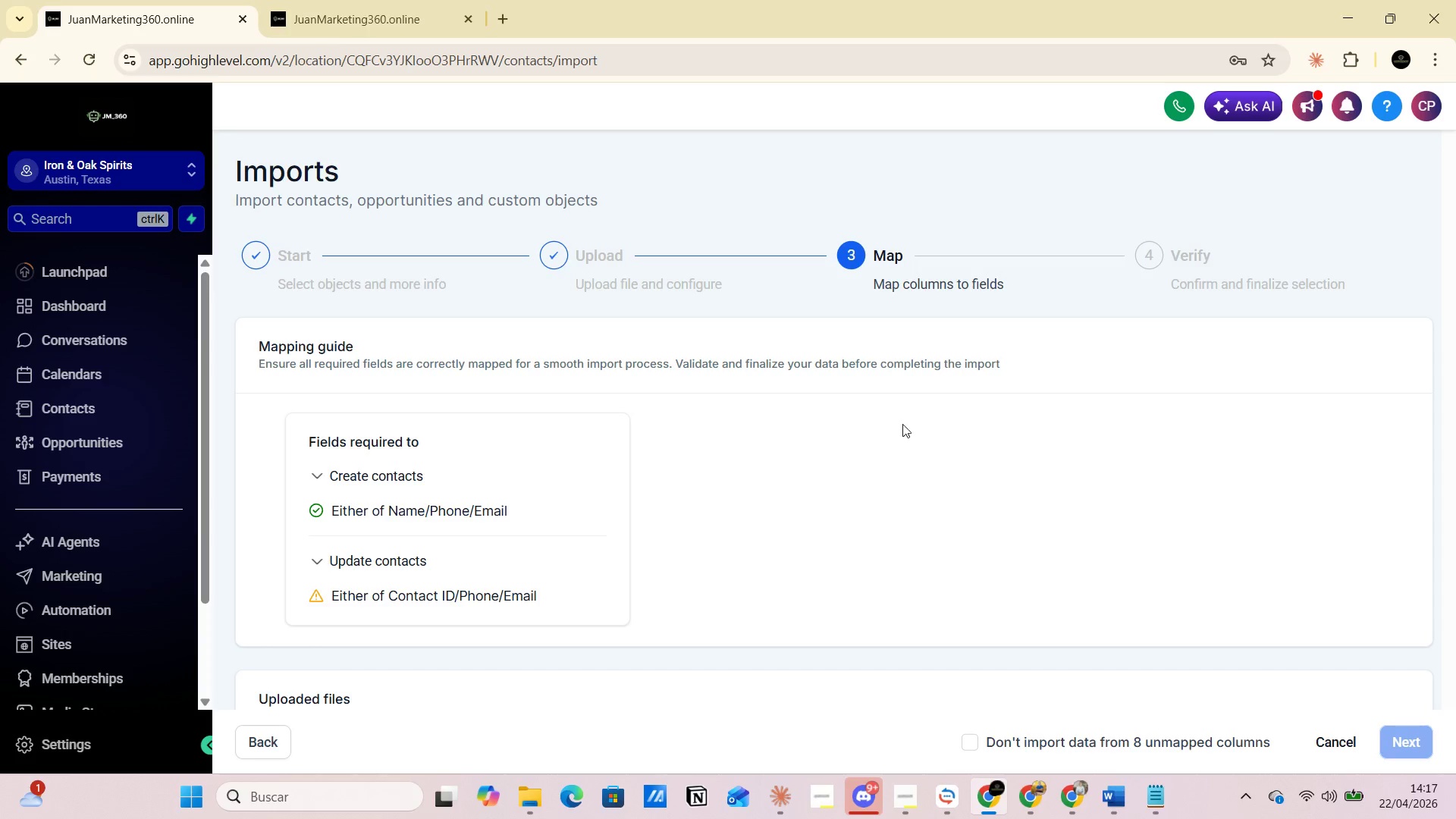 
scroll: coordinate [877, 450], scroll_direction: down, amount: 7.0
 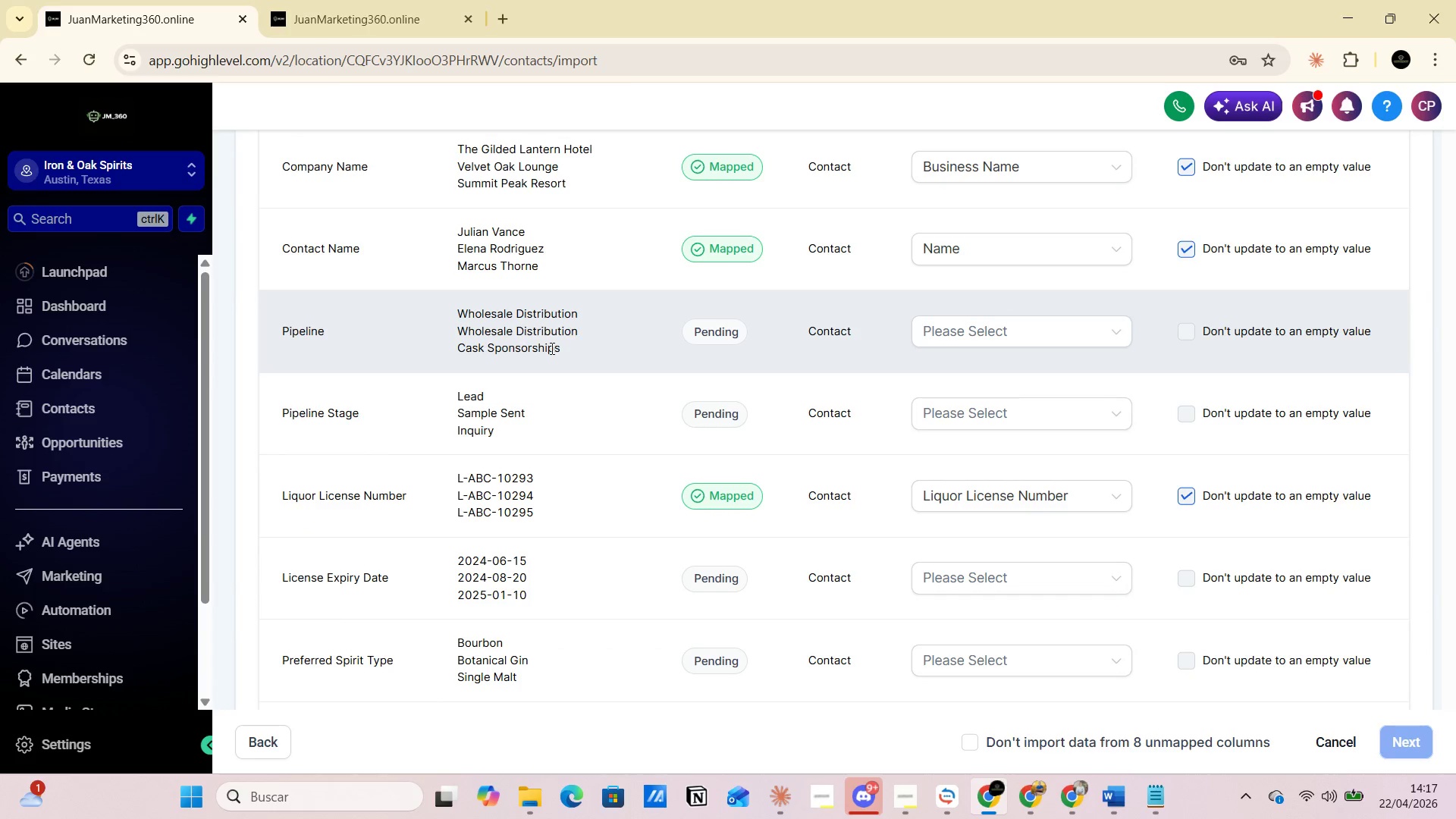 
left_click([952, 340])
 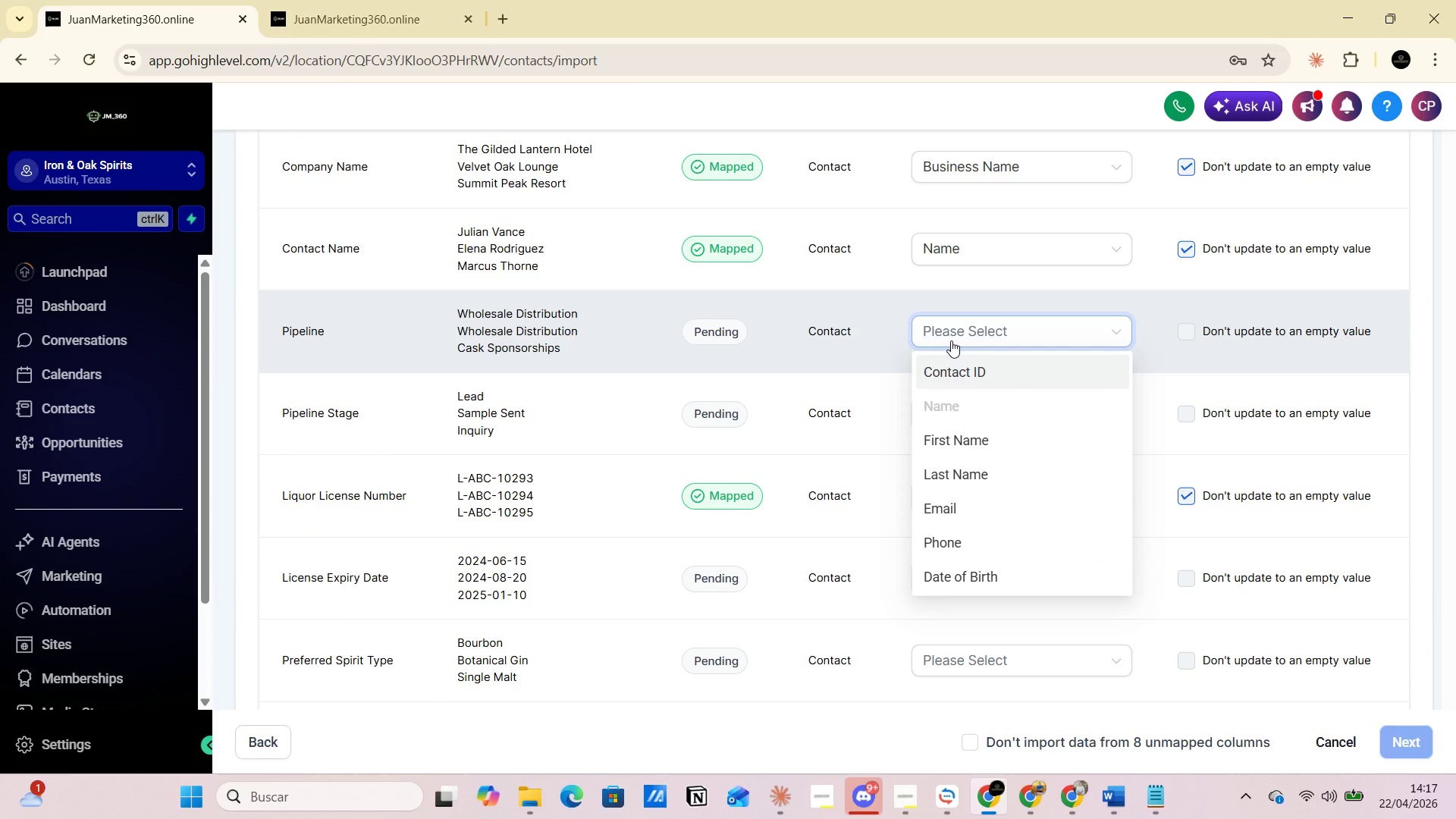 
wait(5.3)
 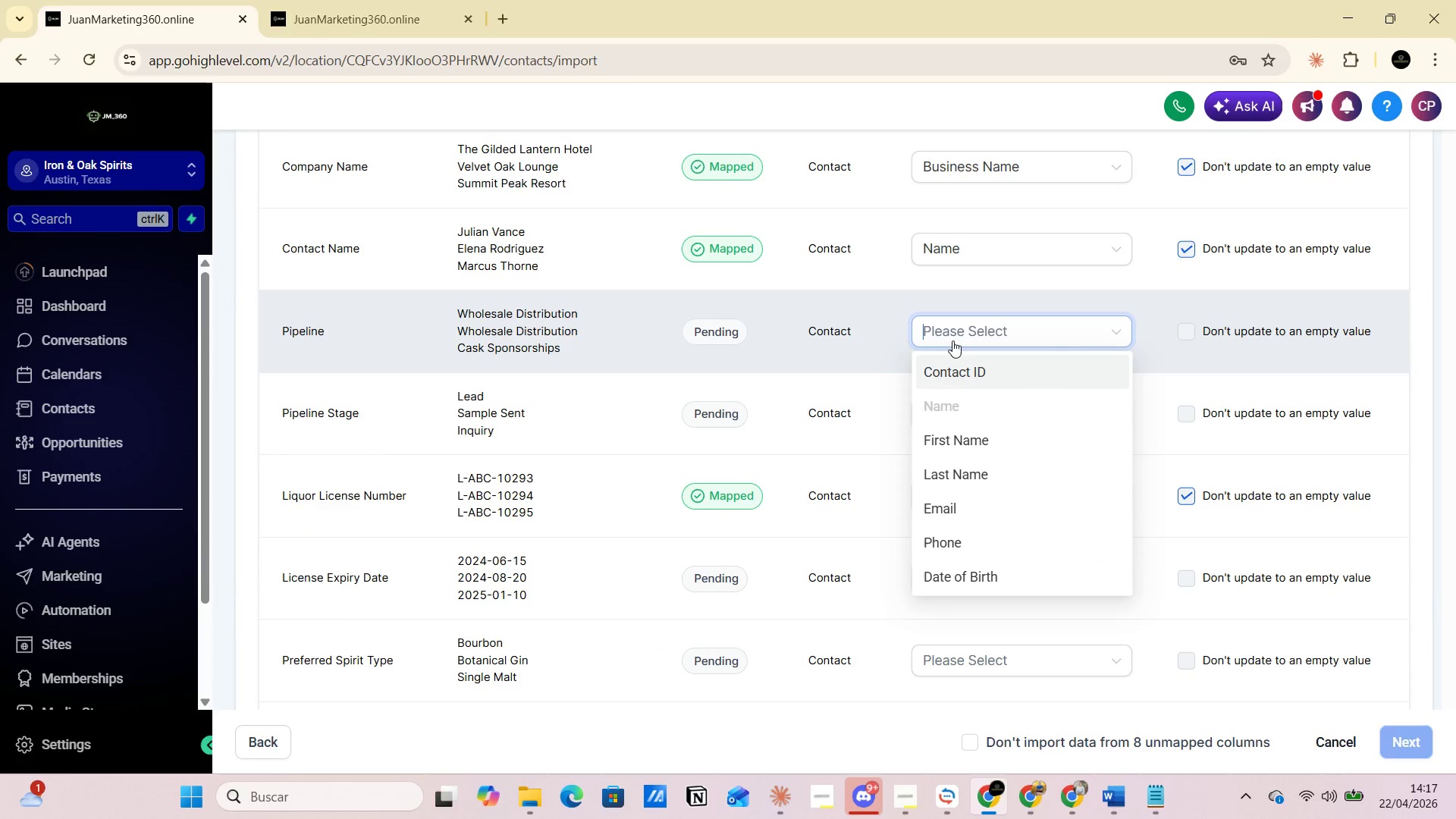 
key(P)
 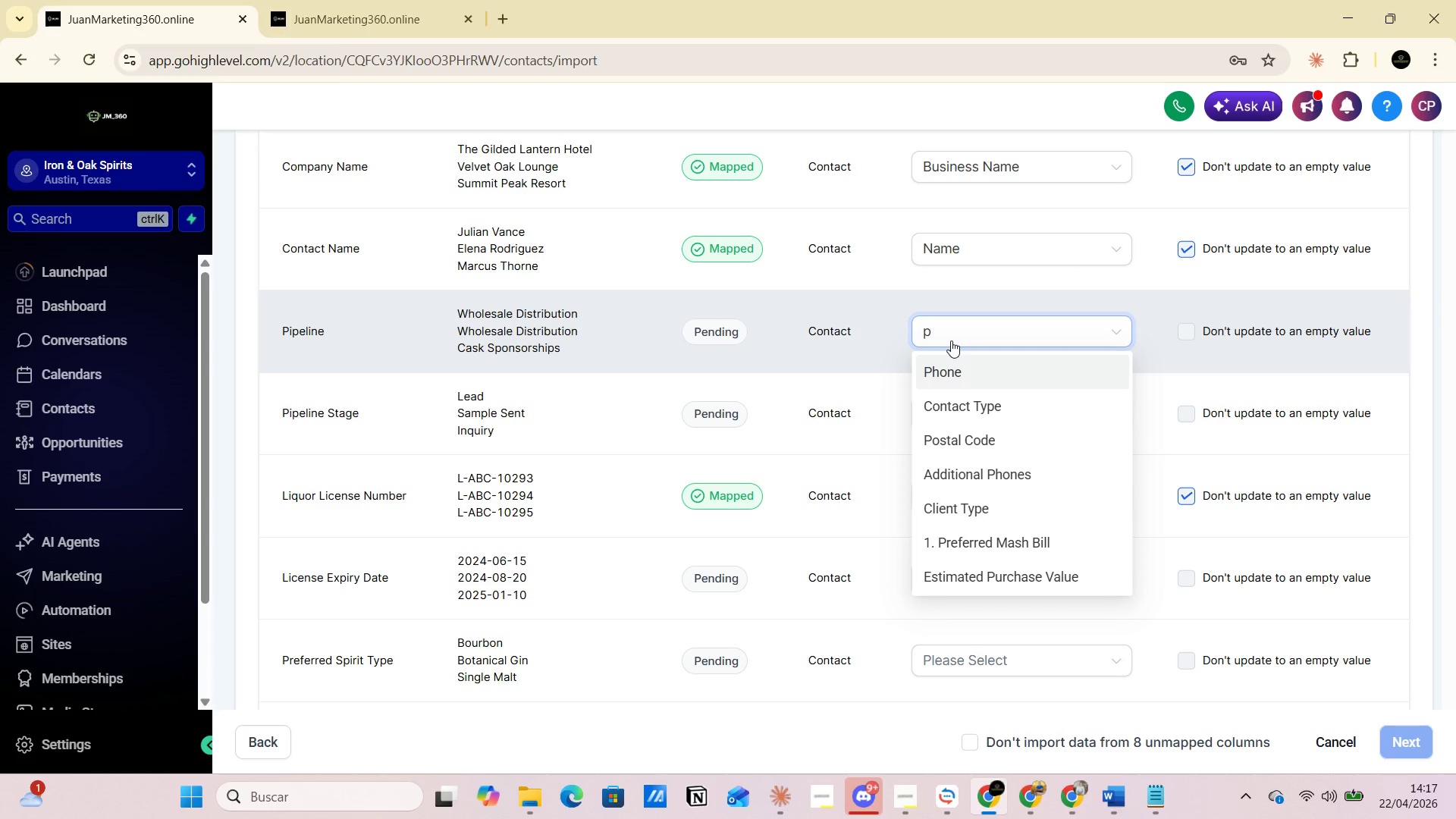 
key(I)
 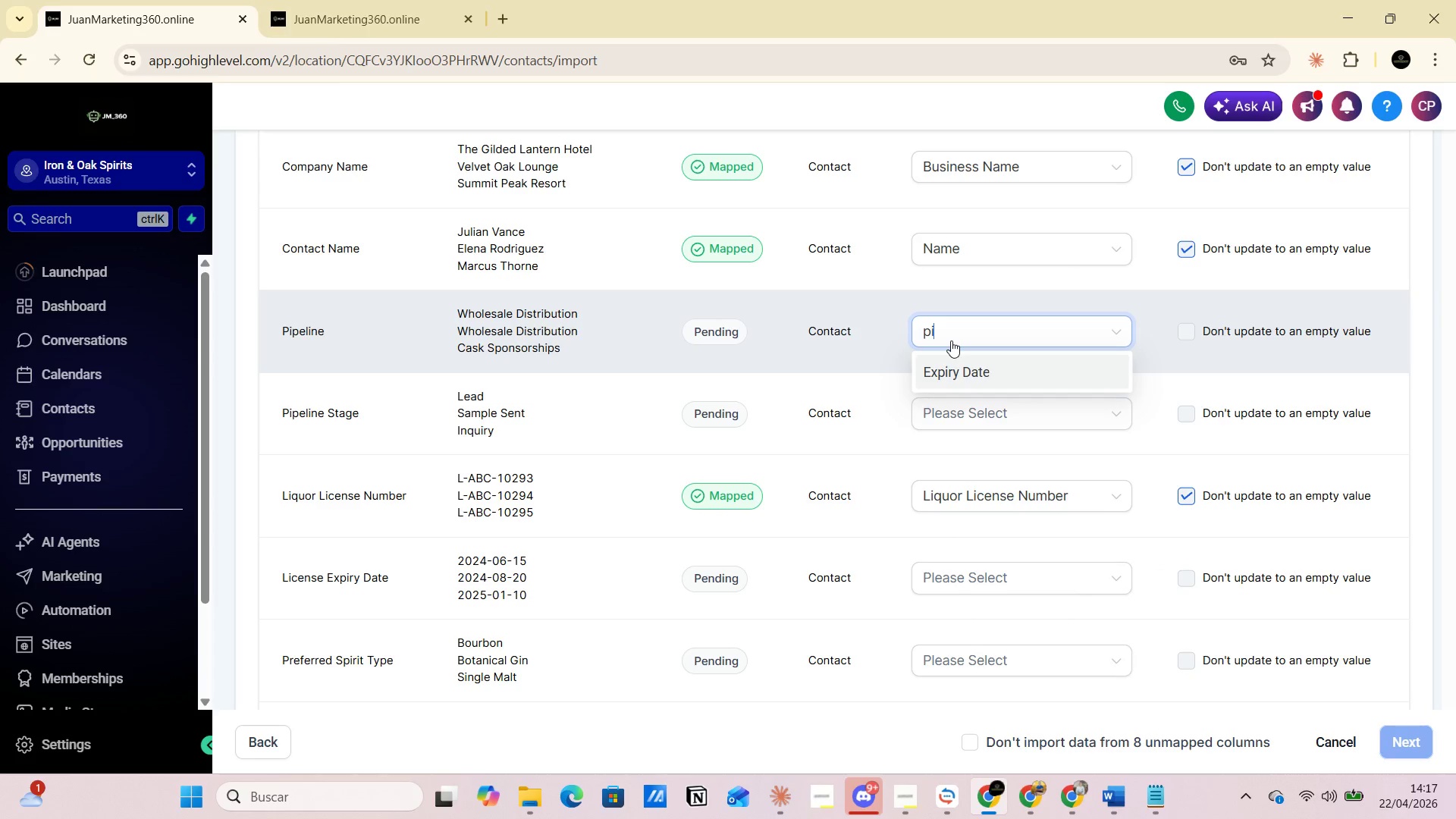 
key(Backspace)
 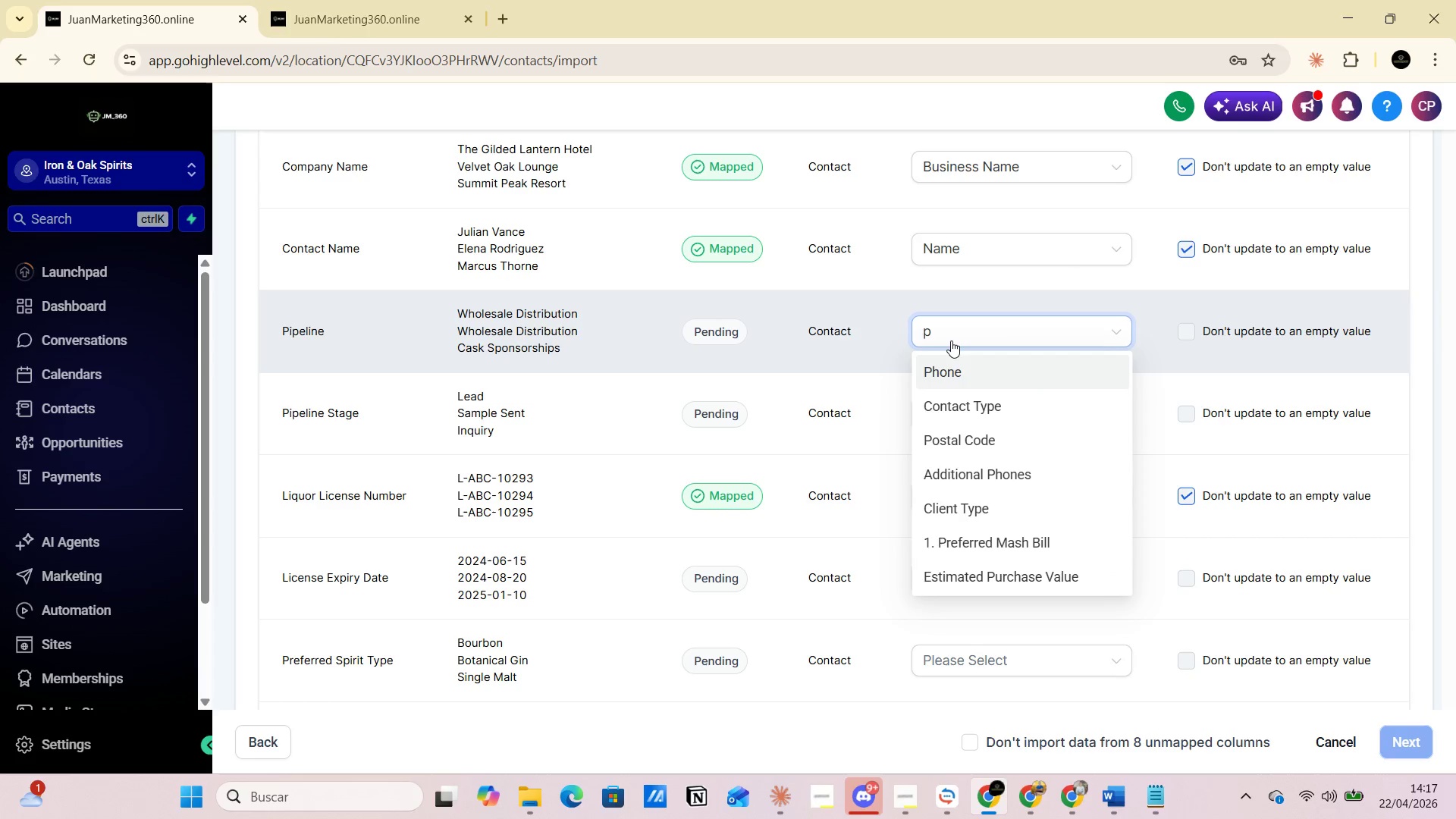 
key(Backspace)
 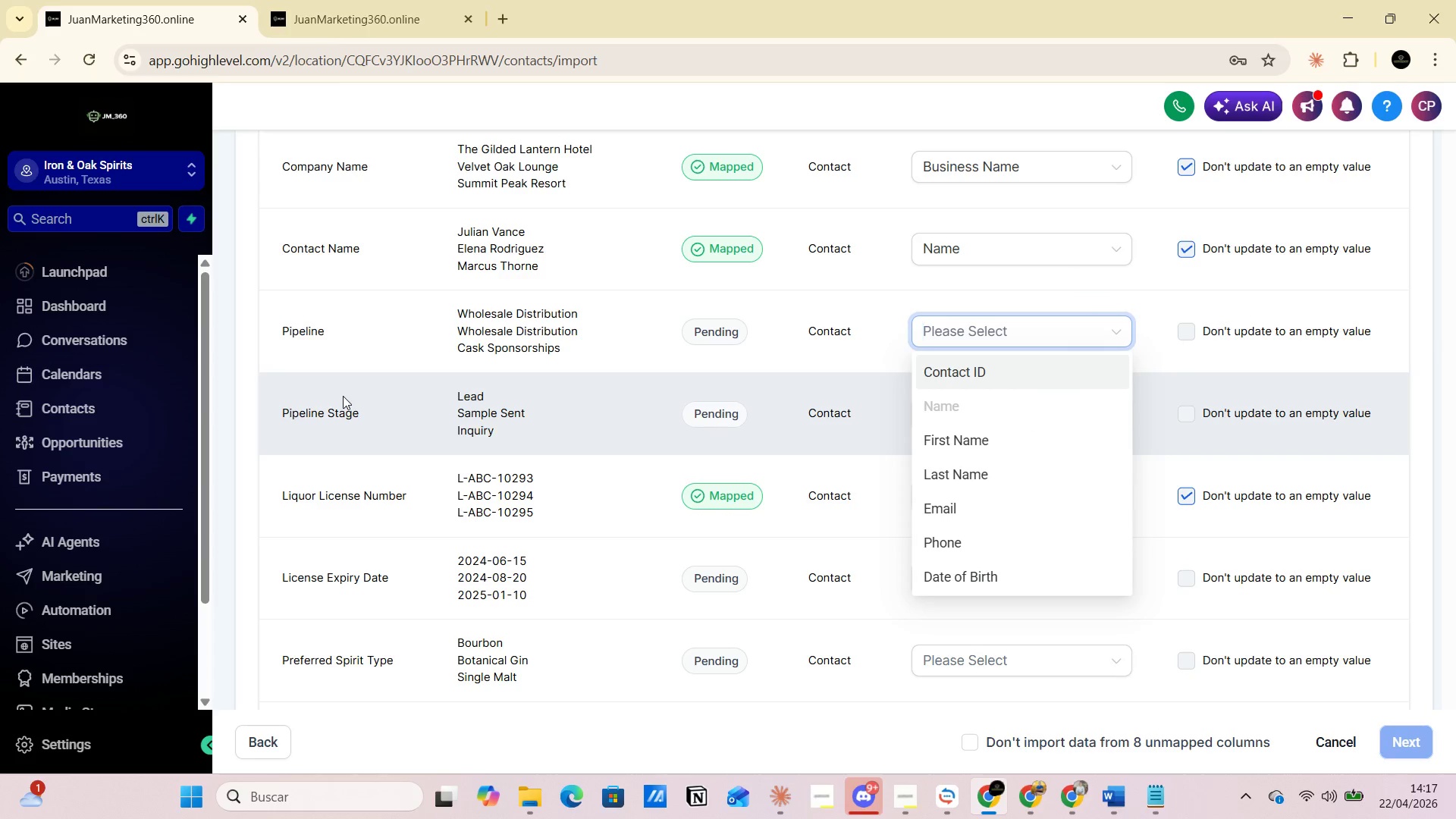 
wait(10.09)
 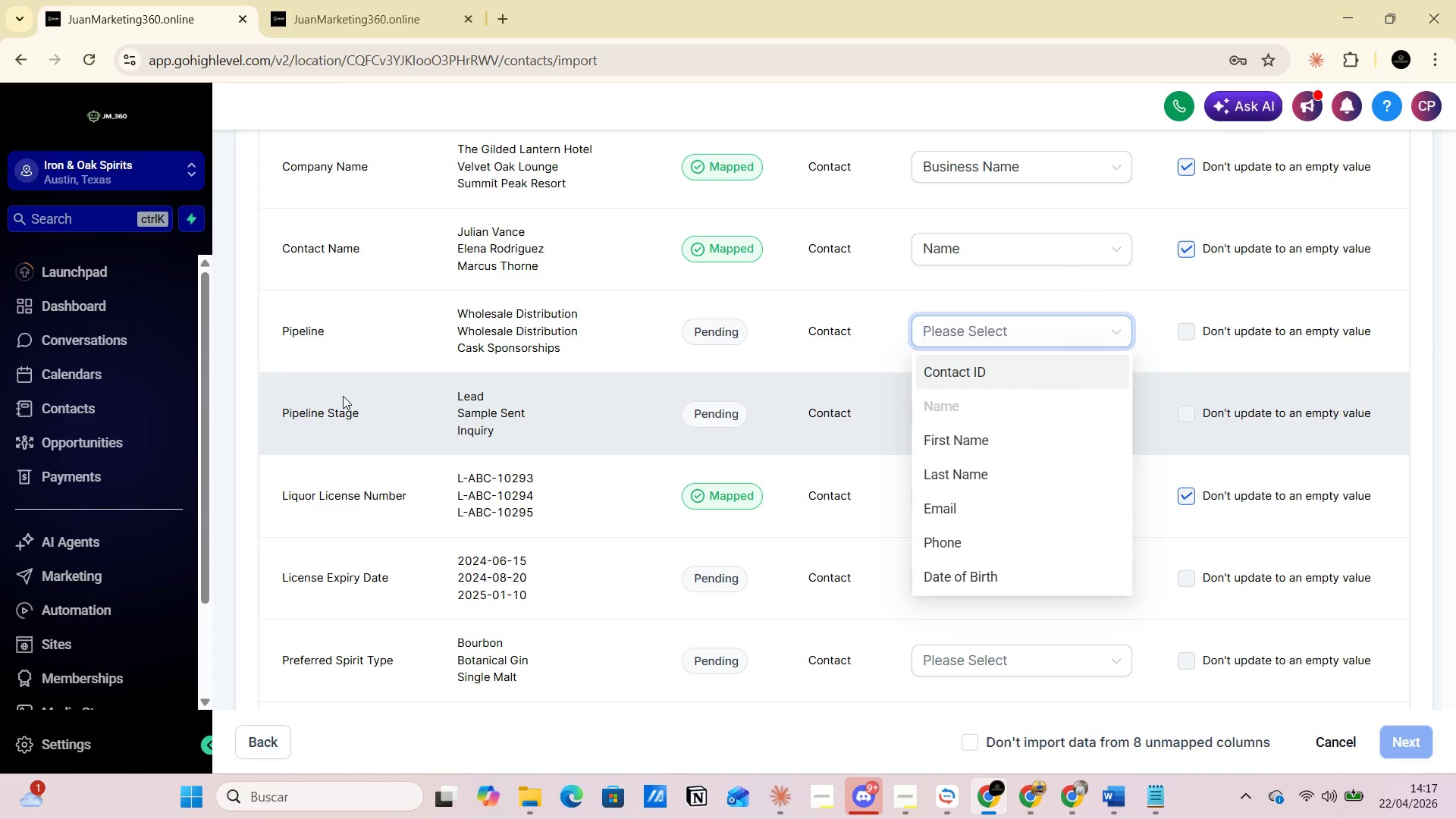 
scroll: coordinate [472, 416], scroll_direction: down, amount: 1.0
 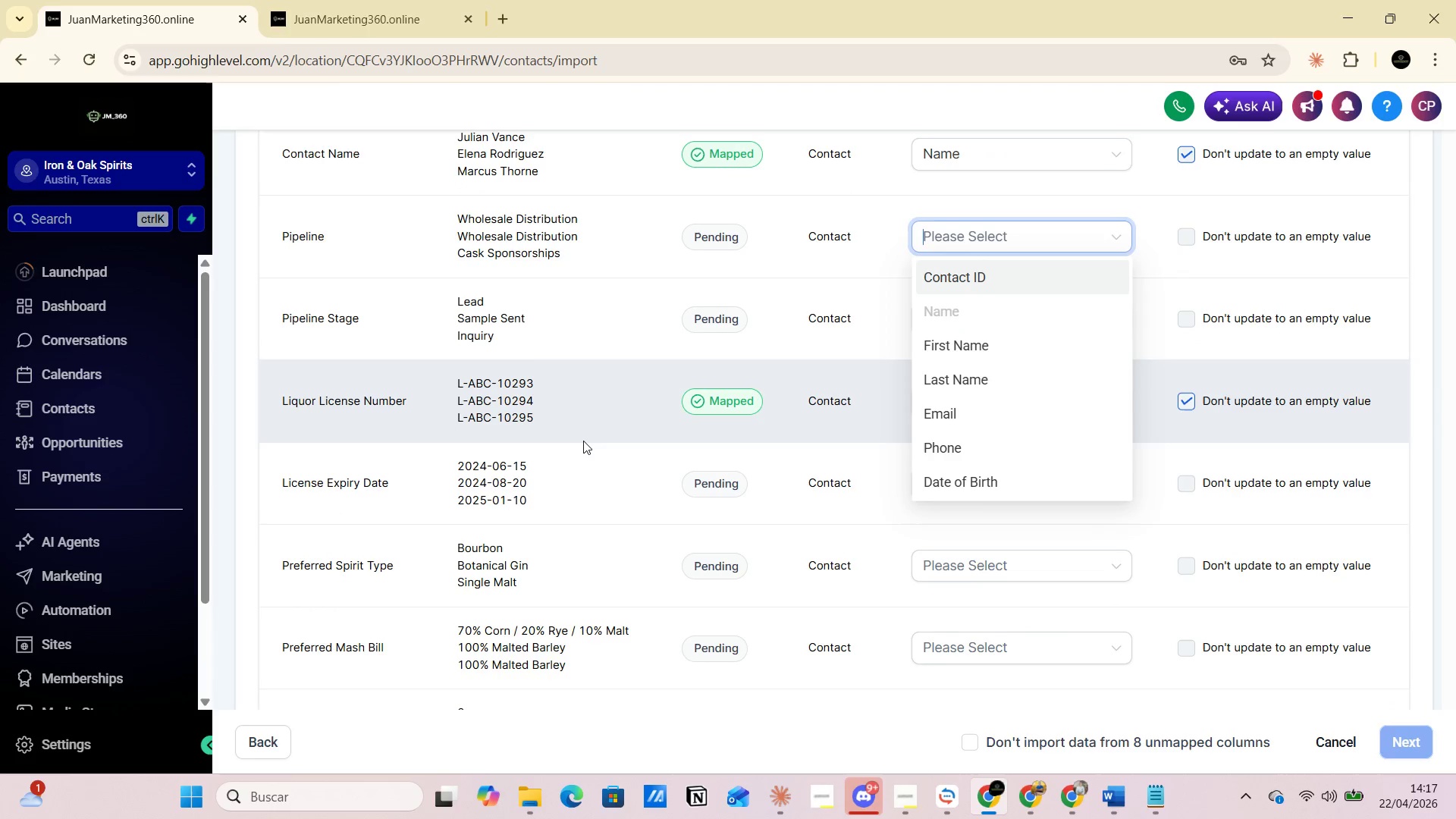 
scroll: coordinate [583, 441], scroll_direction: up, amount: 2.0
 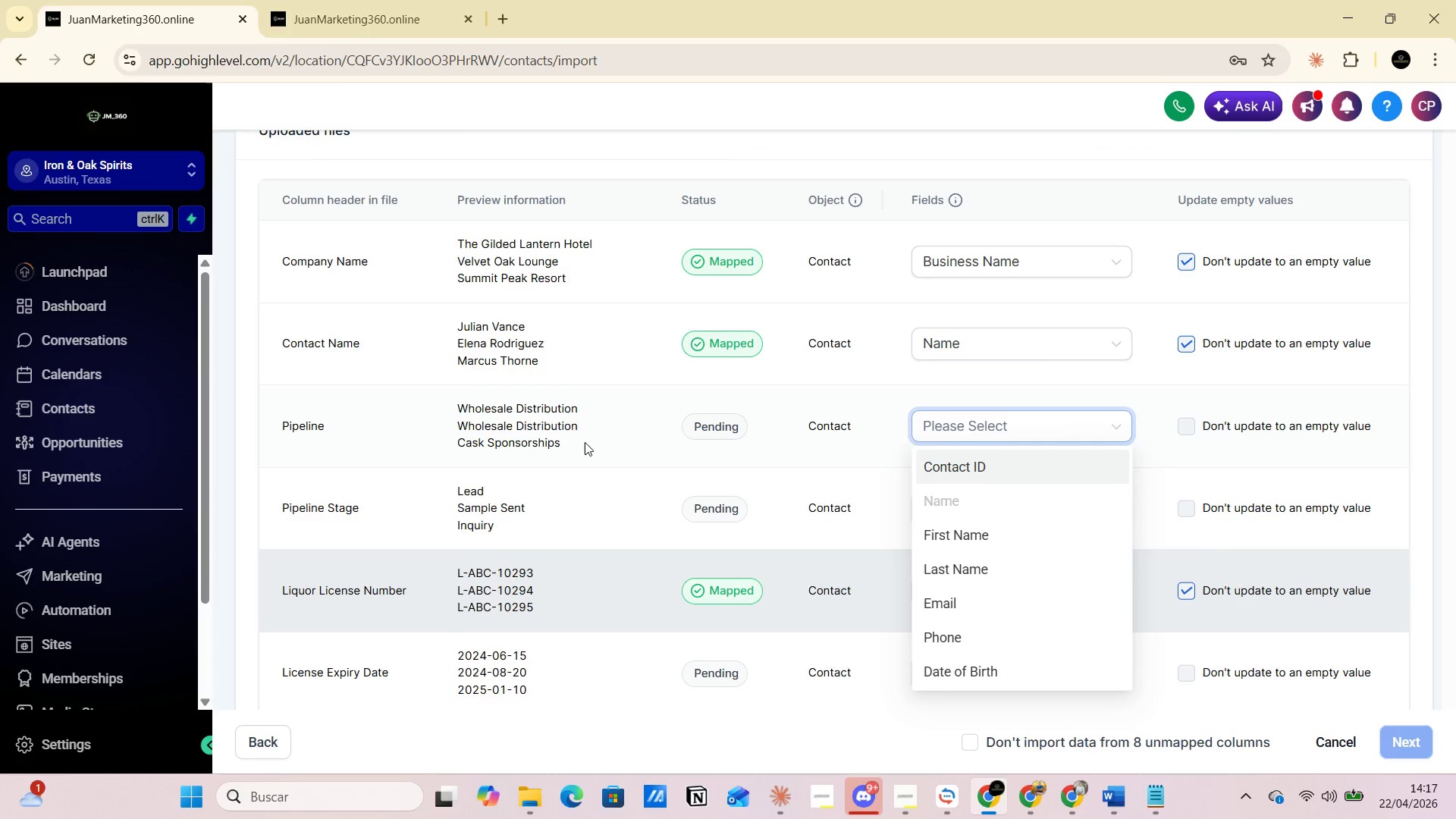 
scroll: coordinate [585, 442], scroll_direction: down, amount: 1.0
 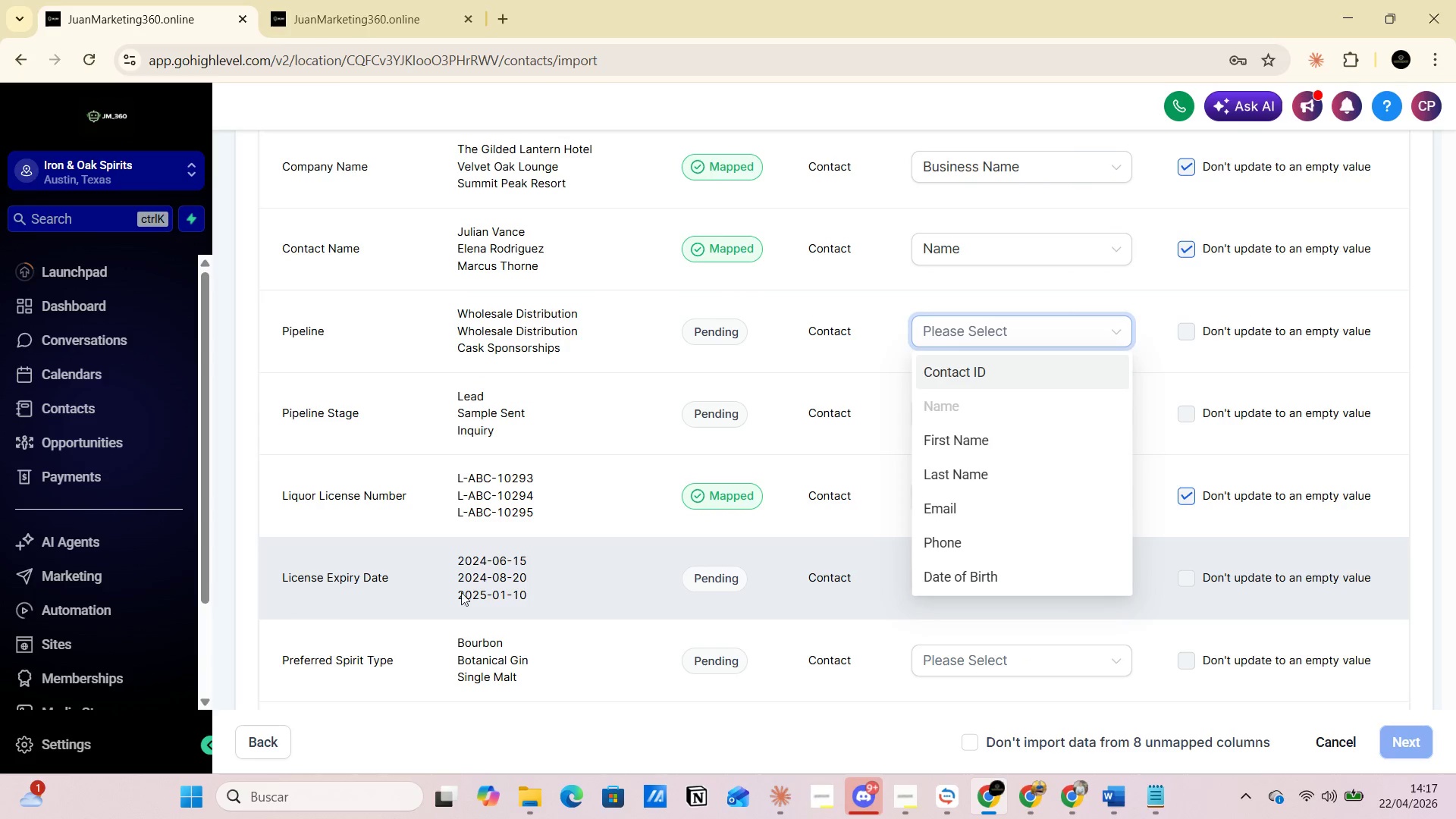 
left_click([855, 600])
 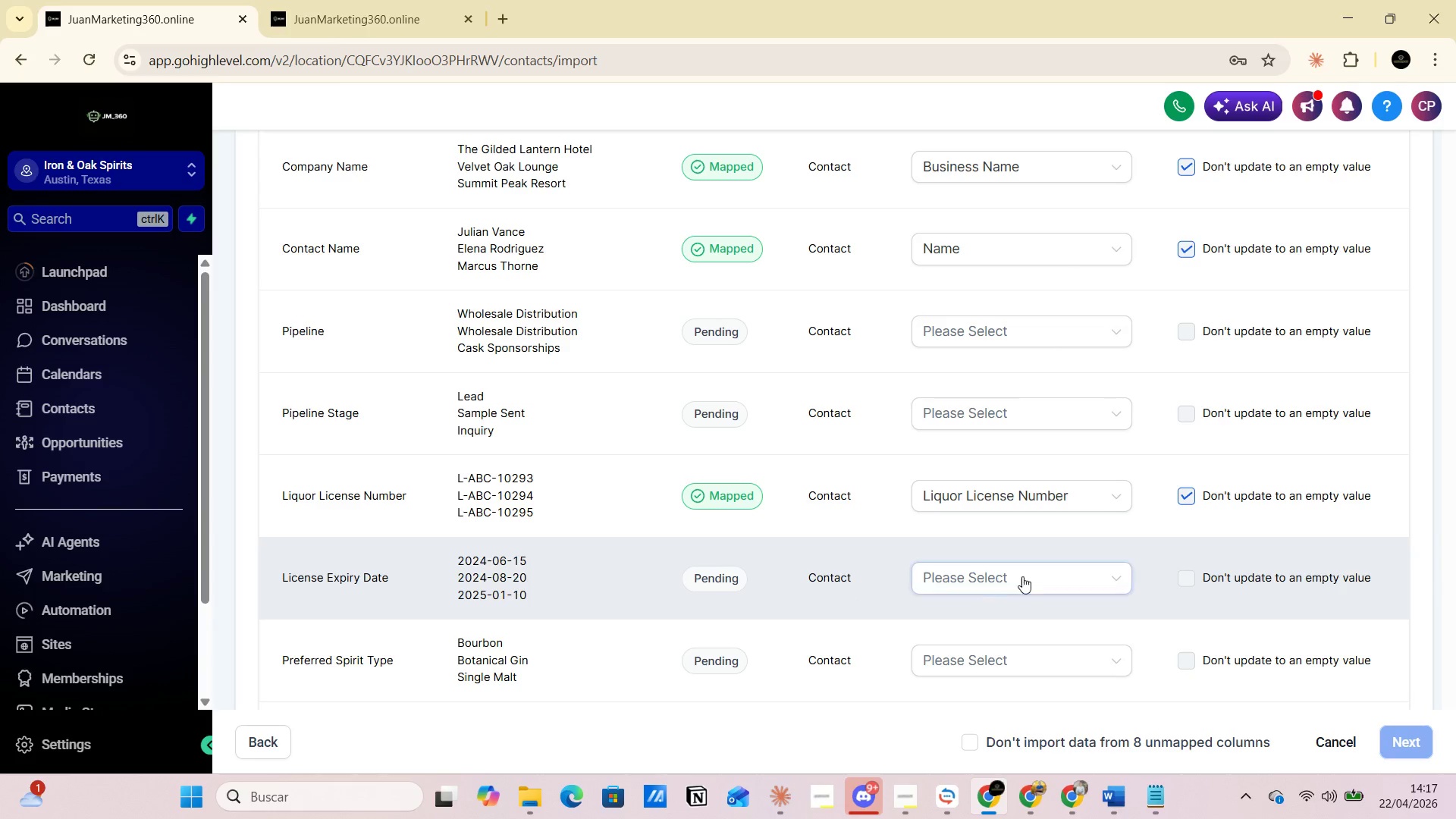 
left_click([1031, 576])
 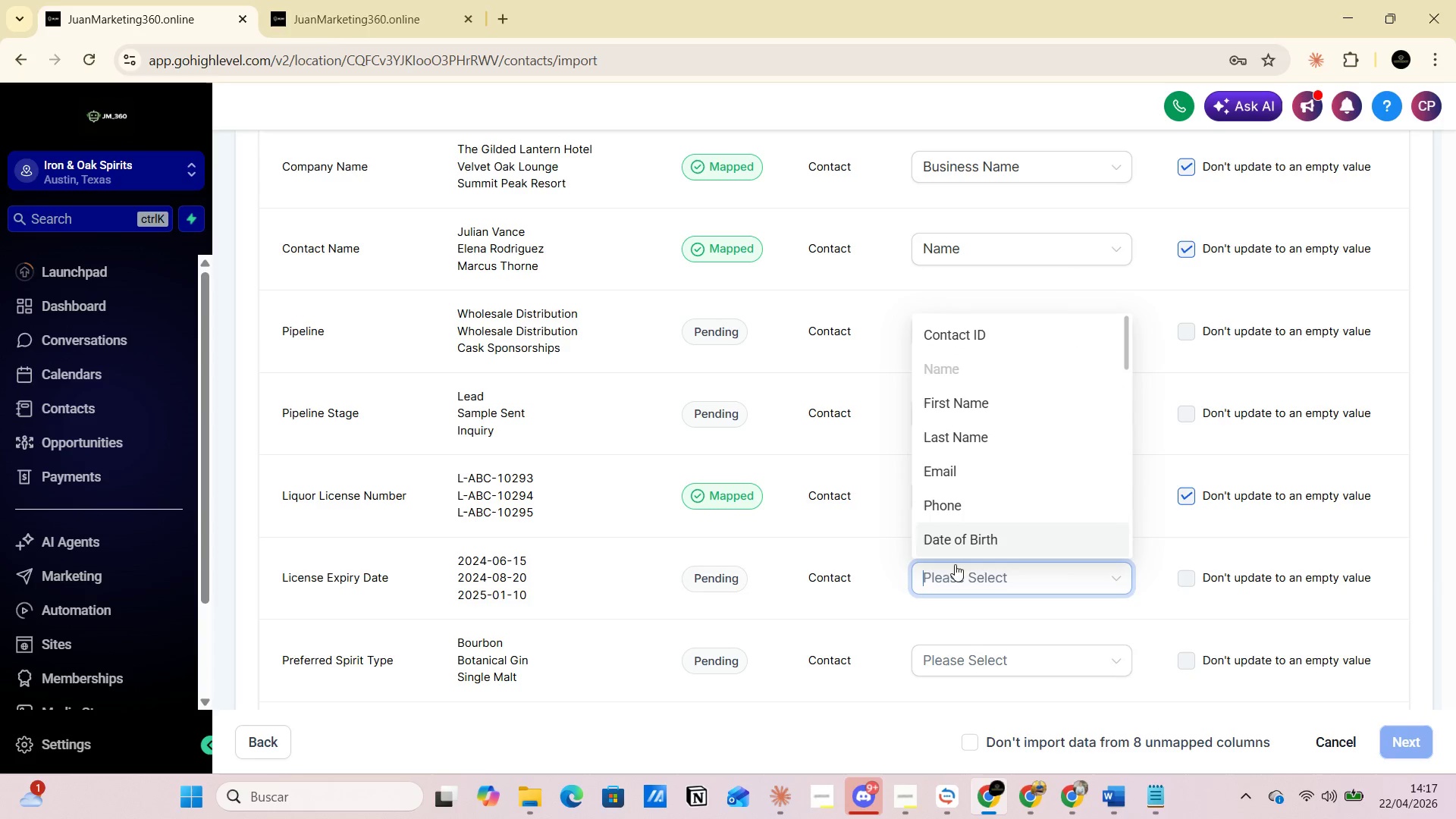 
left_click([945, 582])
 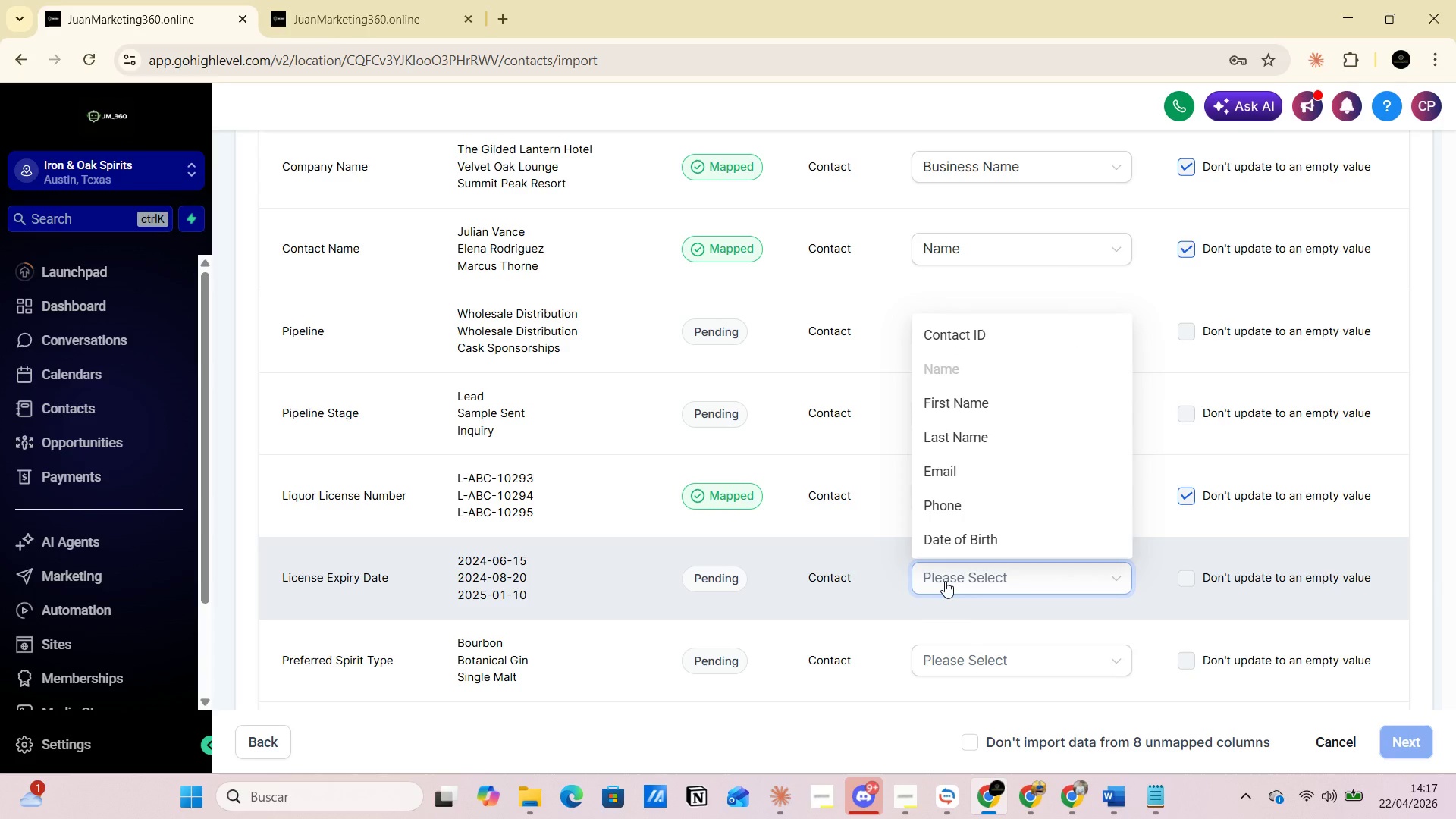 
key(E)
 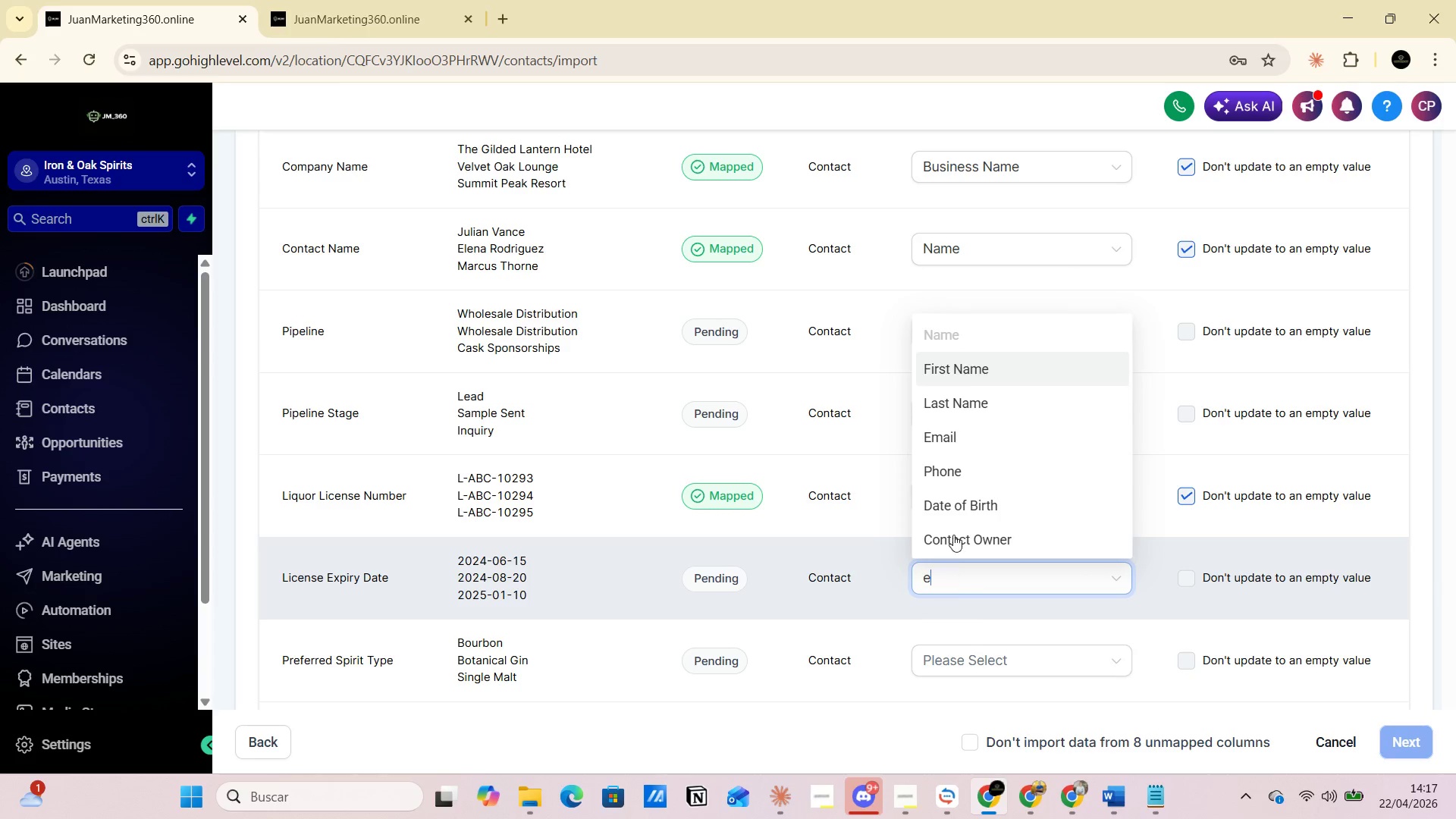 
scroll: coordinate [993, 475], scroll_direction: down, amount: 6.0
 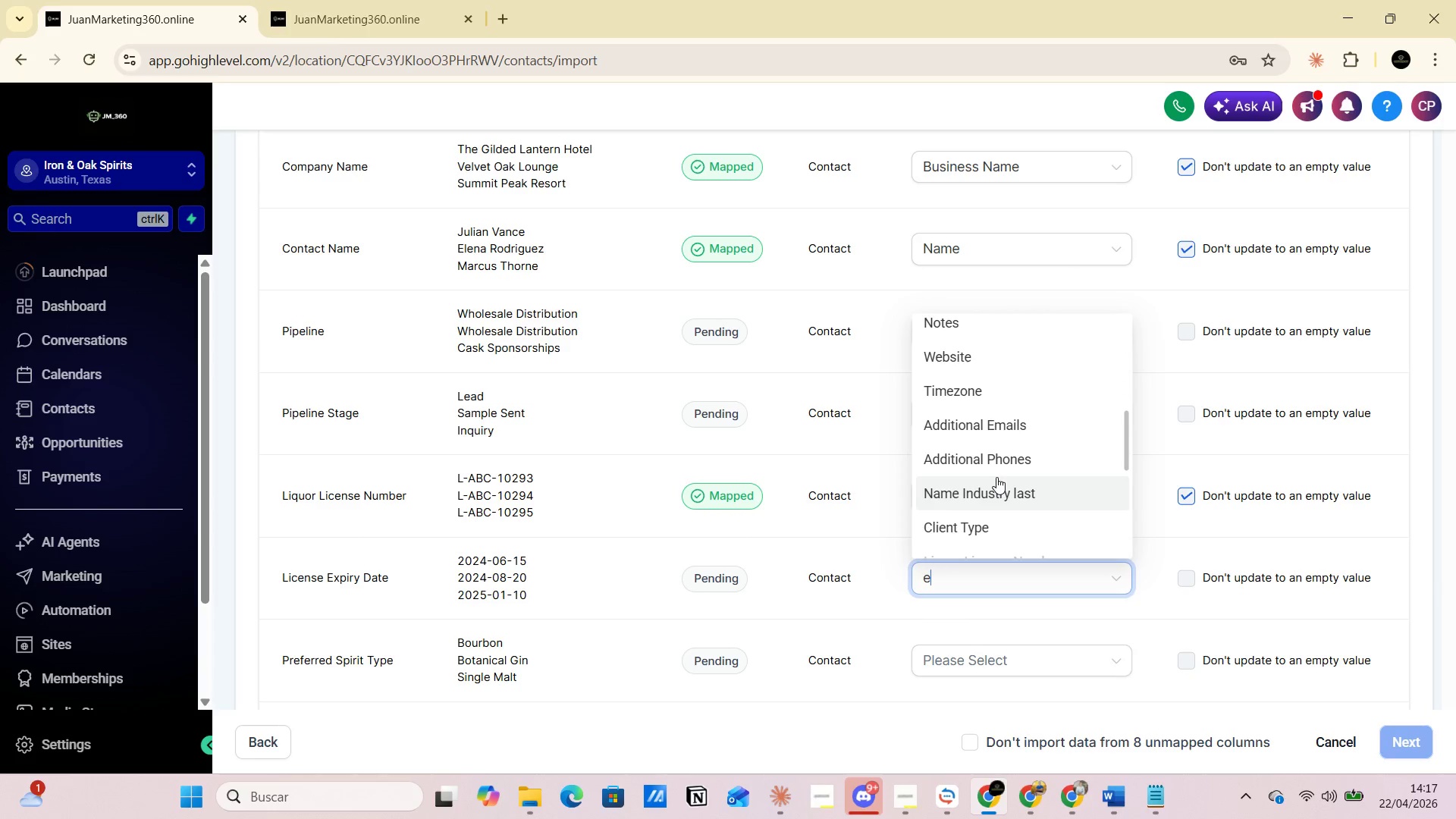 
scroll: coordinate [1002, 504], scroll_direction: down, amount: 4.0
 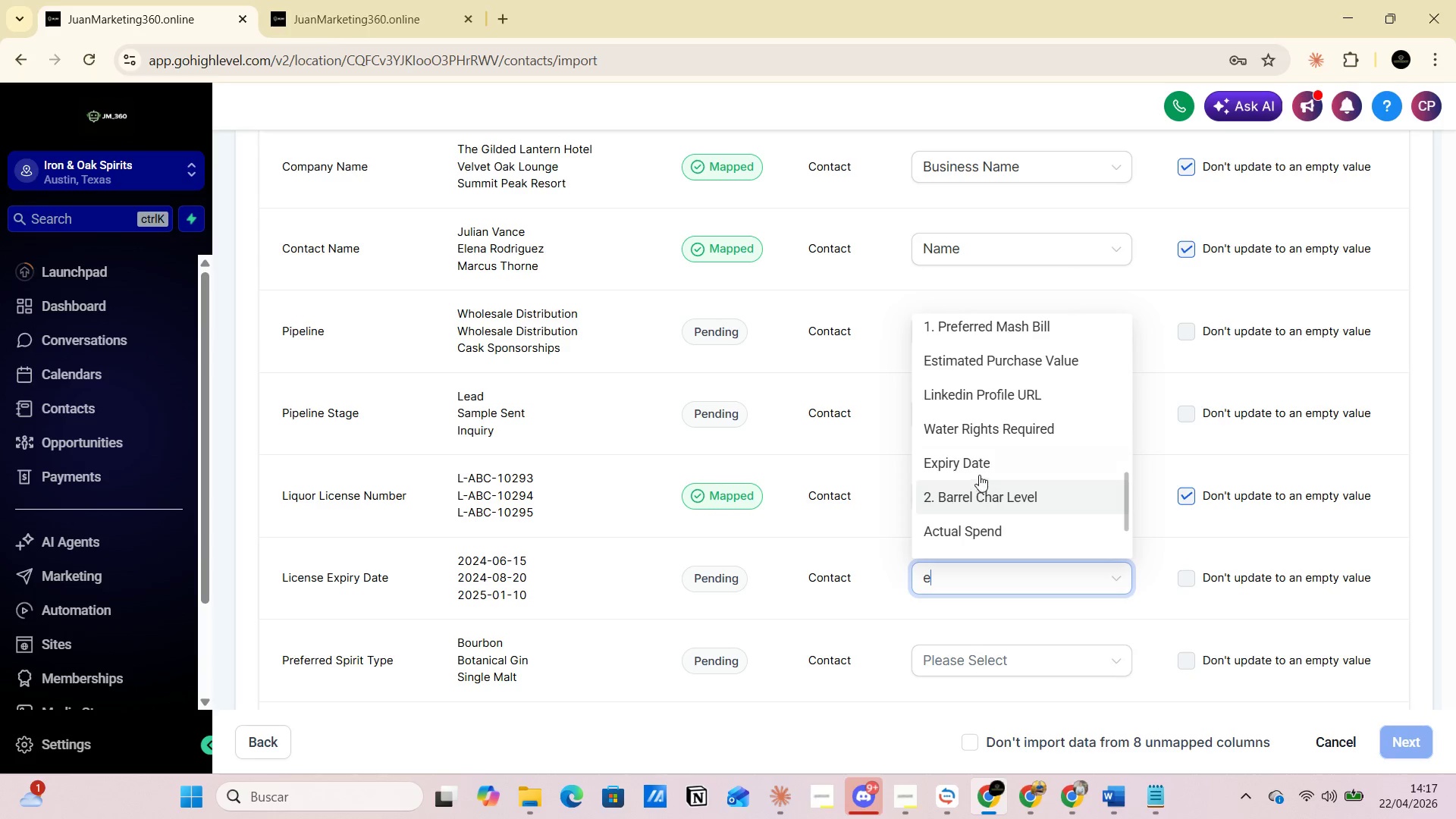 
left_click([980, 469])
 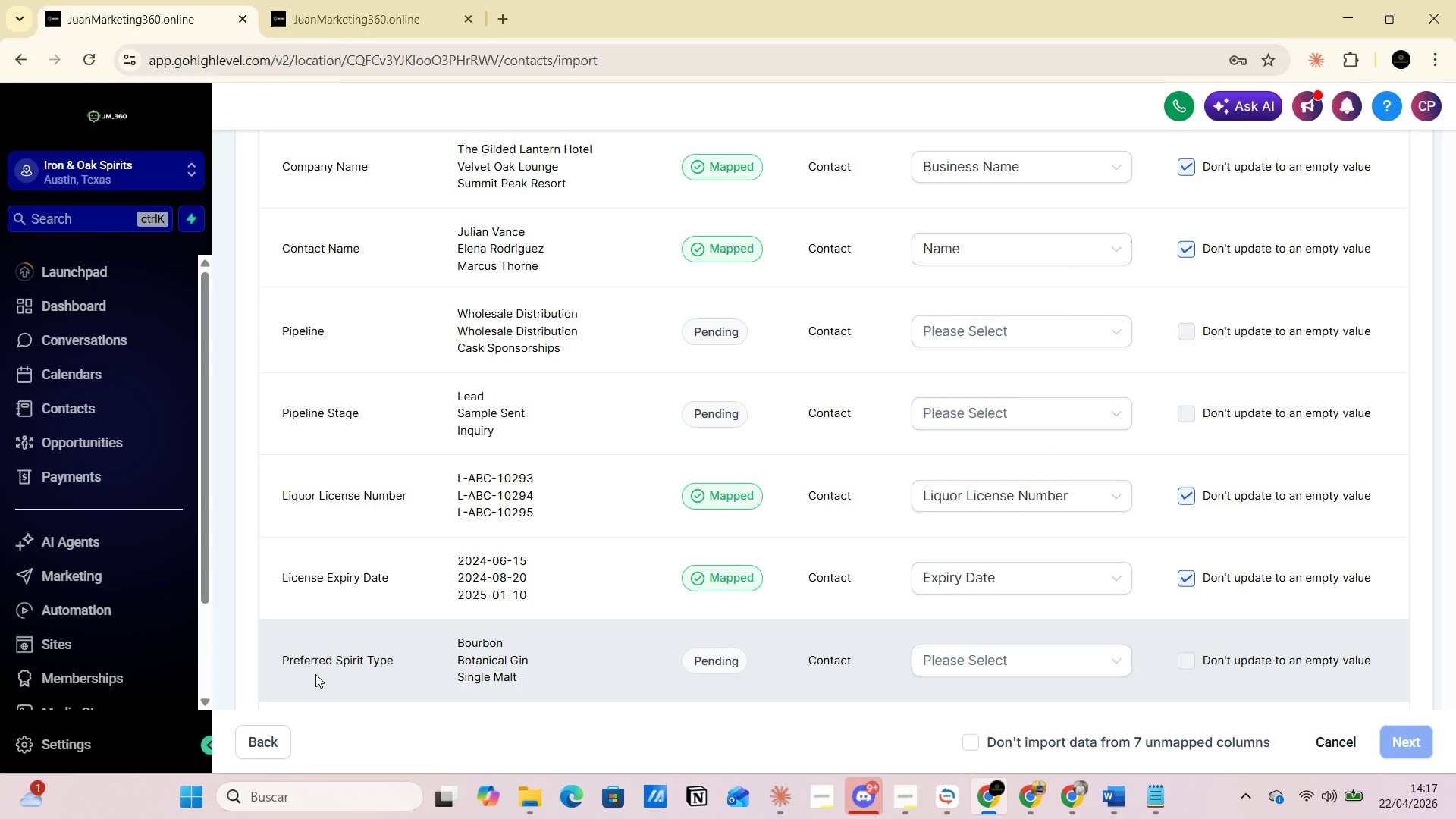 
wait(9.16)
 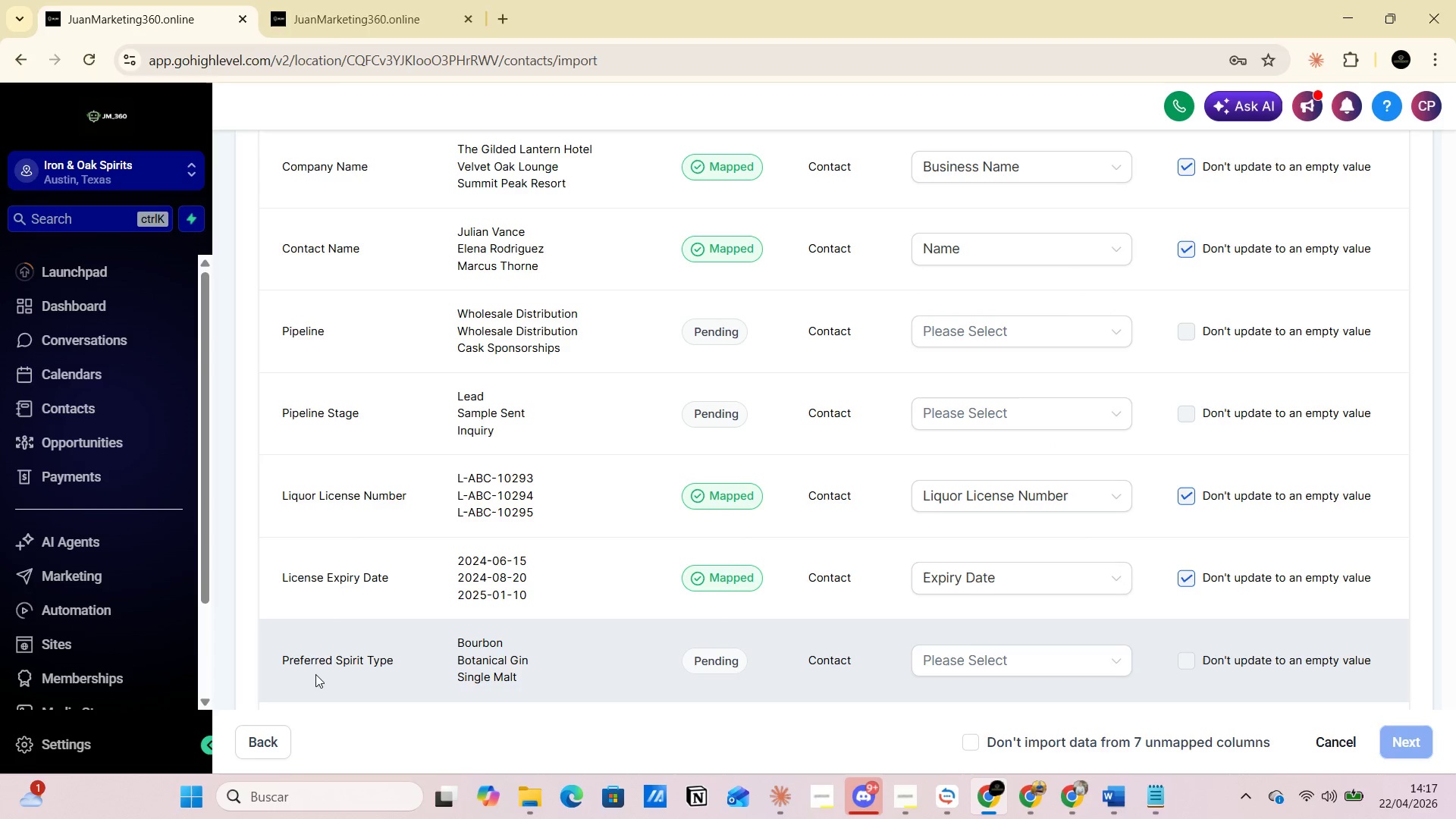 
left_click([944, 664])
 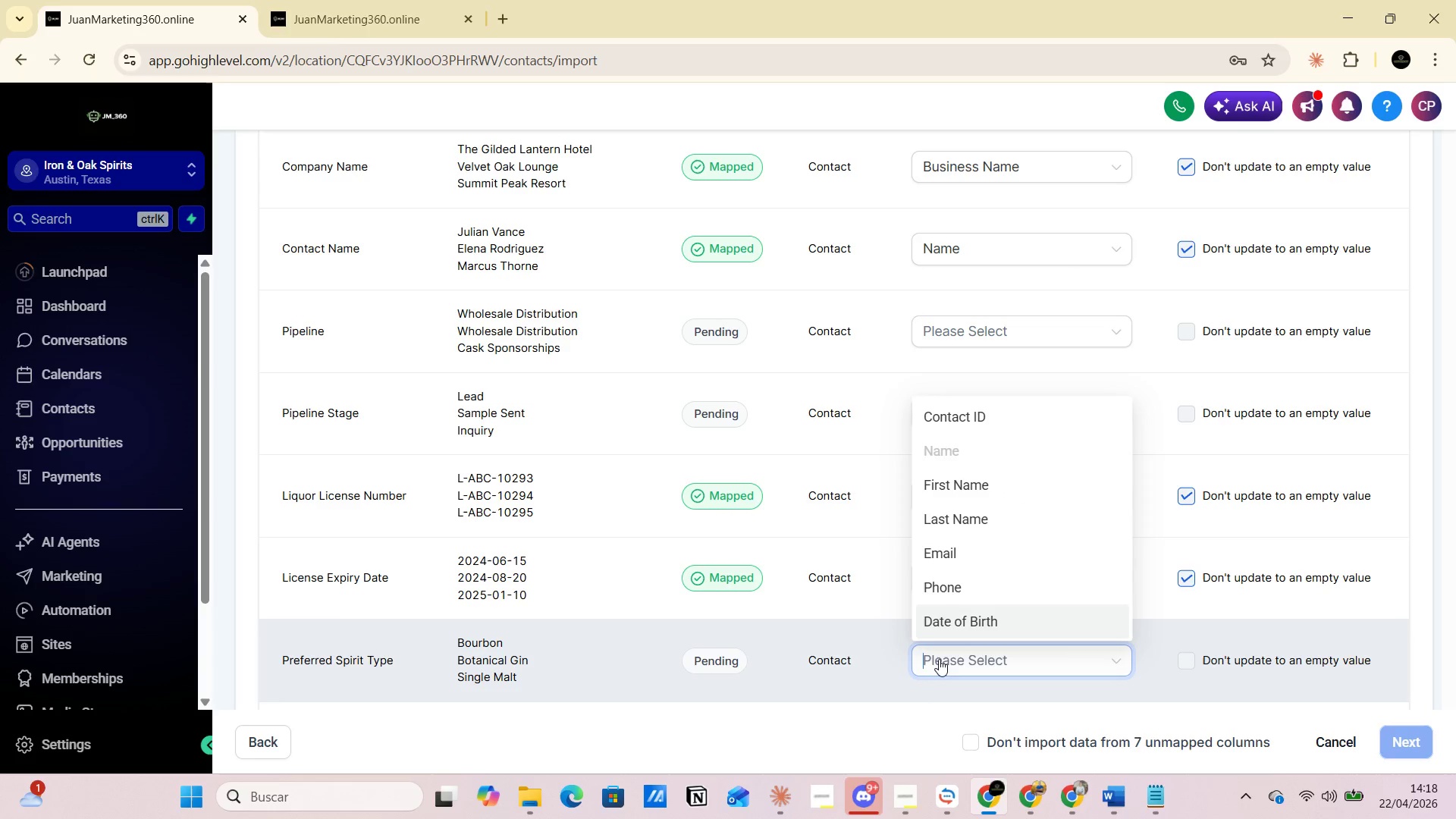 
type(pre)
 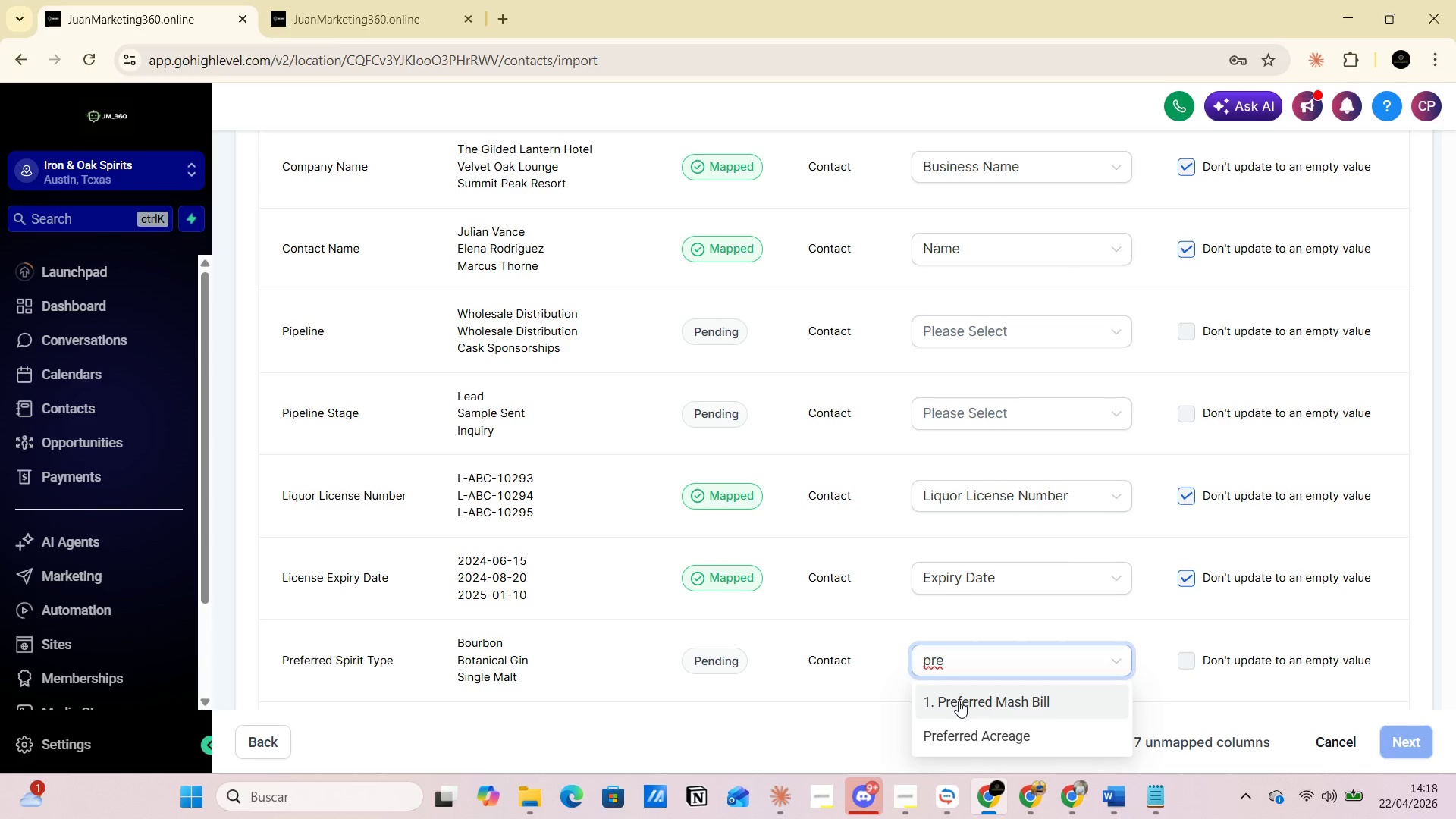 
wait(11.16)
 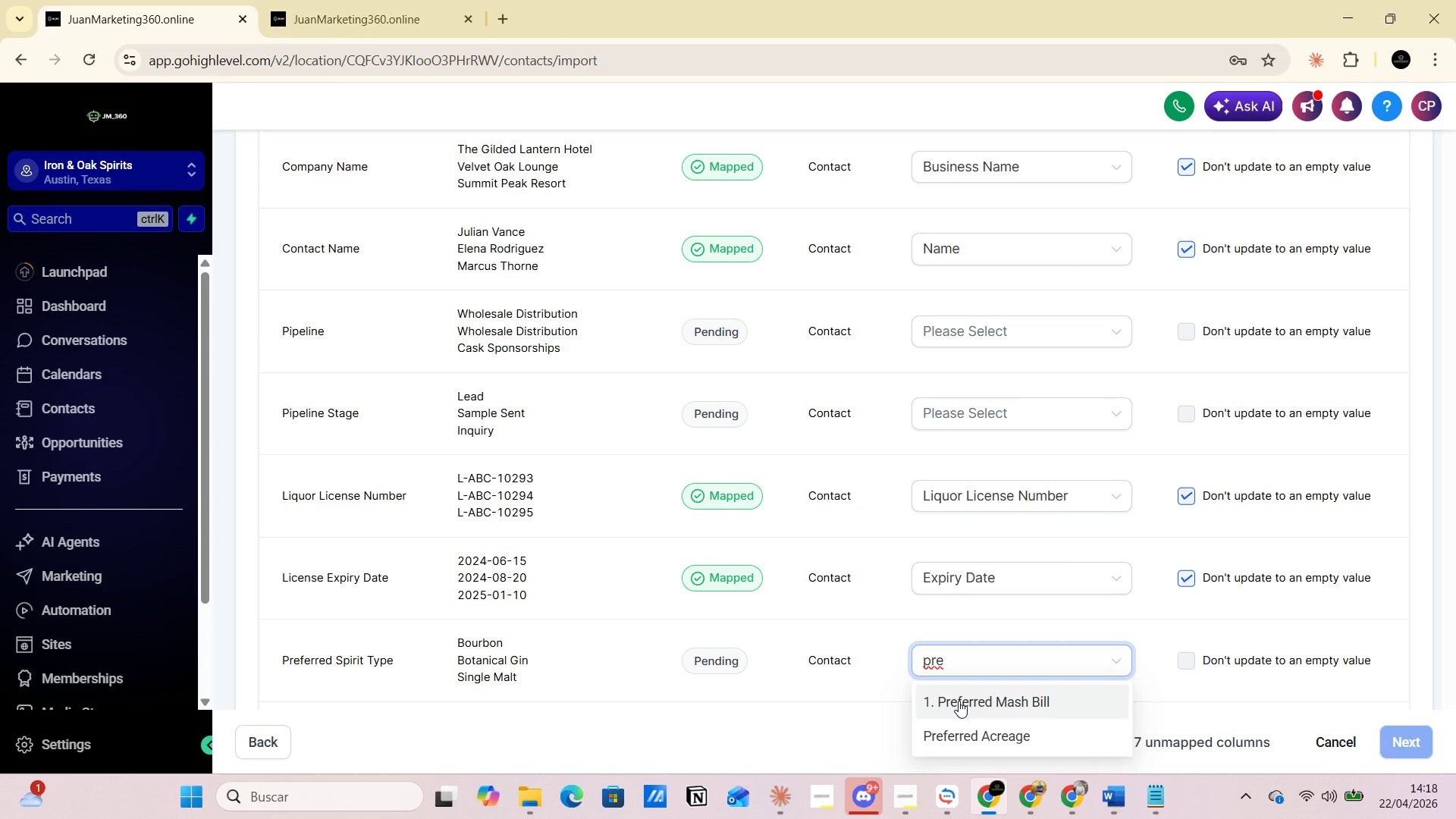 
left_click([525, 795])
 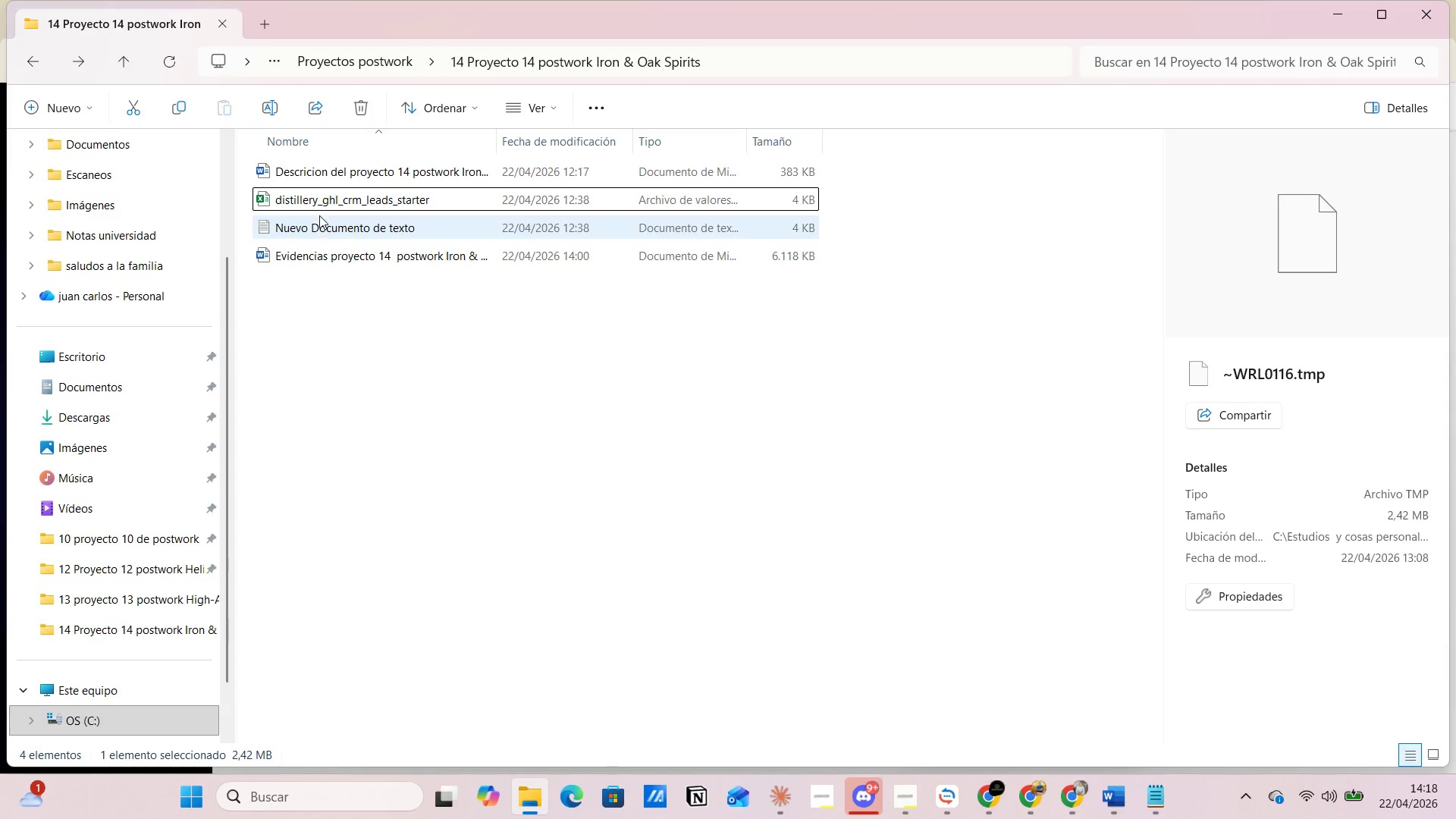 
double_click([325, 199])
 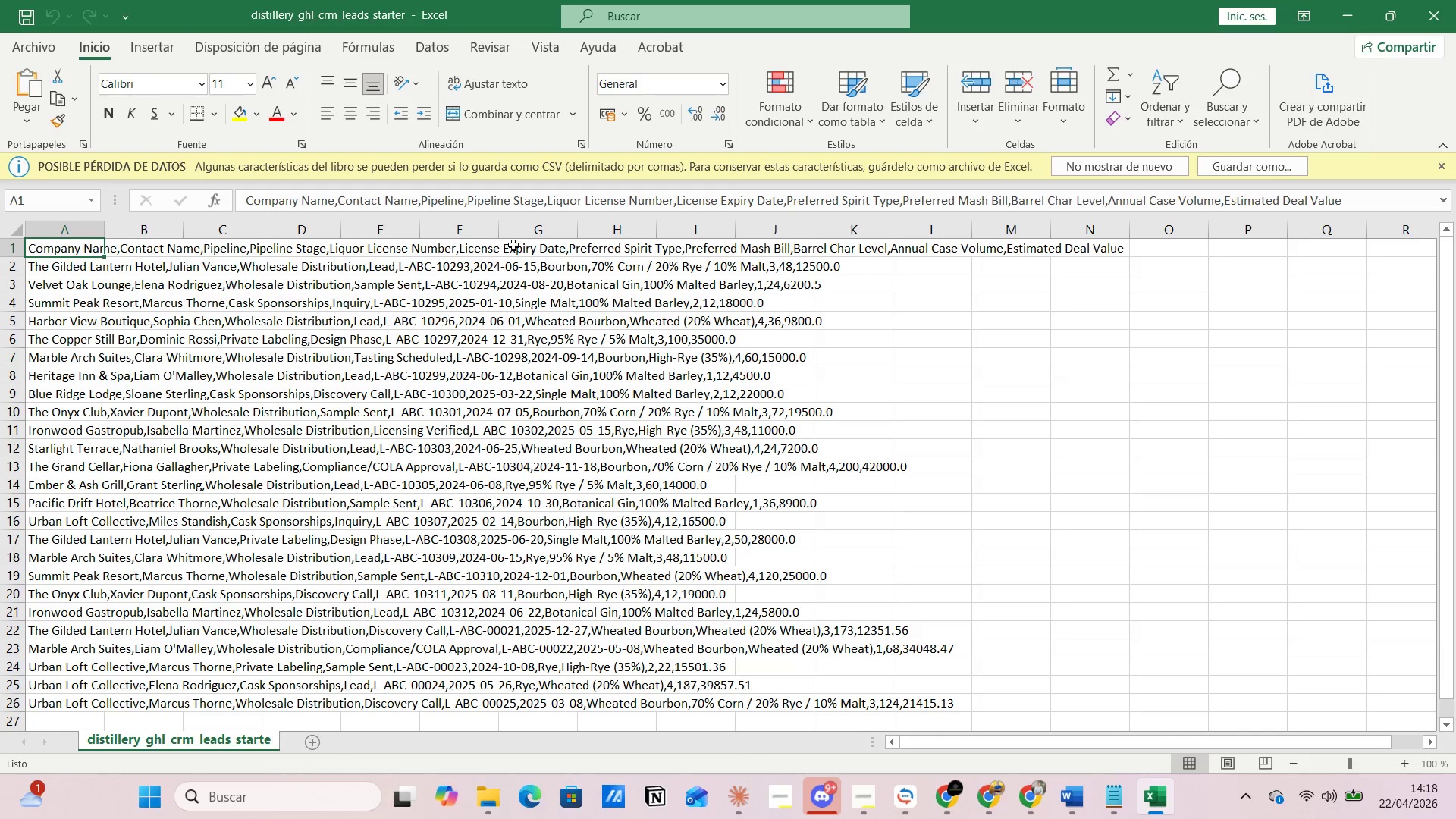 
wait(6.58)
 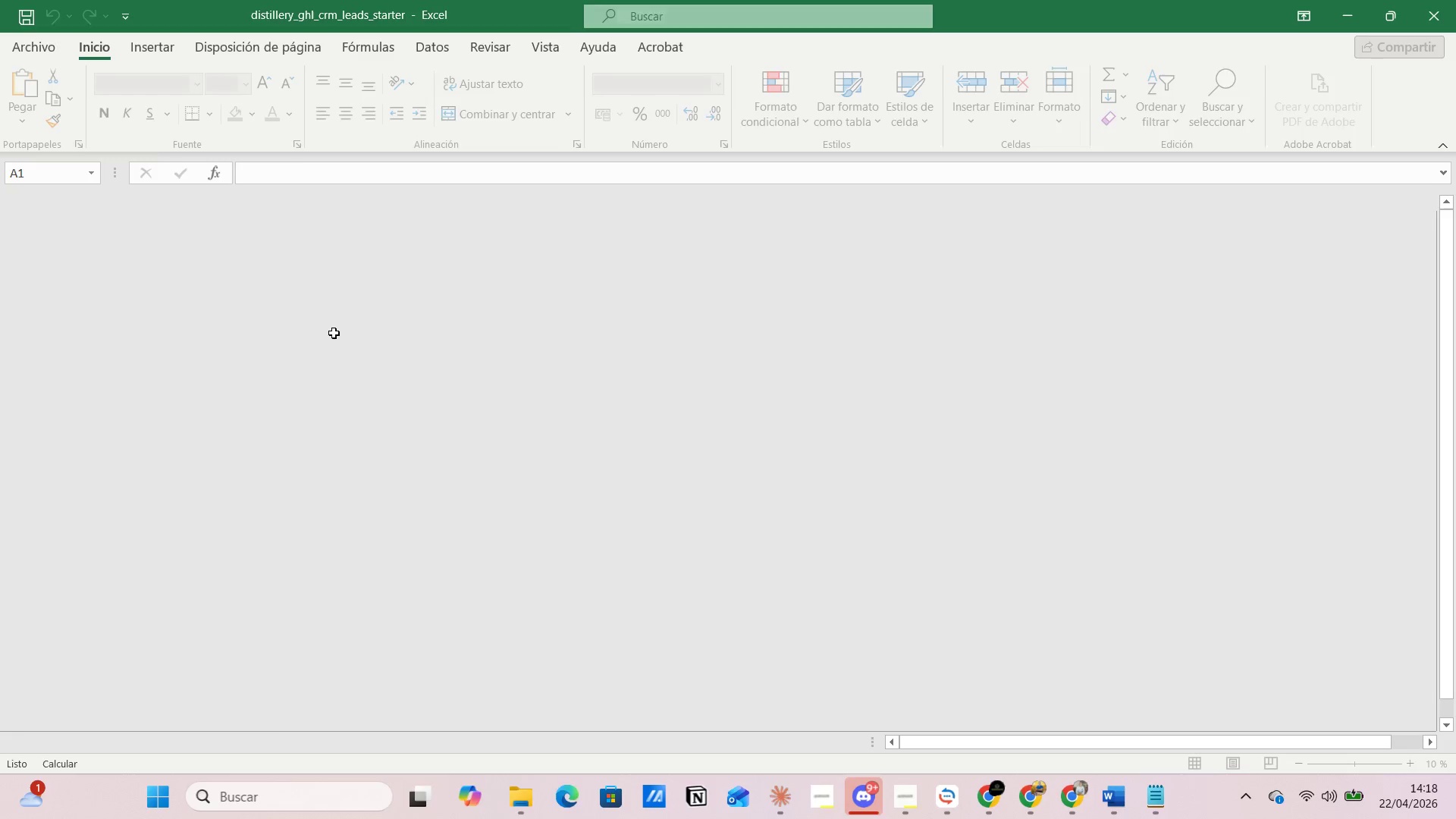 
left_click([607, 248])
 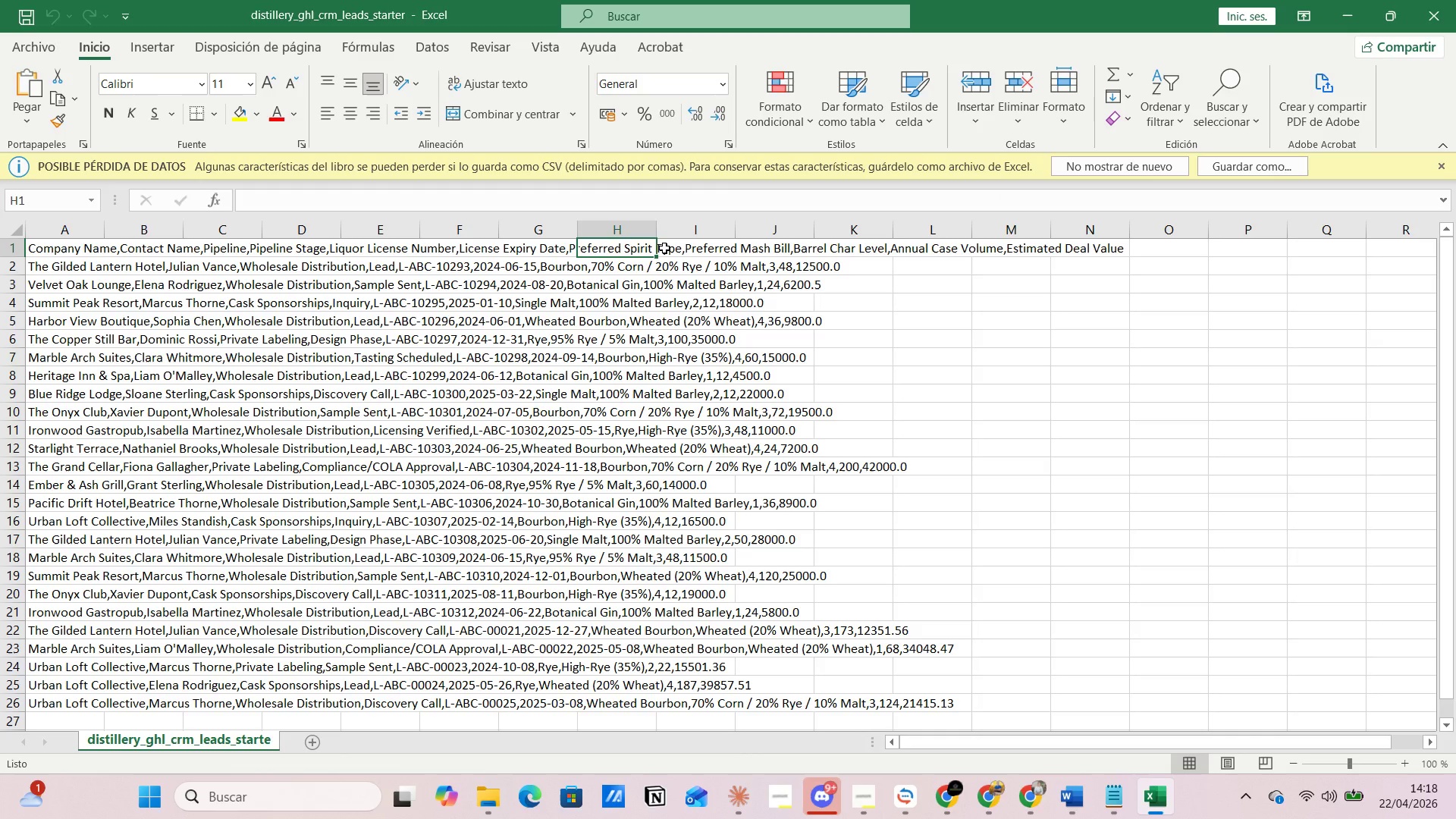 
wait(6.7)
 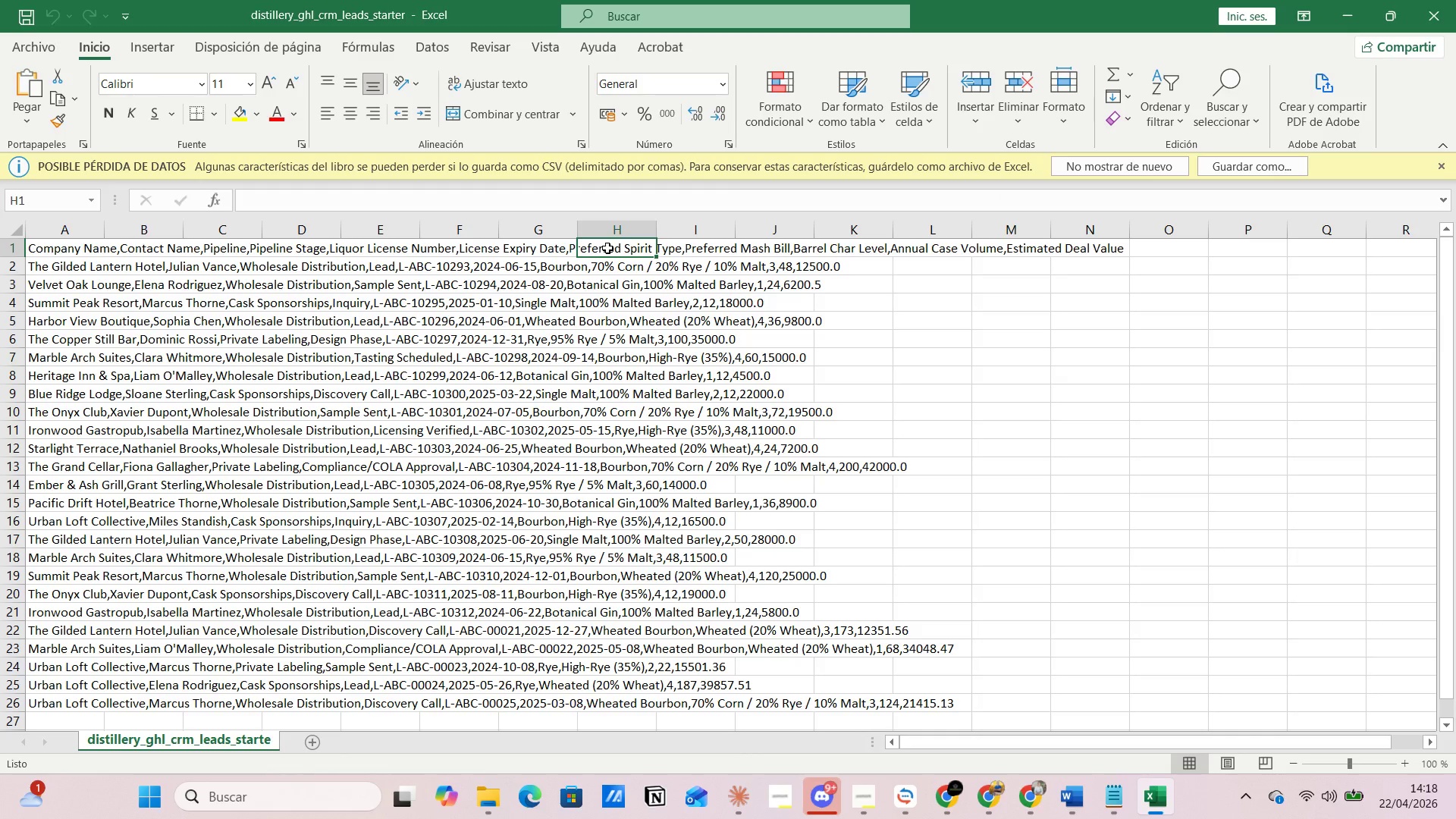 
left_click([576, 266])
 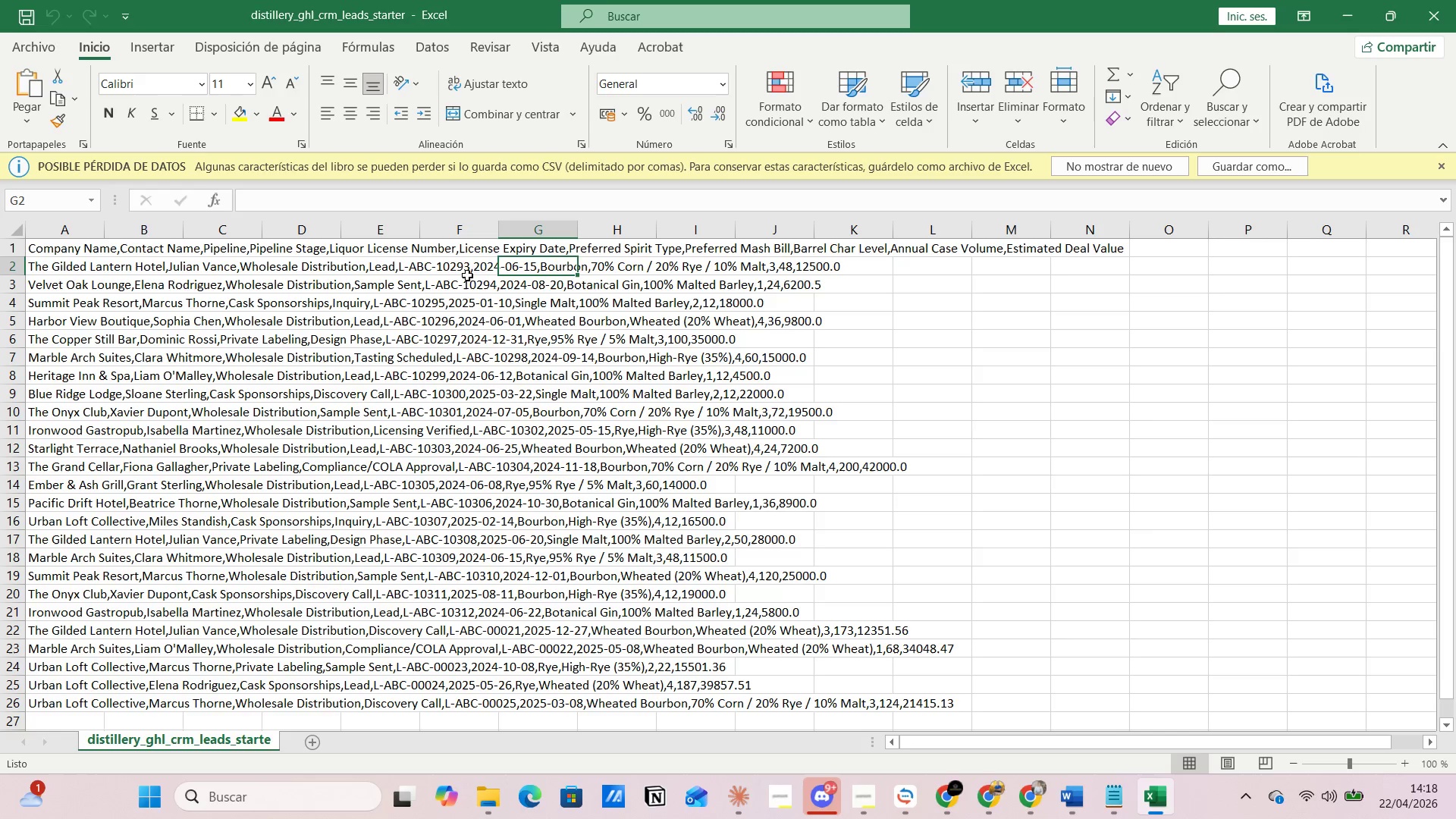 
left_click([494, 263])
 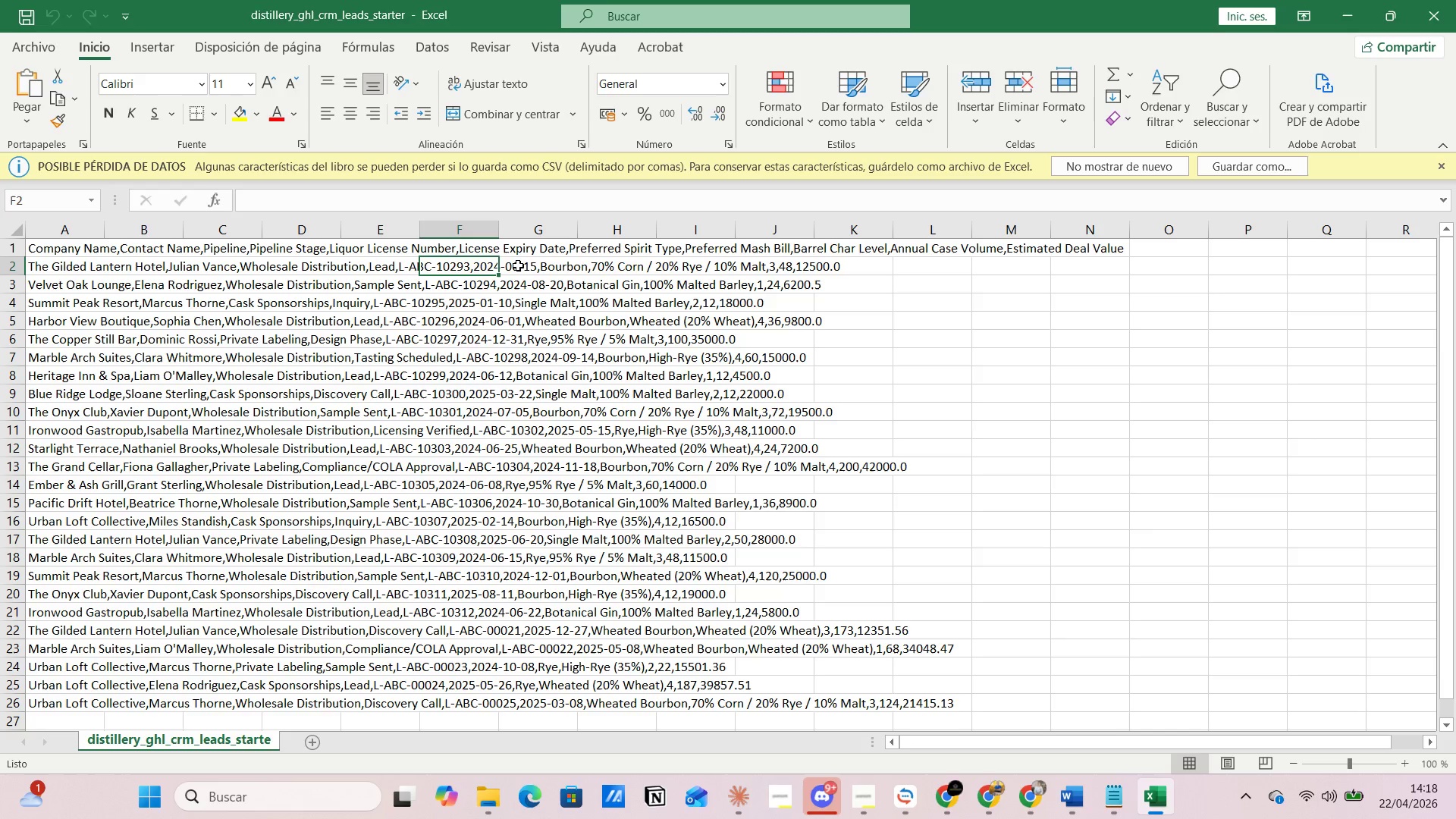 
left_click([532, 245])
 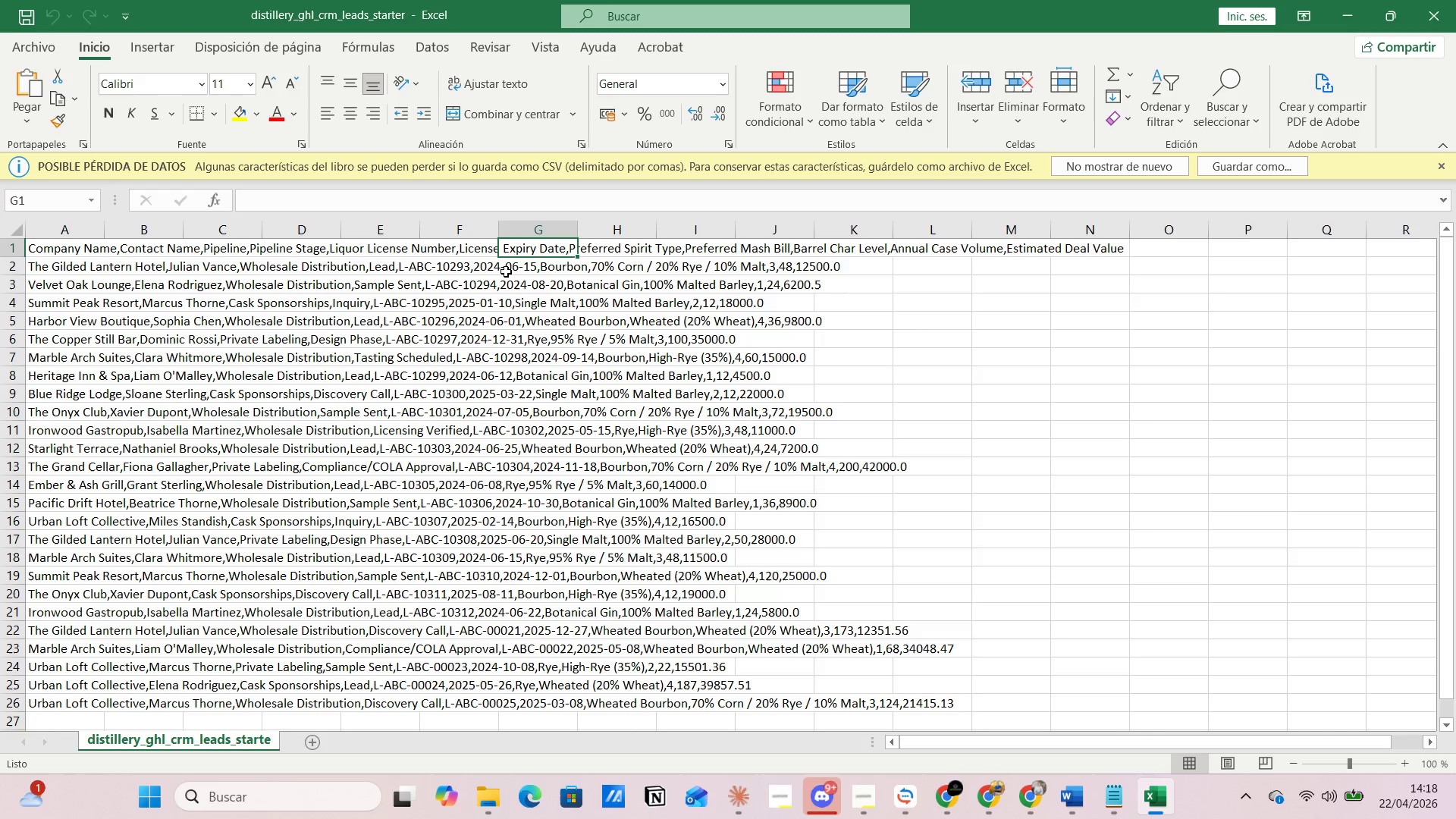 
left_click([510, 268])
 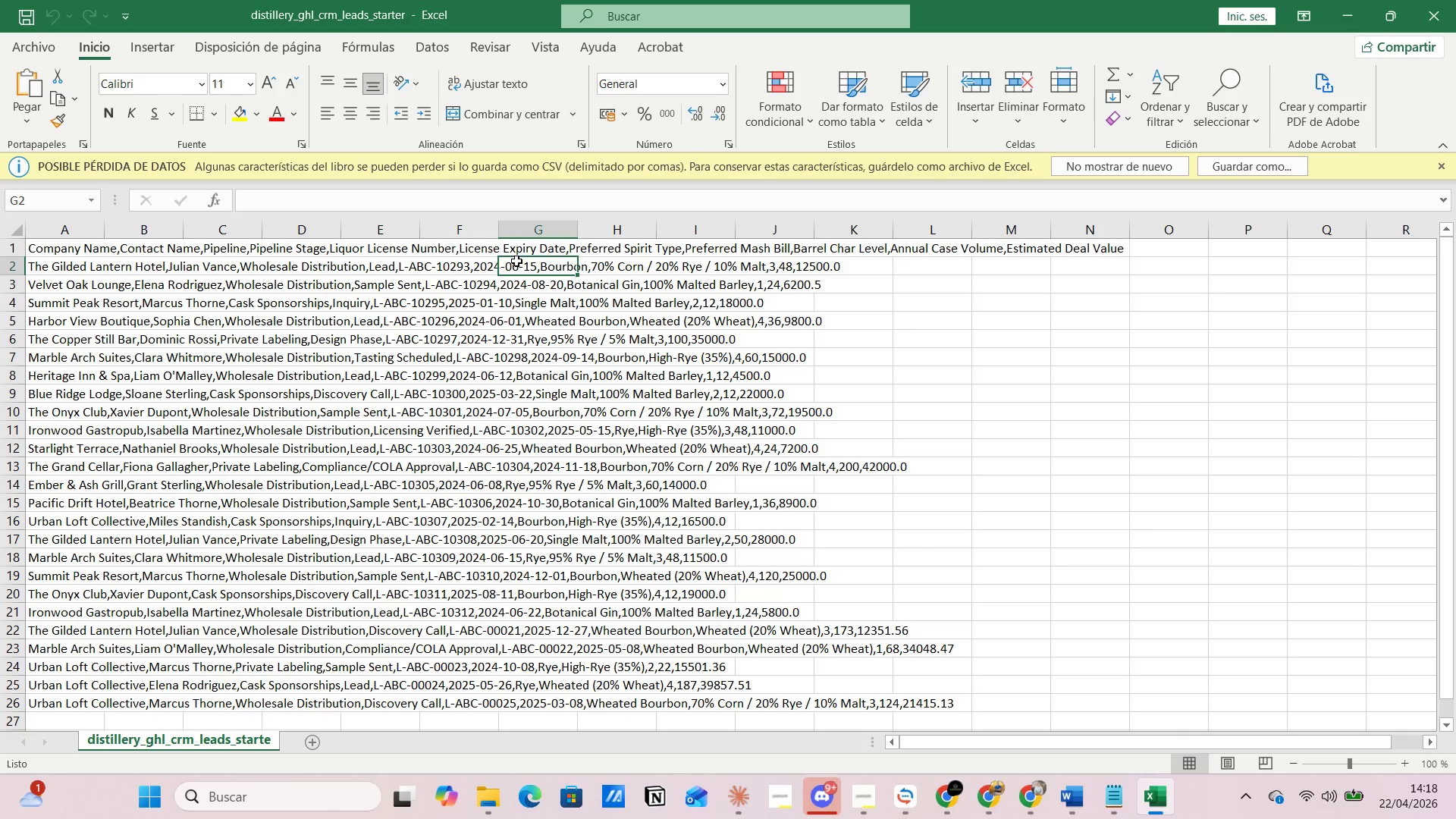 
left_click([600, 247])
 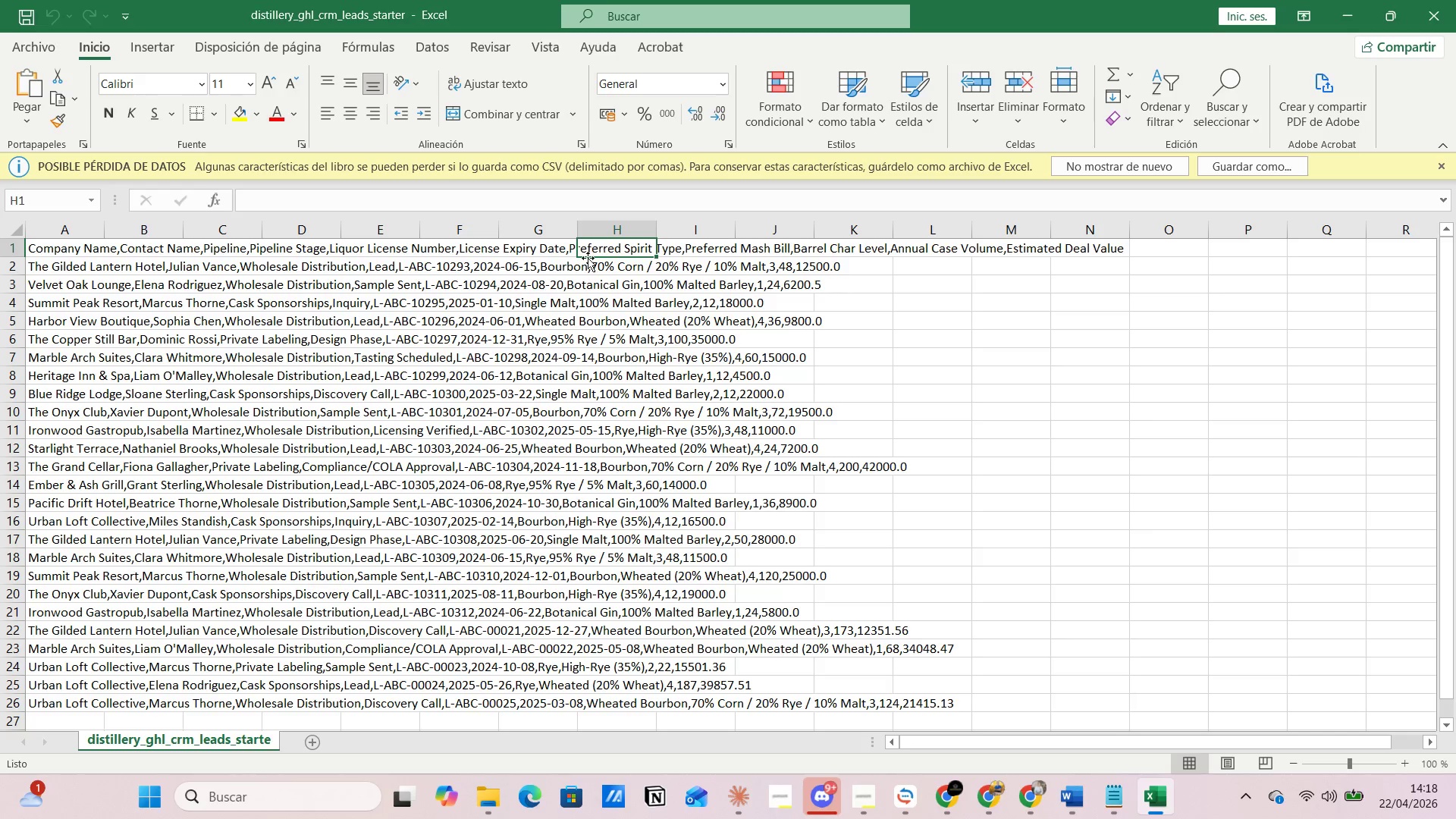 
left_click([570, 269])
 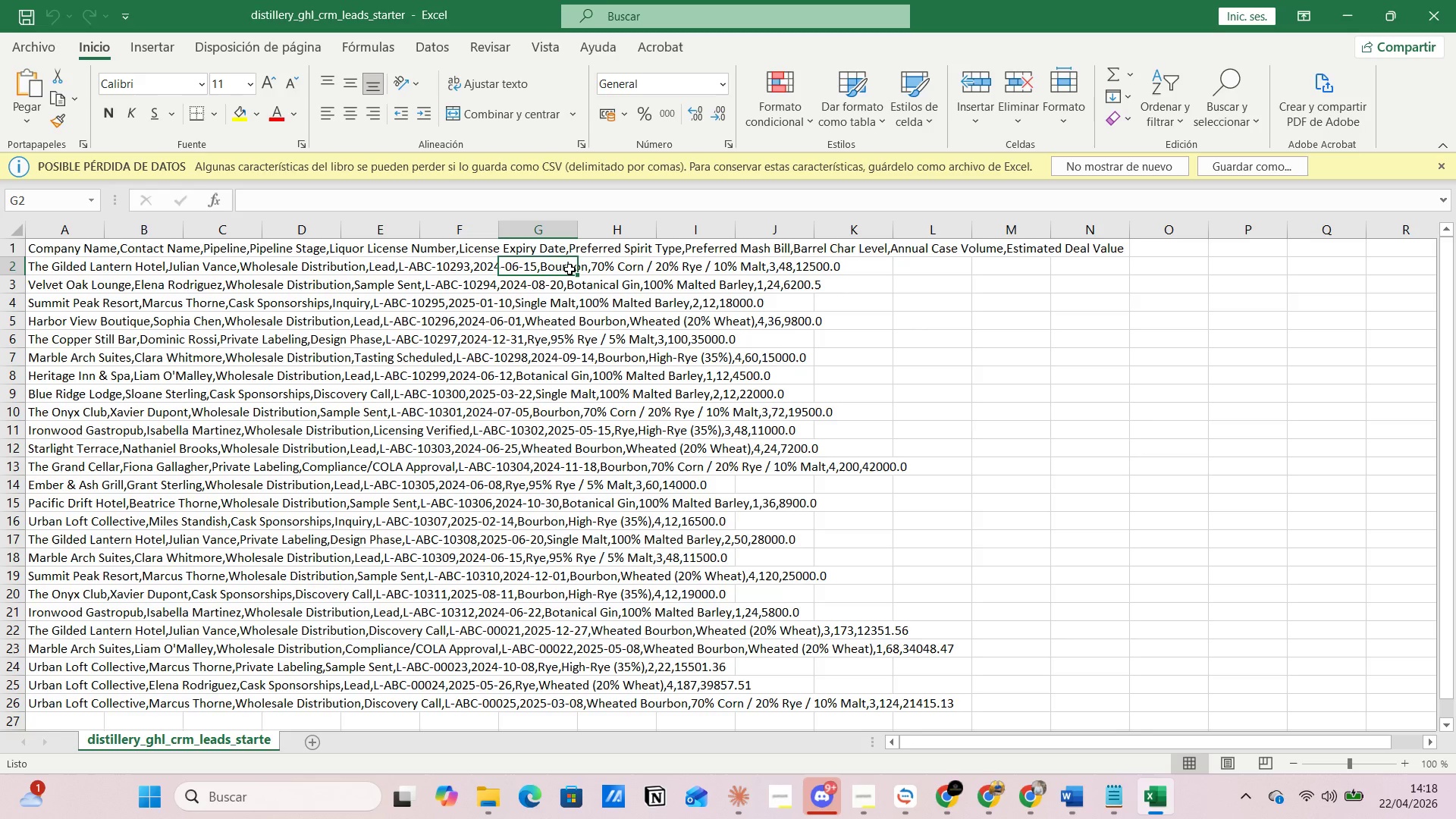 
key(Alt+AltLeft)
 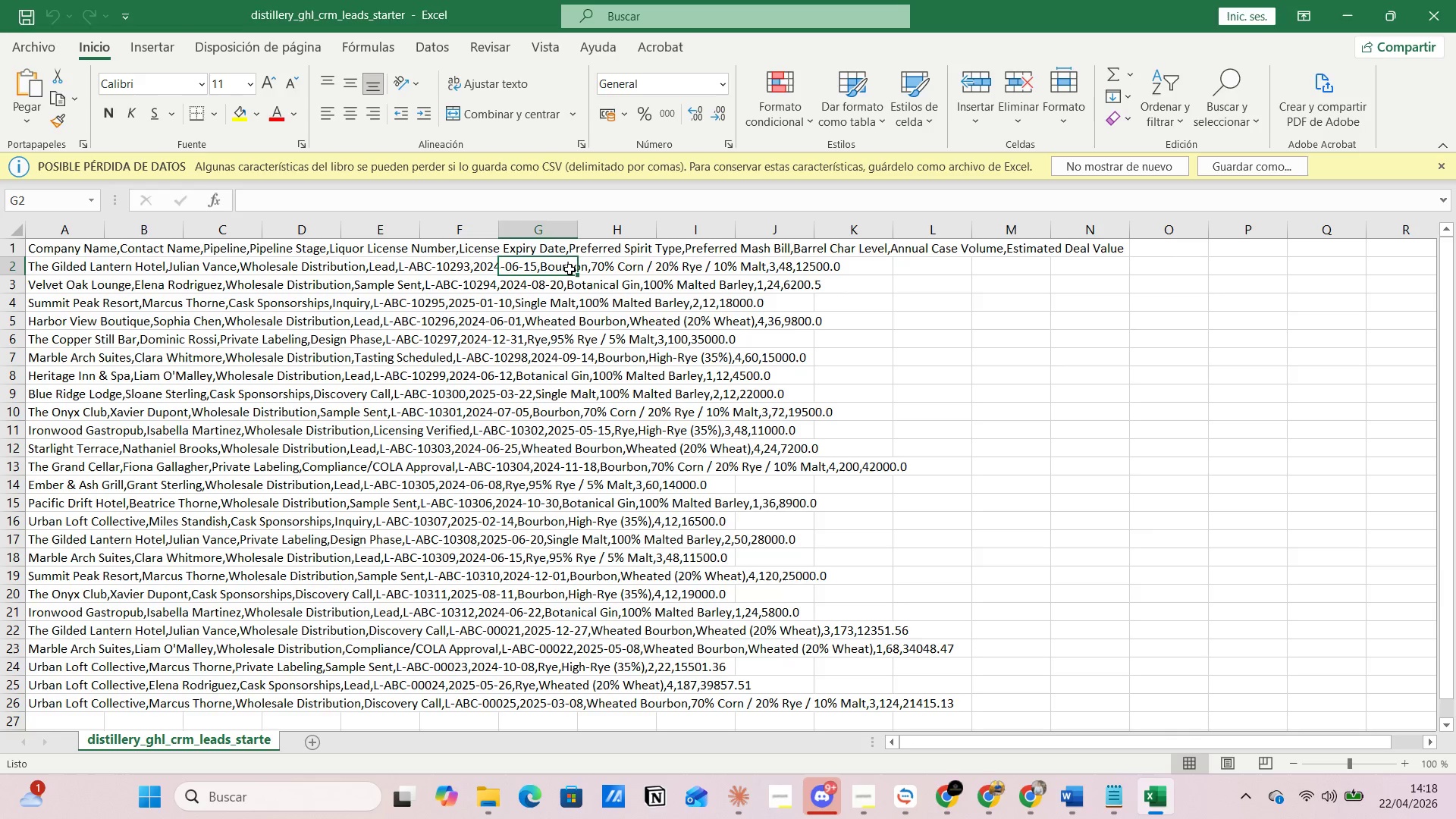 
key(Alt+Tab)
 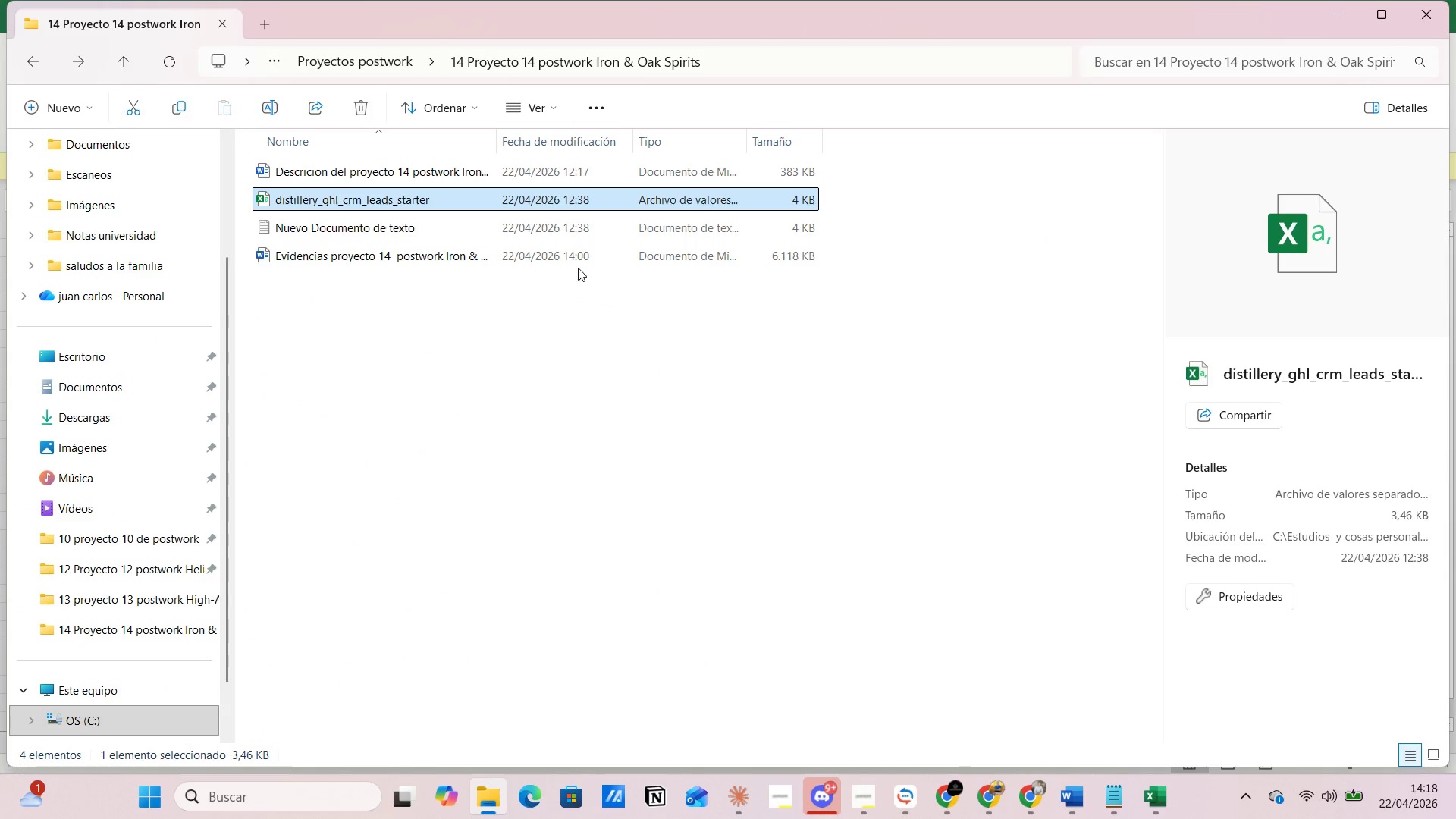 
key(Alt+AltLeft)
 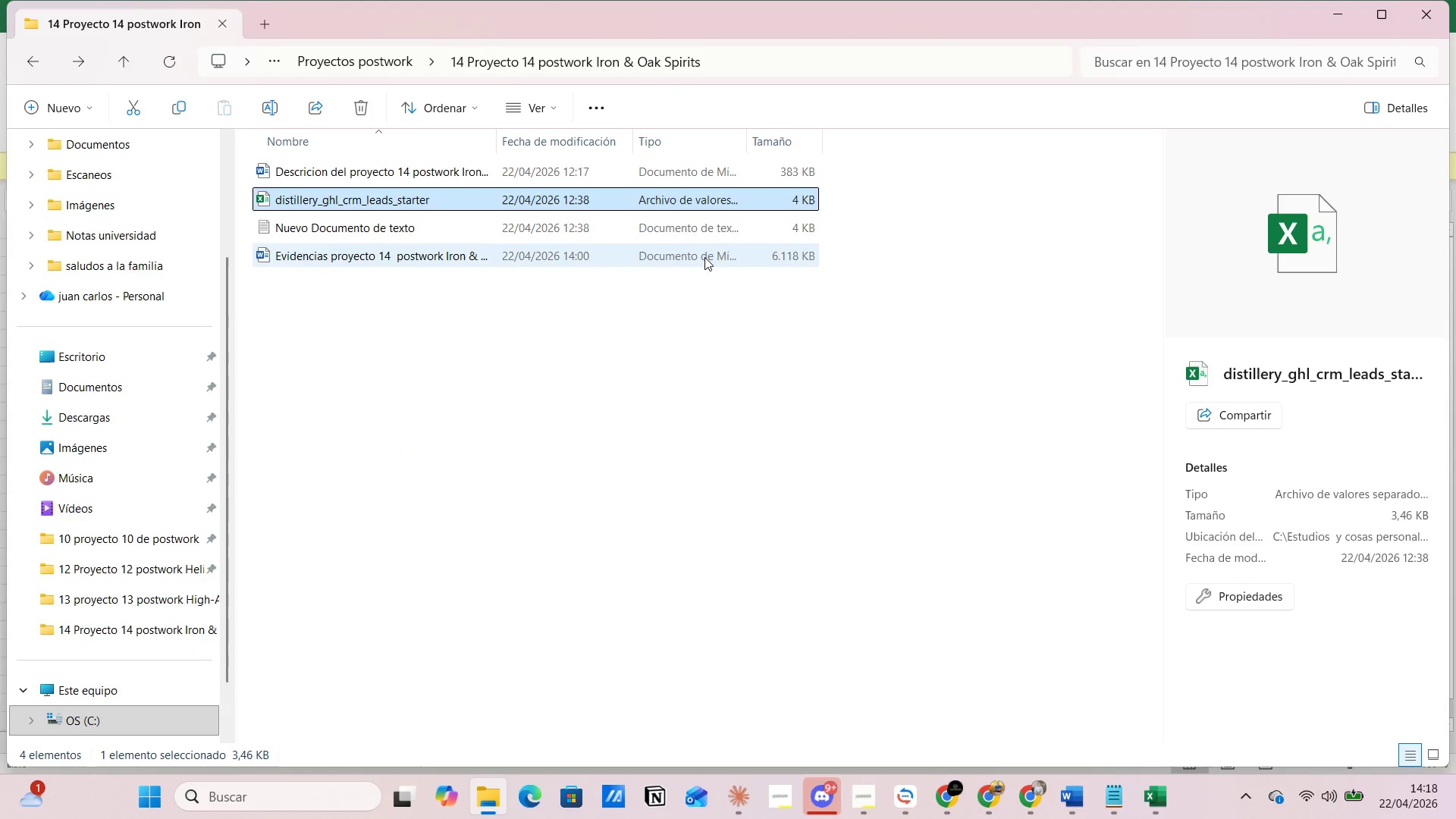 
key(Alt+Tab)
 